 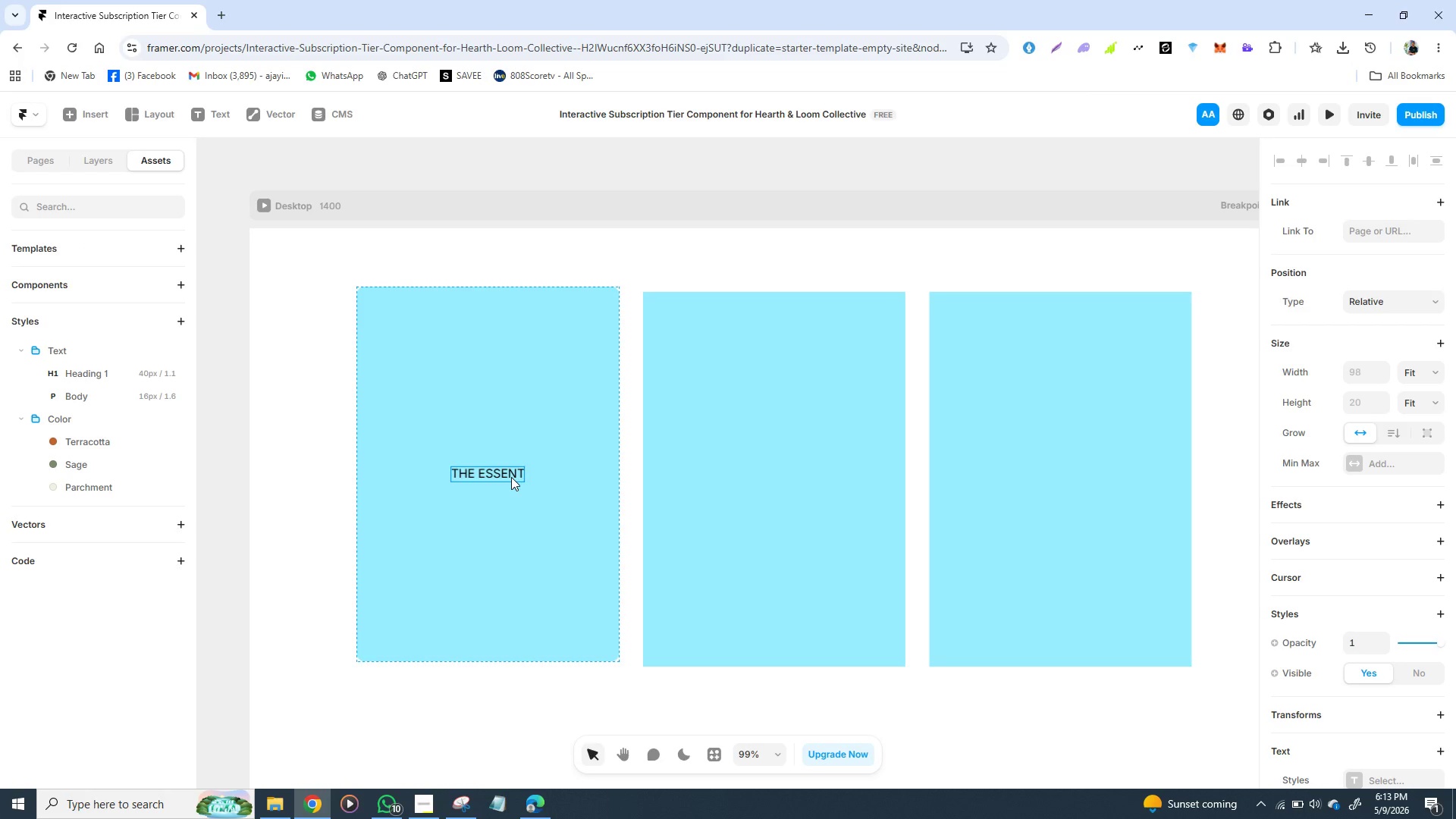 
triple_click([511, 477])
 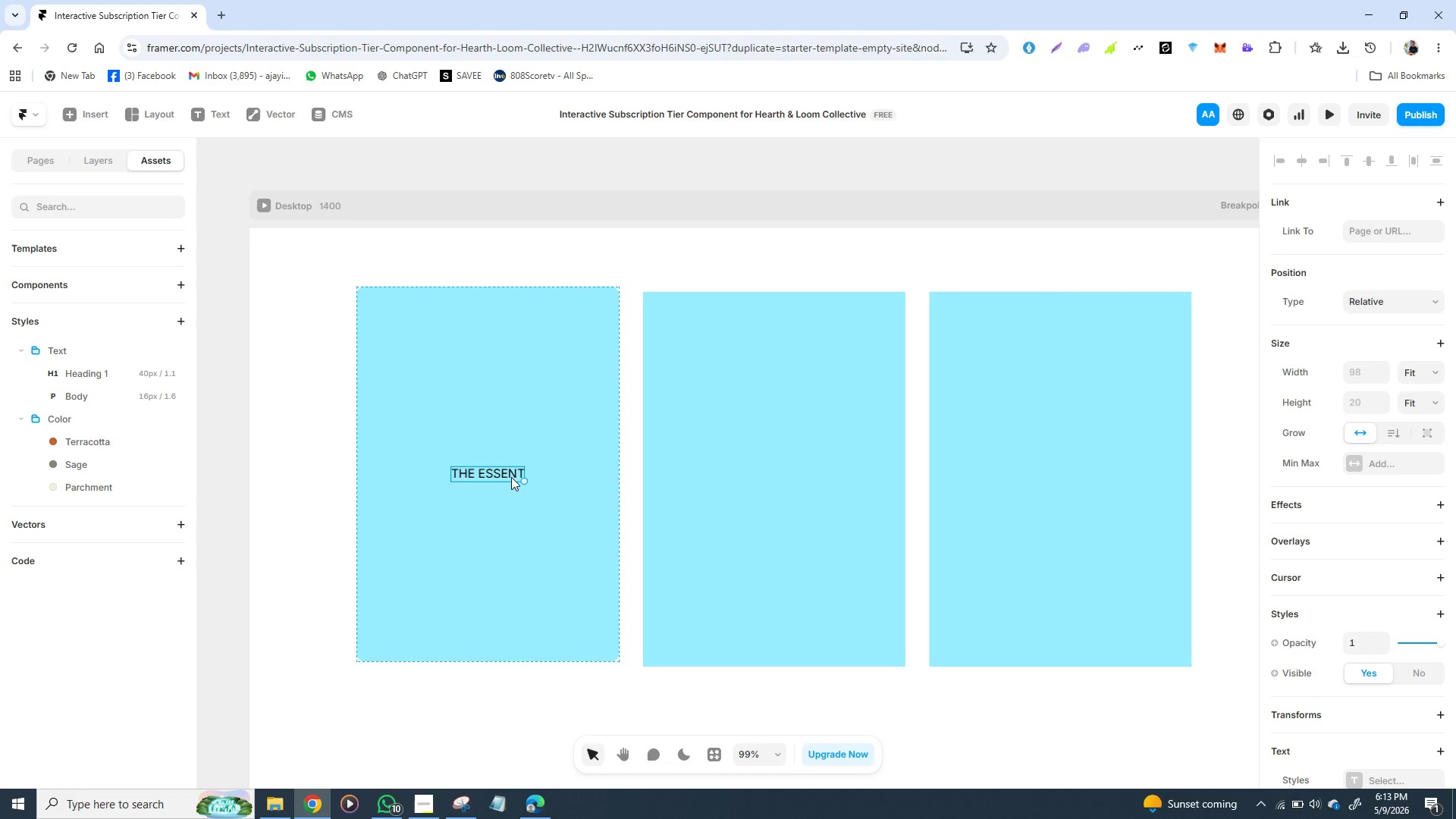 
double_click([511, 477])
 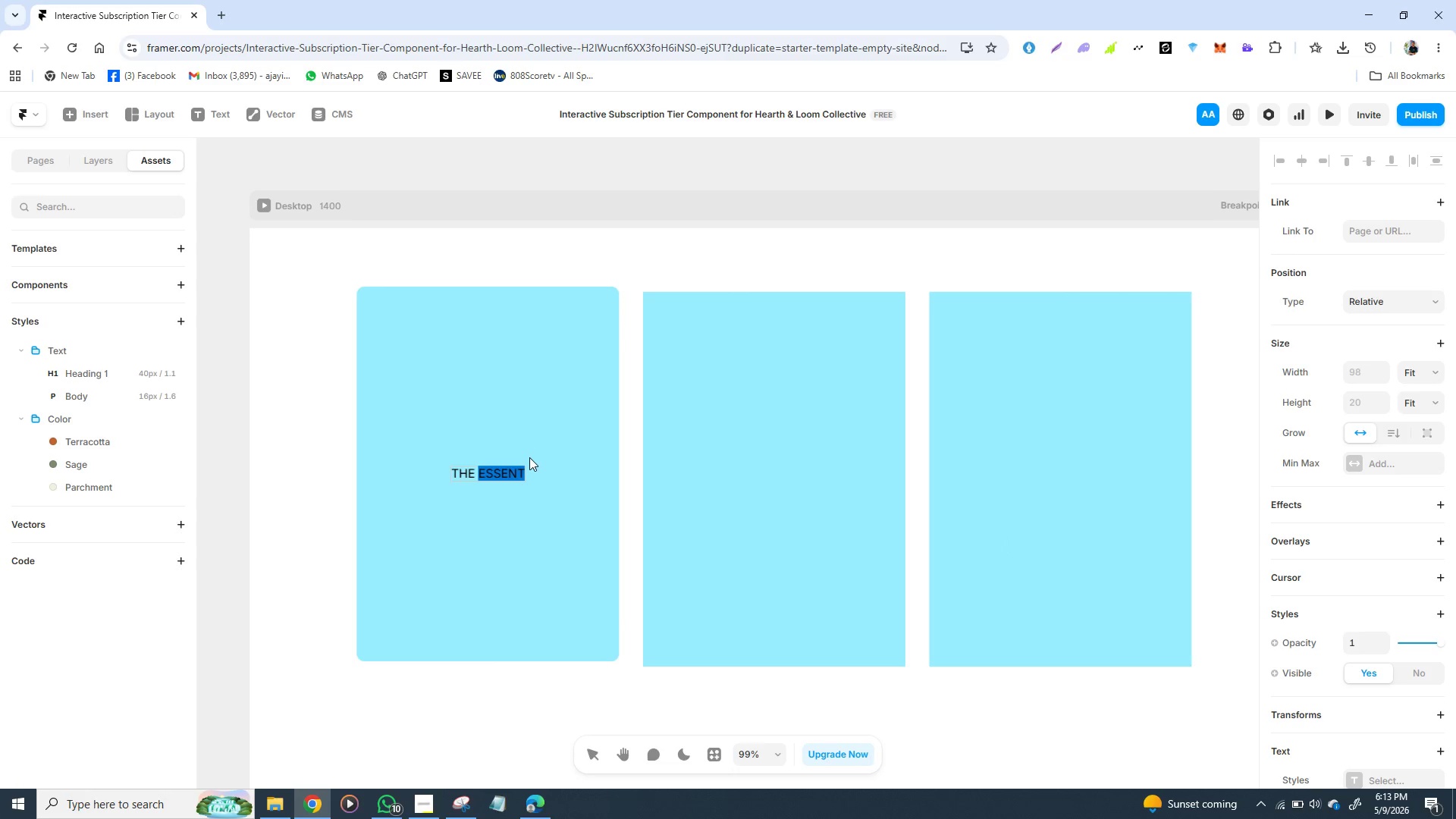 
left_click([521, 466])
 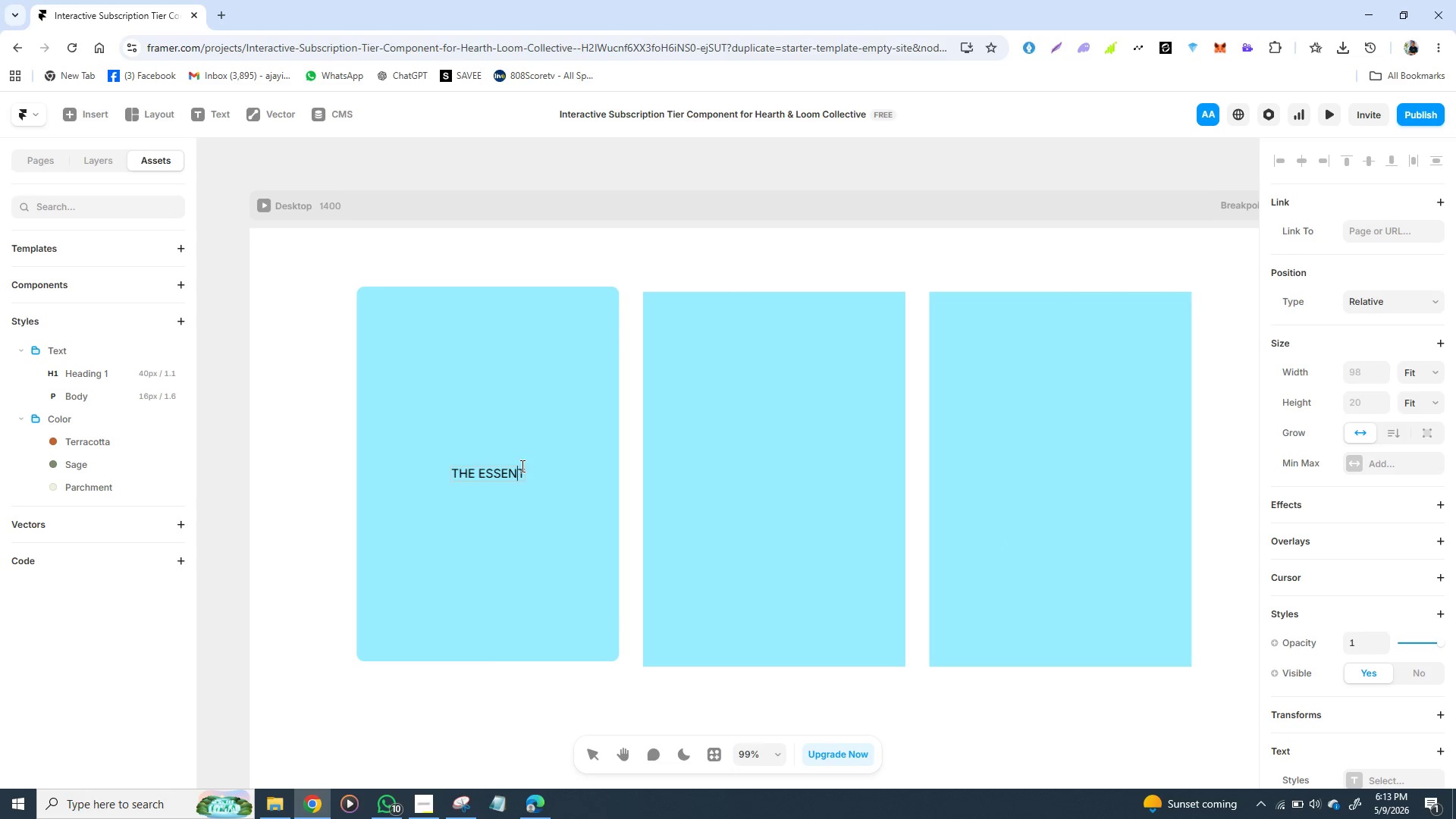 
key(ArrowRight)
 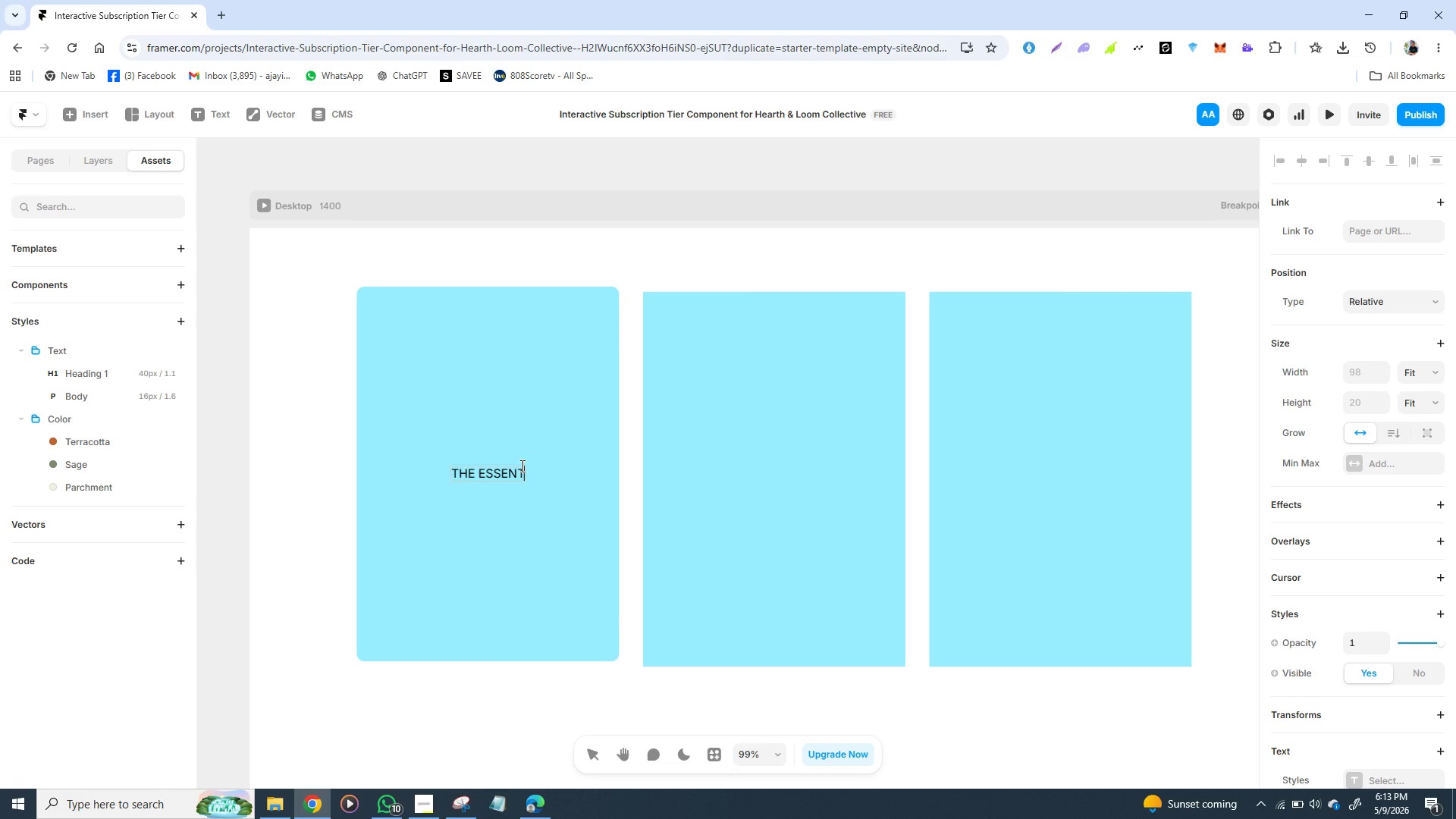 
wait(8.14)
 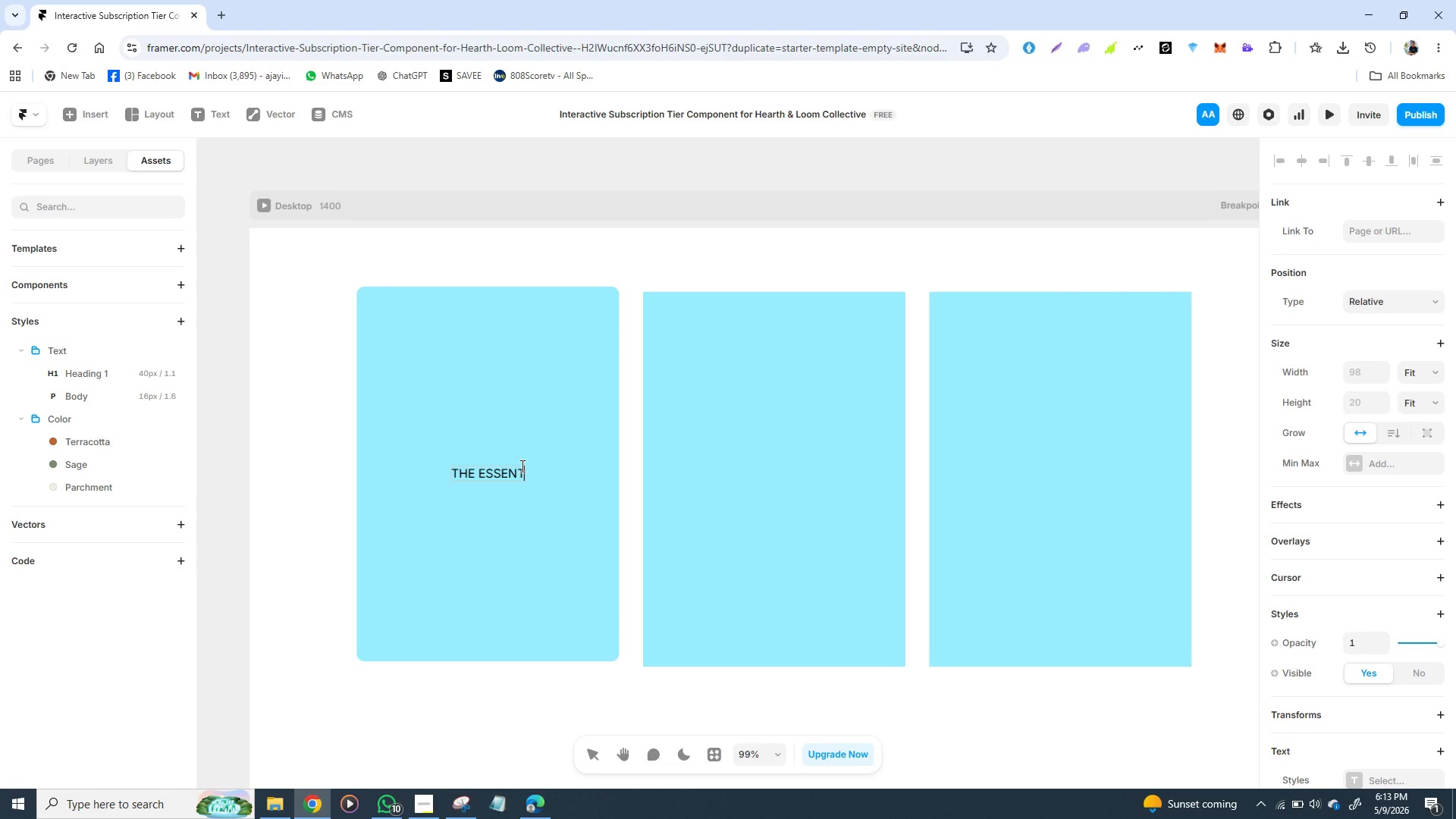 
type(IAL)
 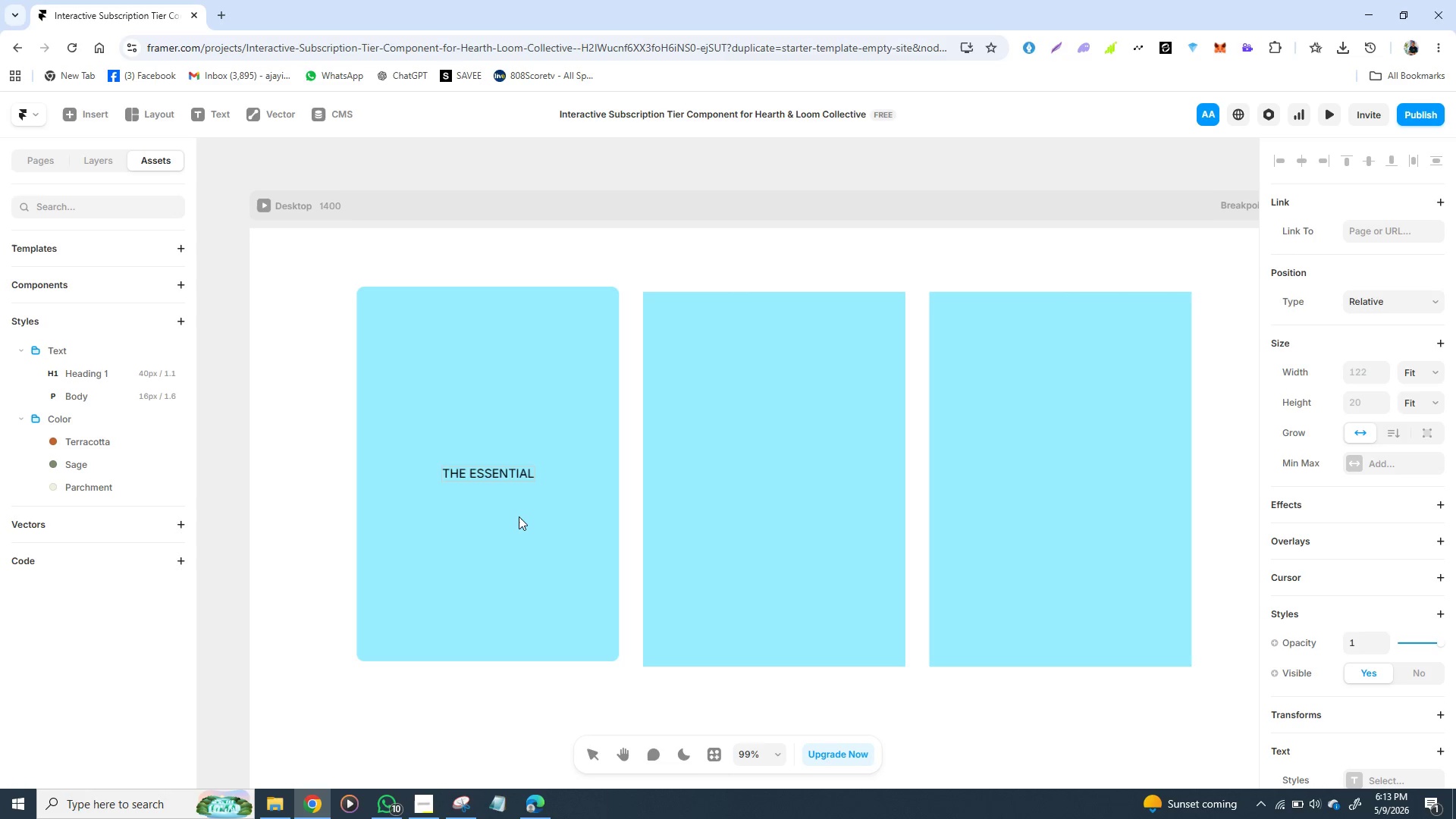 
left_click([511, 522])
 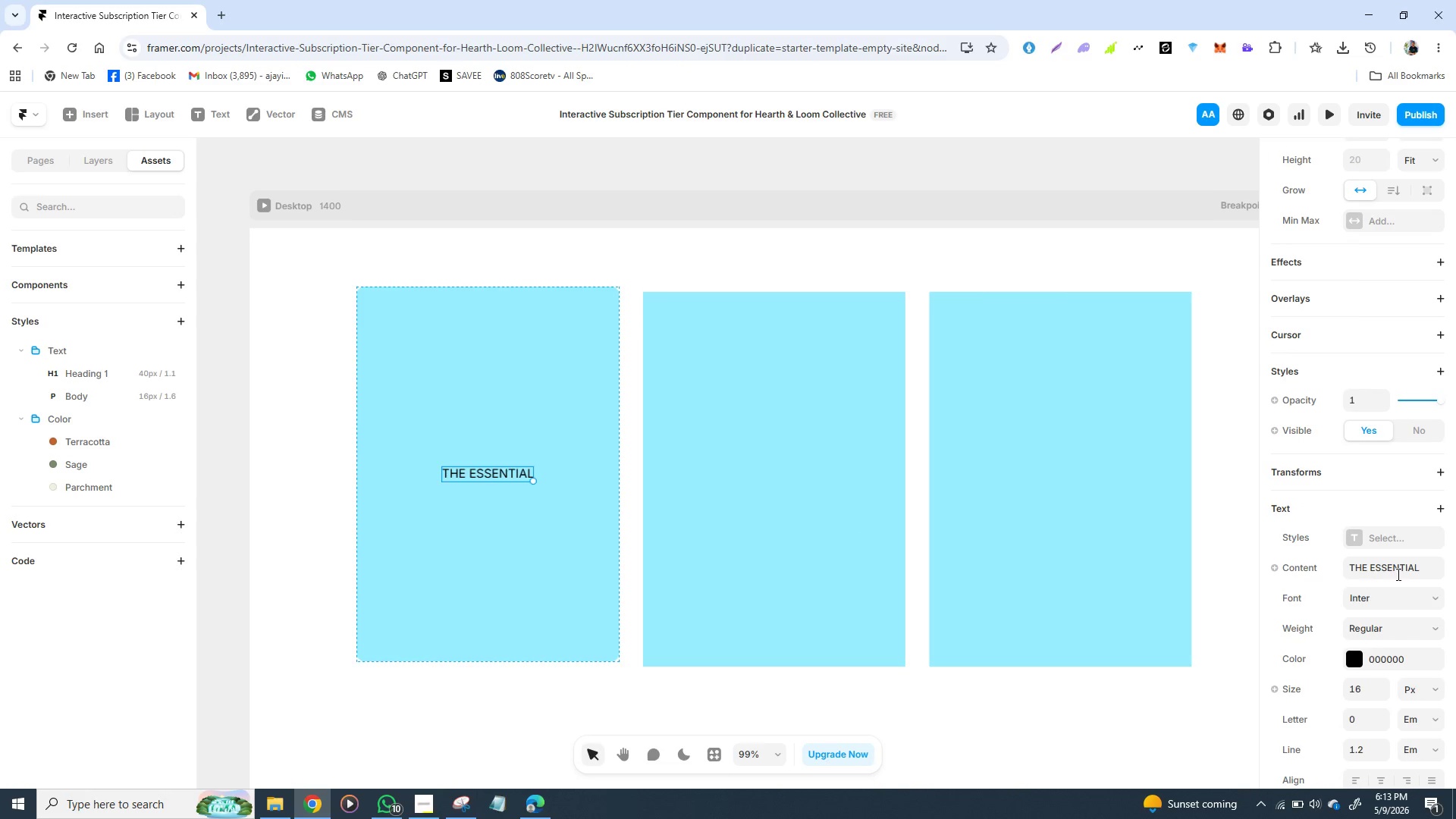 
wait(5.47)
 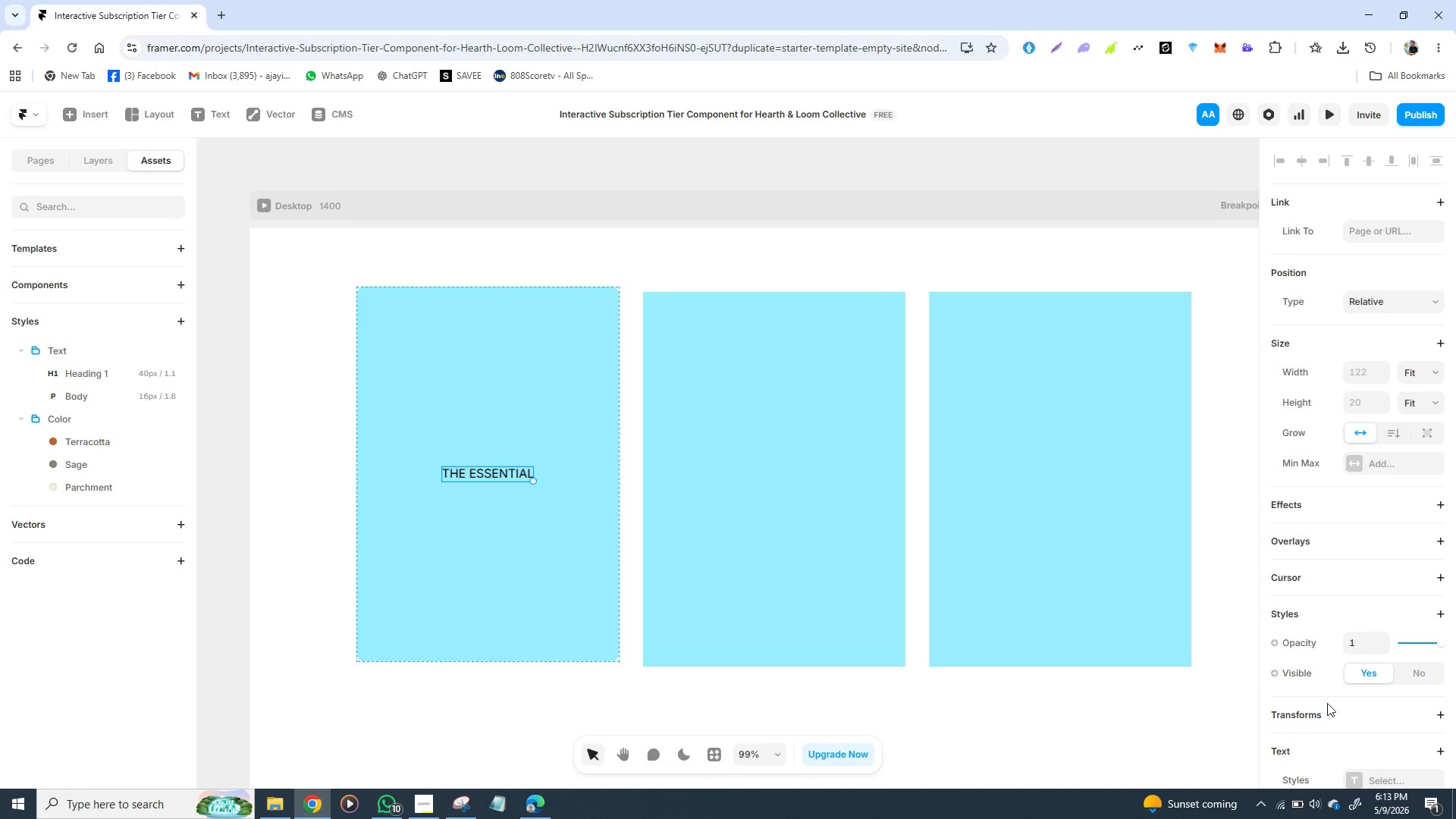 
left_click([1357, 541])
 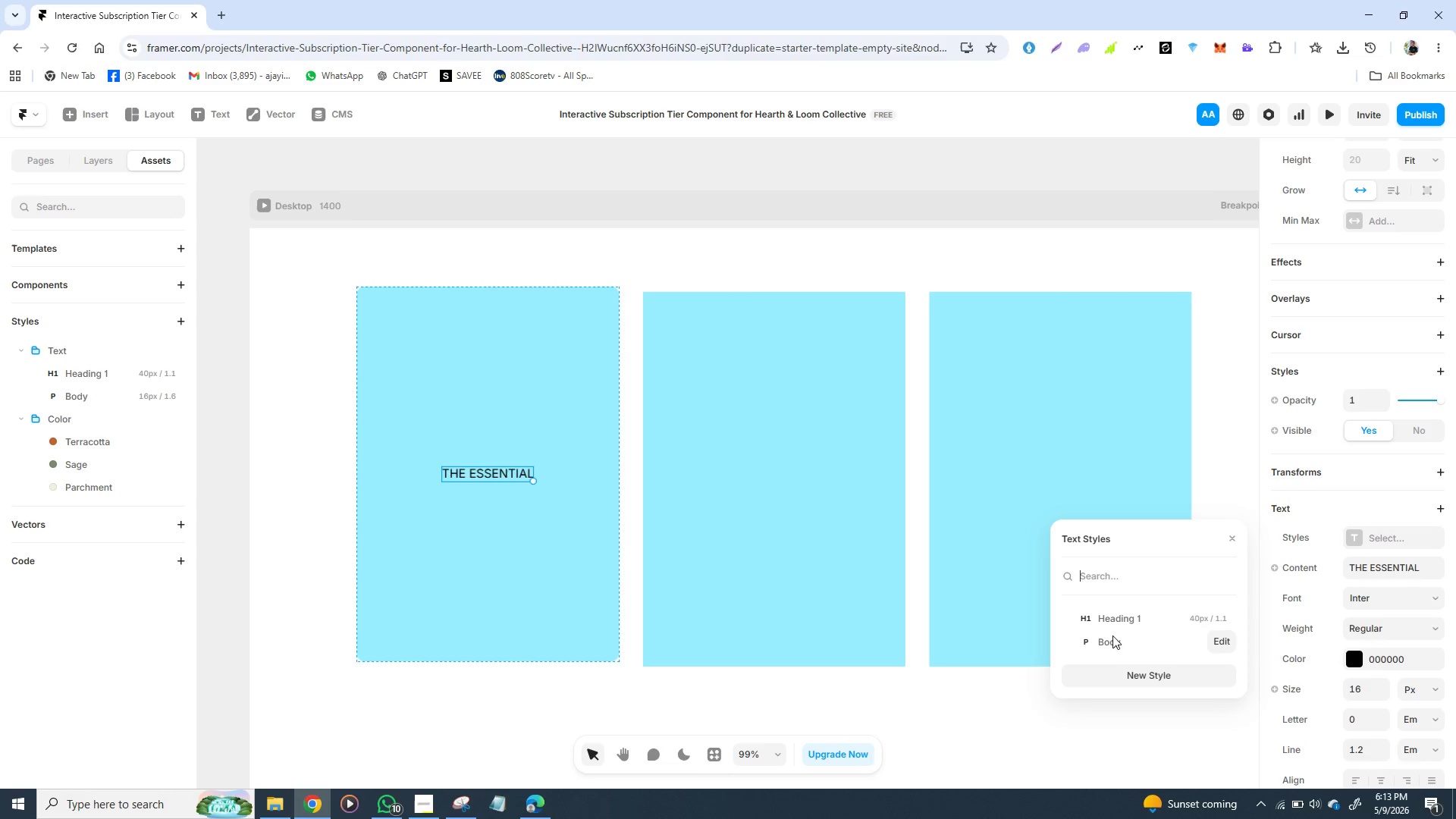 
left_click([1112, 643])
 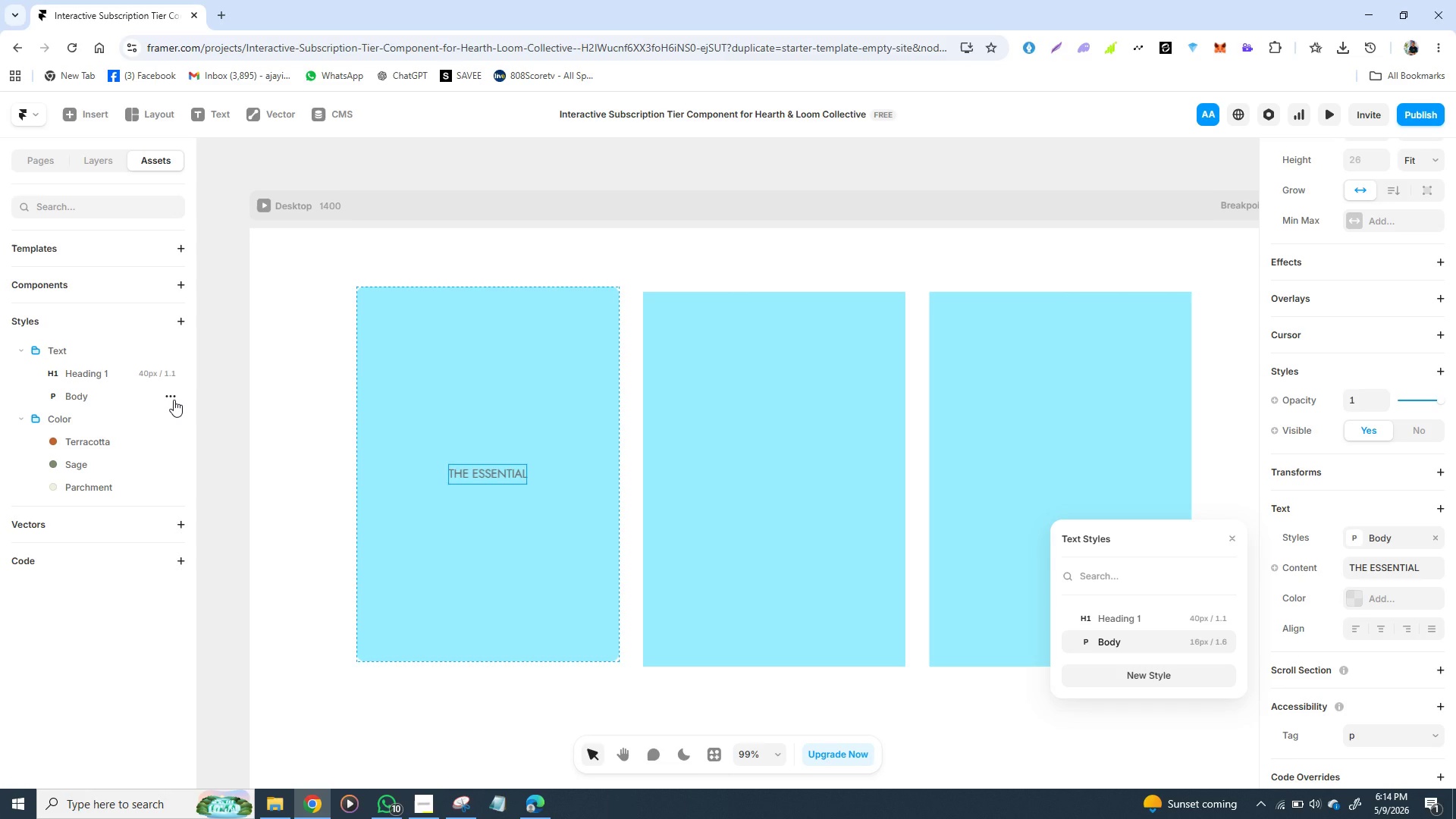 
wait(17.58)
 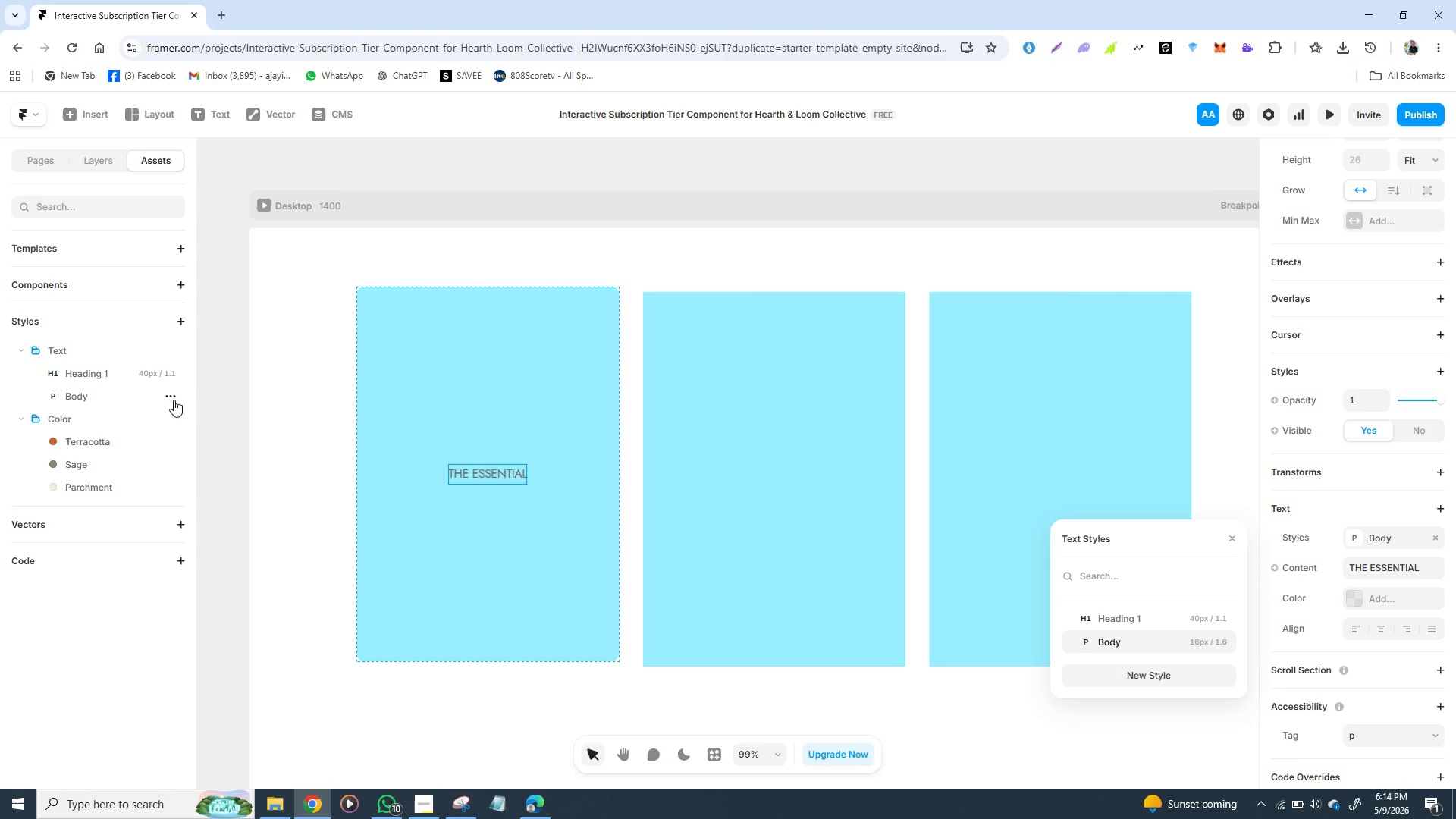 
left_click([174, 400])
 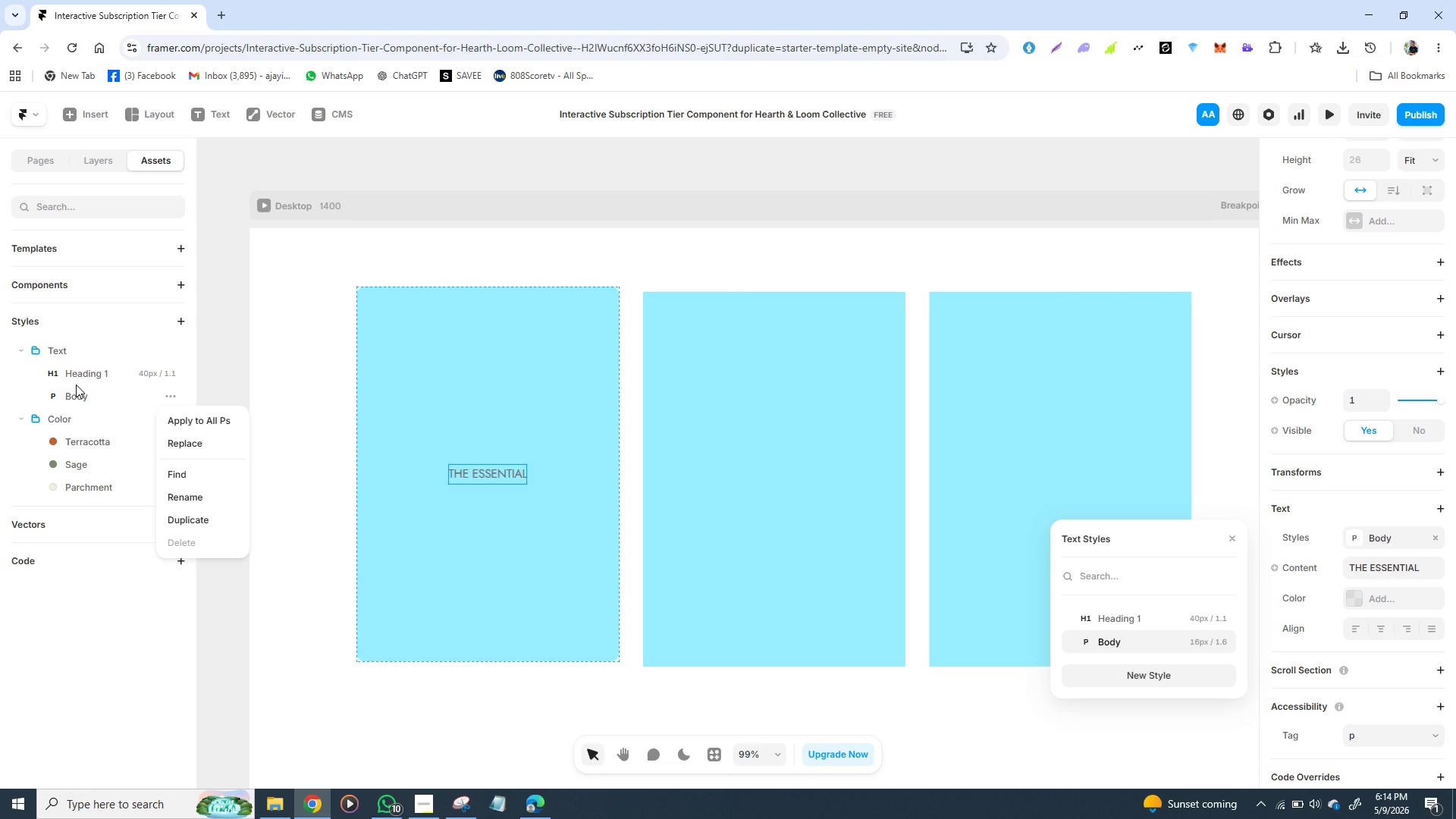 
left_click([120, 403])
 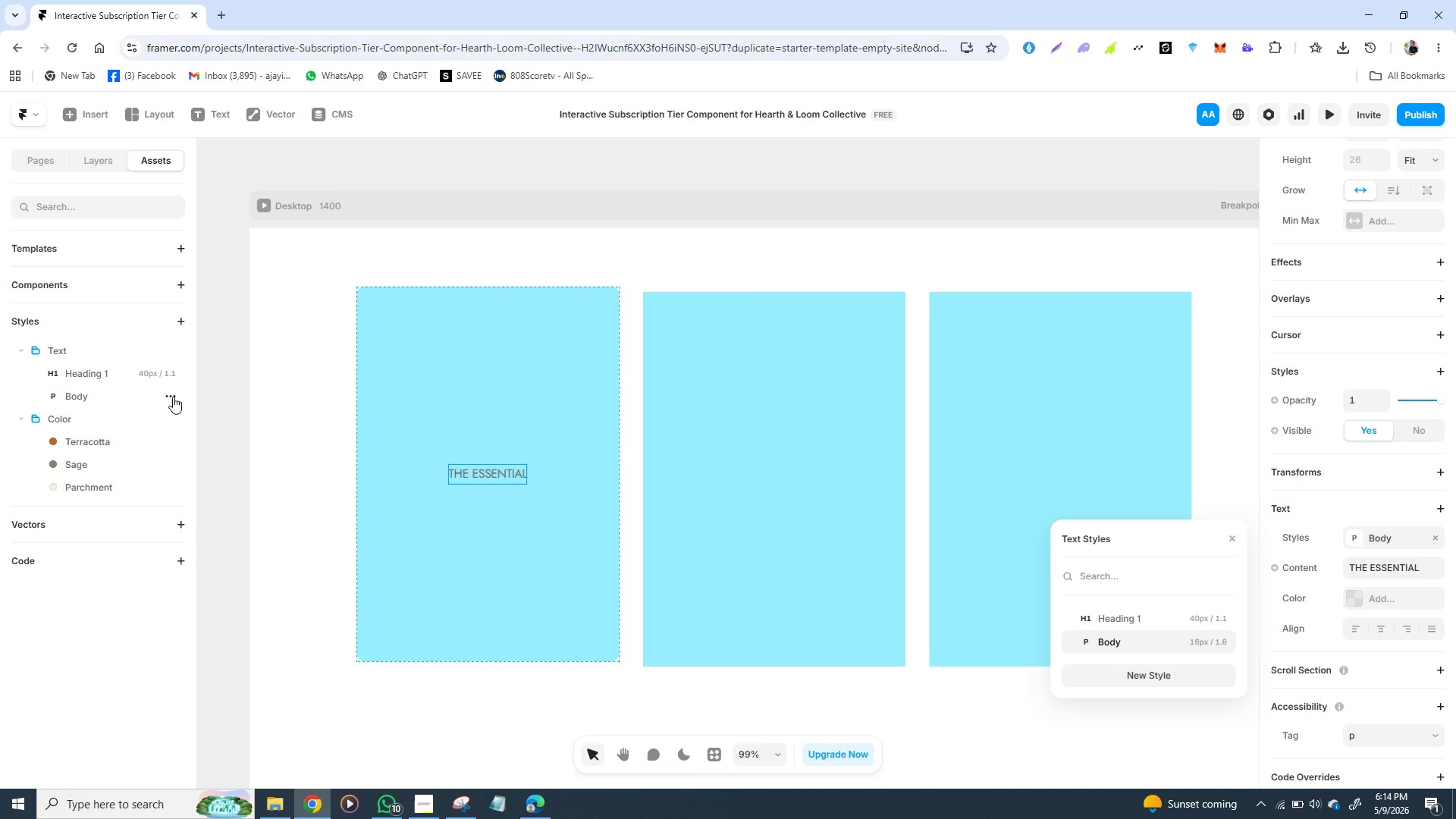 
left_click([173, 397])
 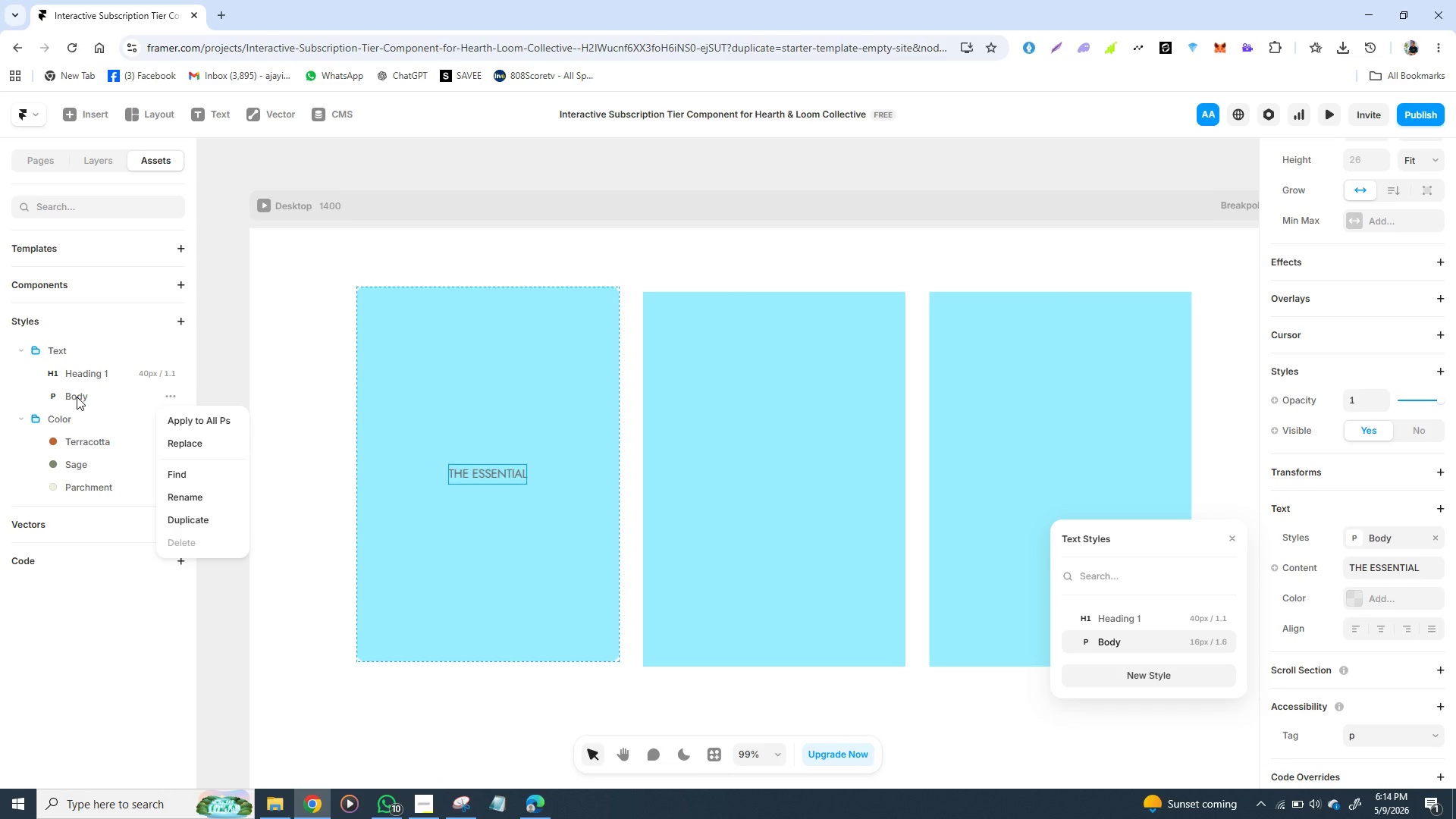 
double_click([77, 397])
 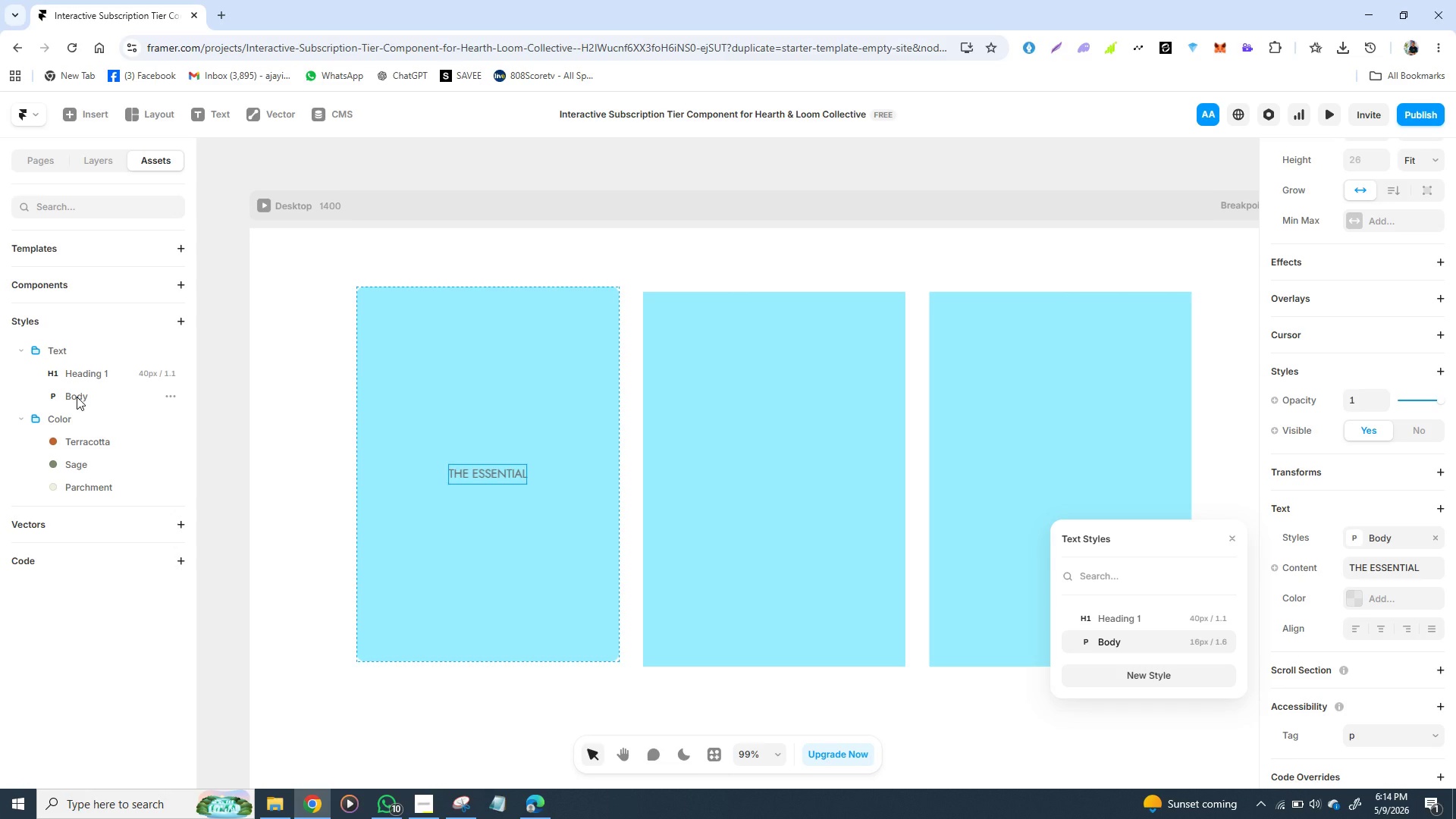 
double_click([77, 397])
 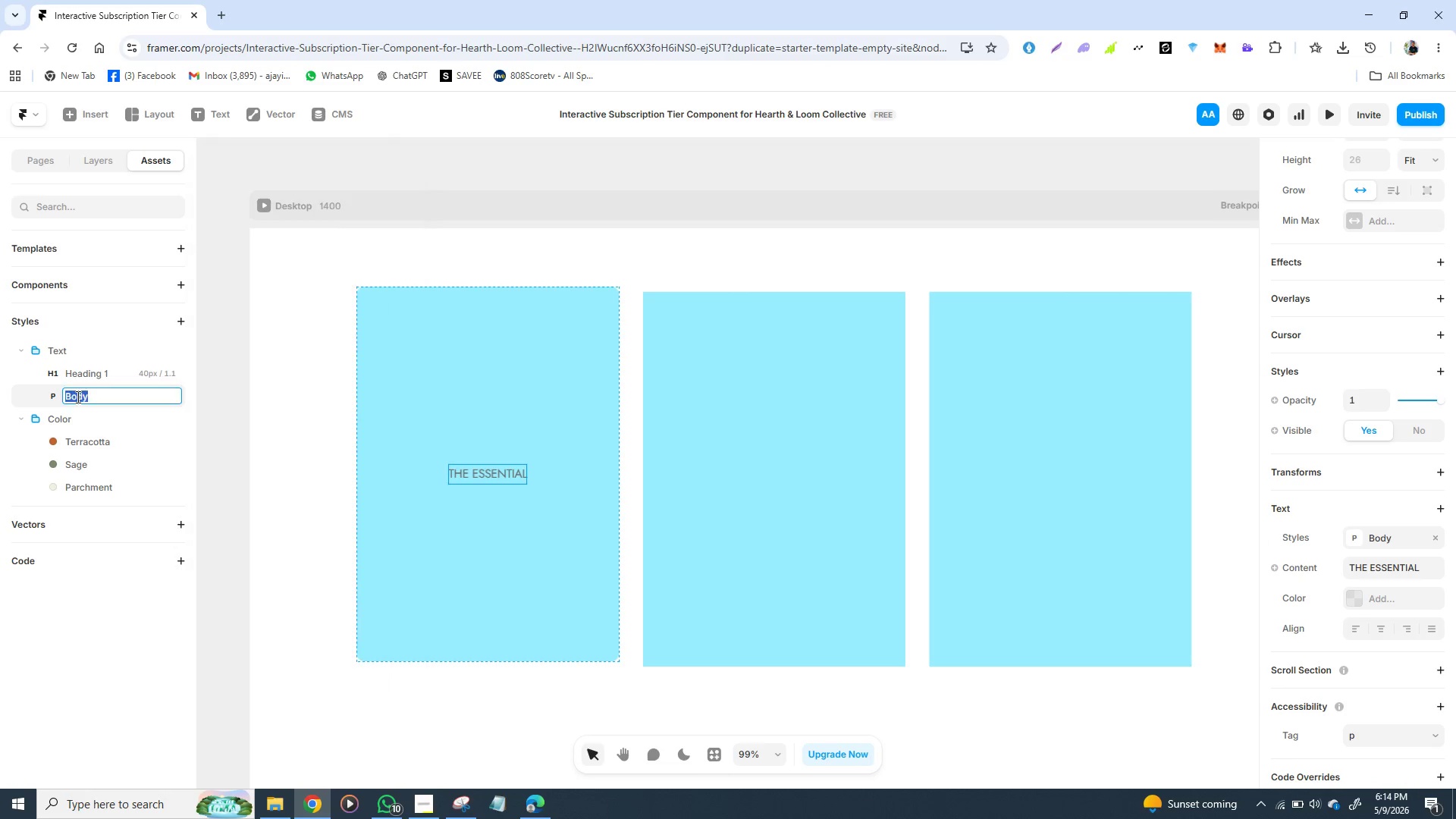 
triple_click([77, 397])
 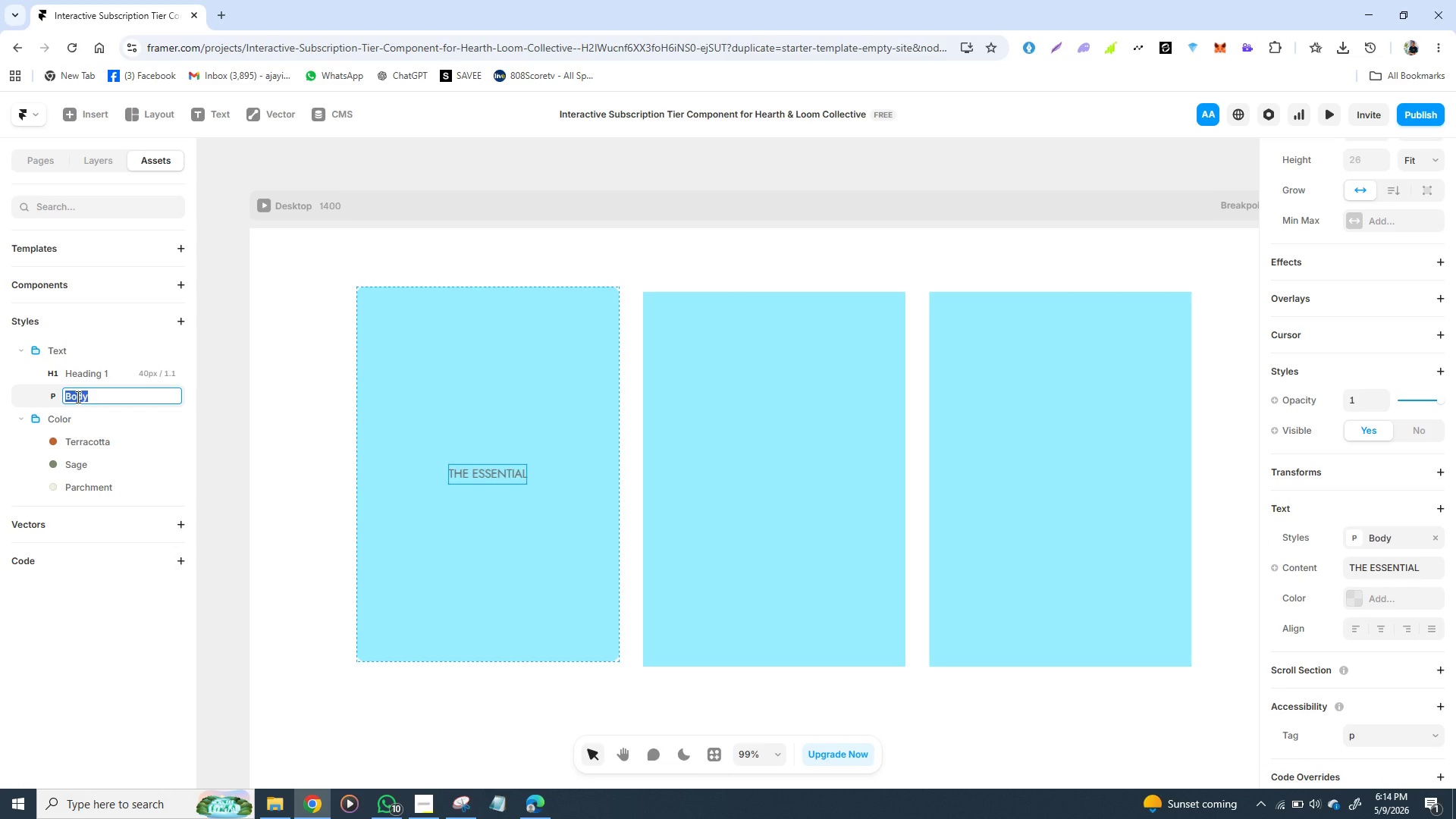 
left_click([77, 397])
 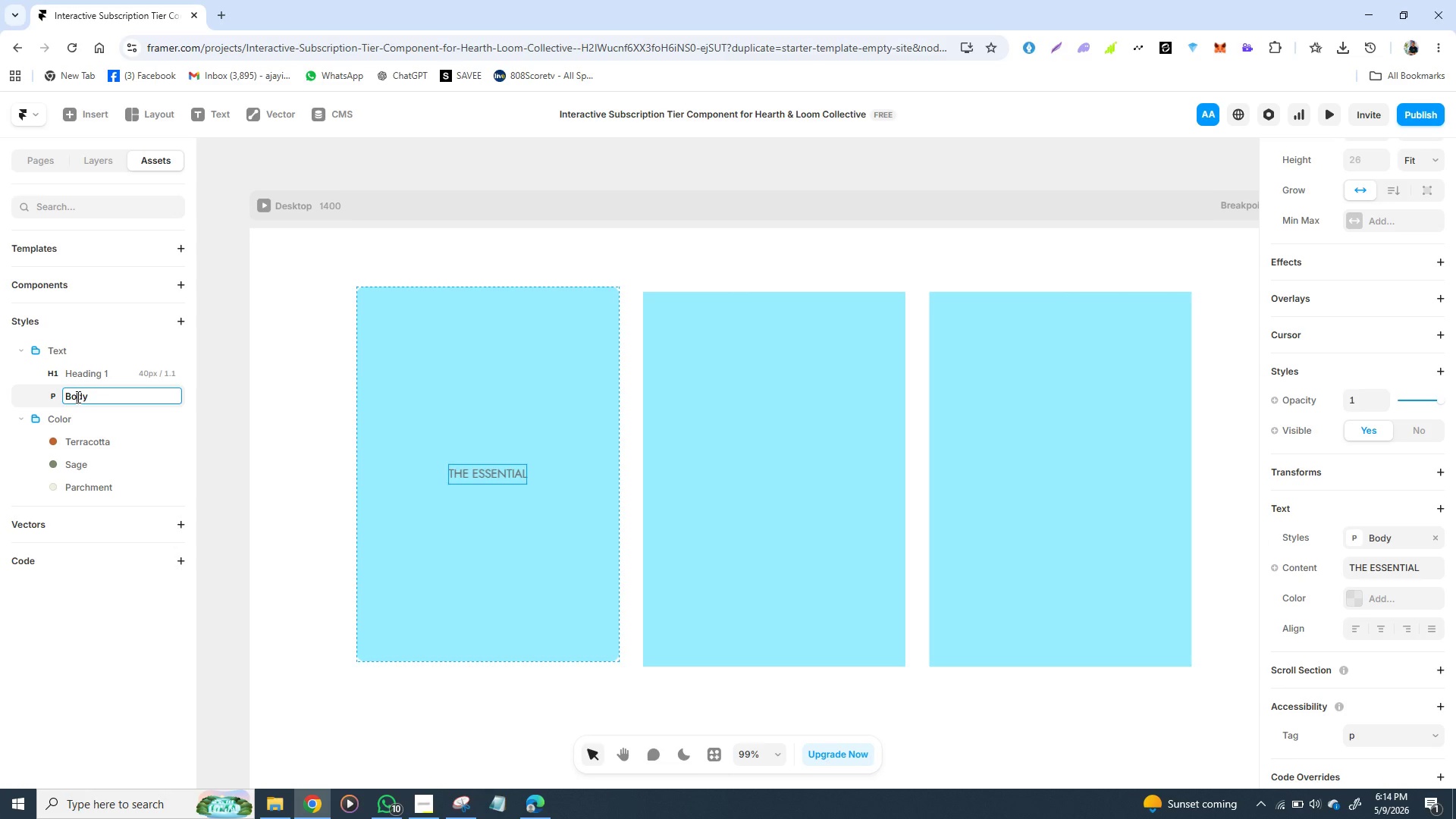 
double_click([77, 397])
 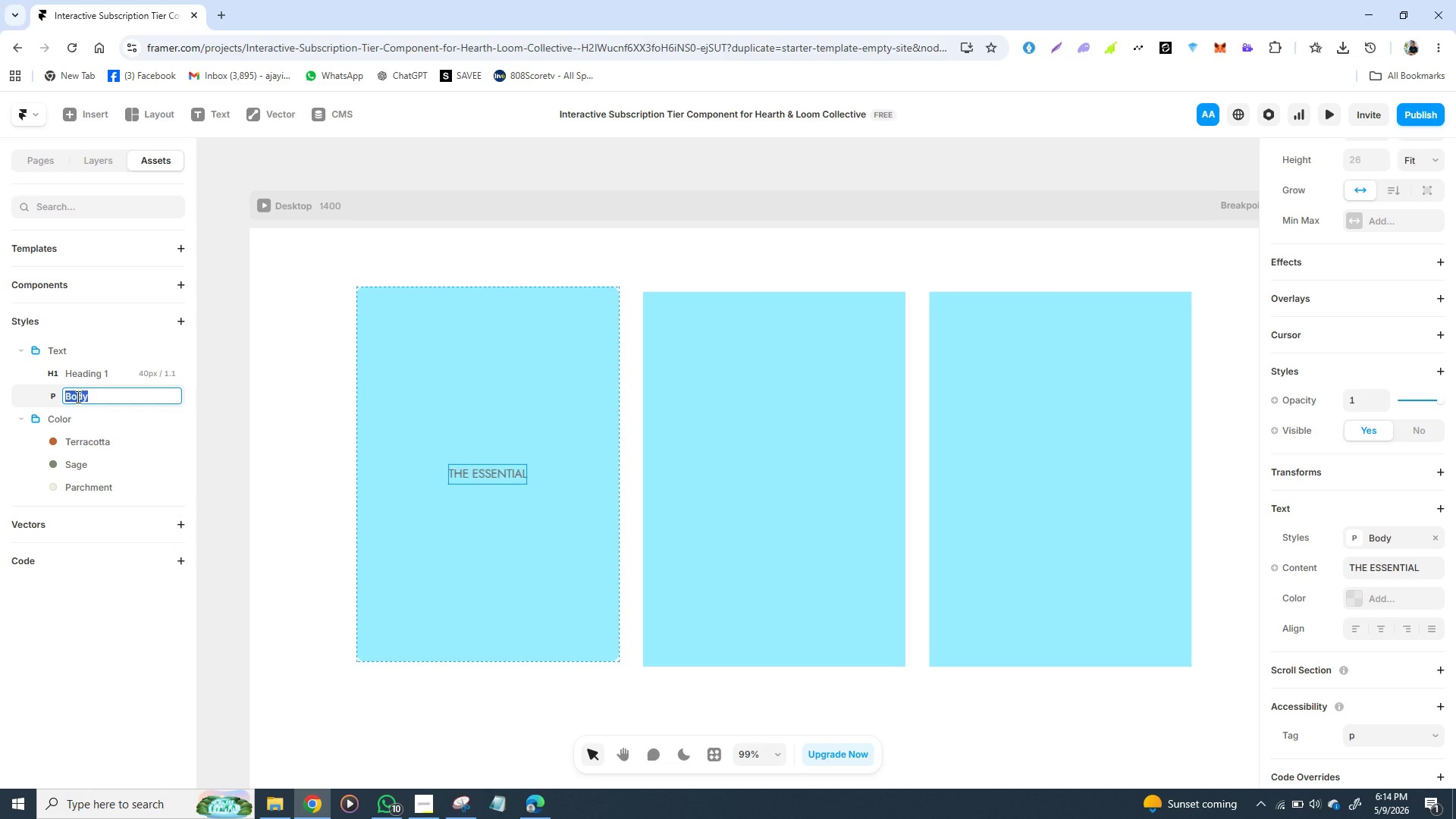 
double_click([77, 397])
 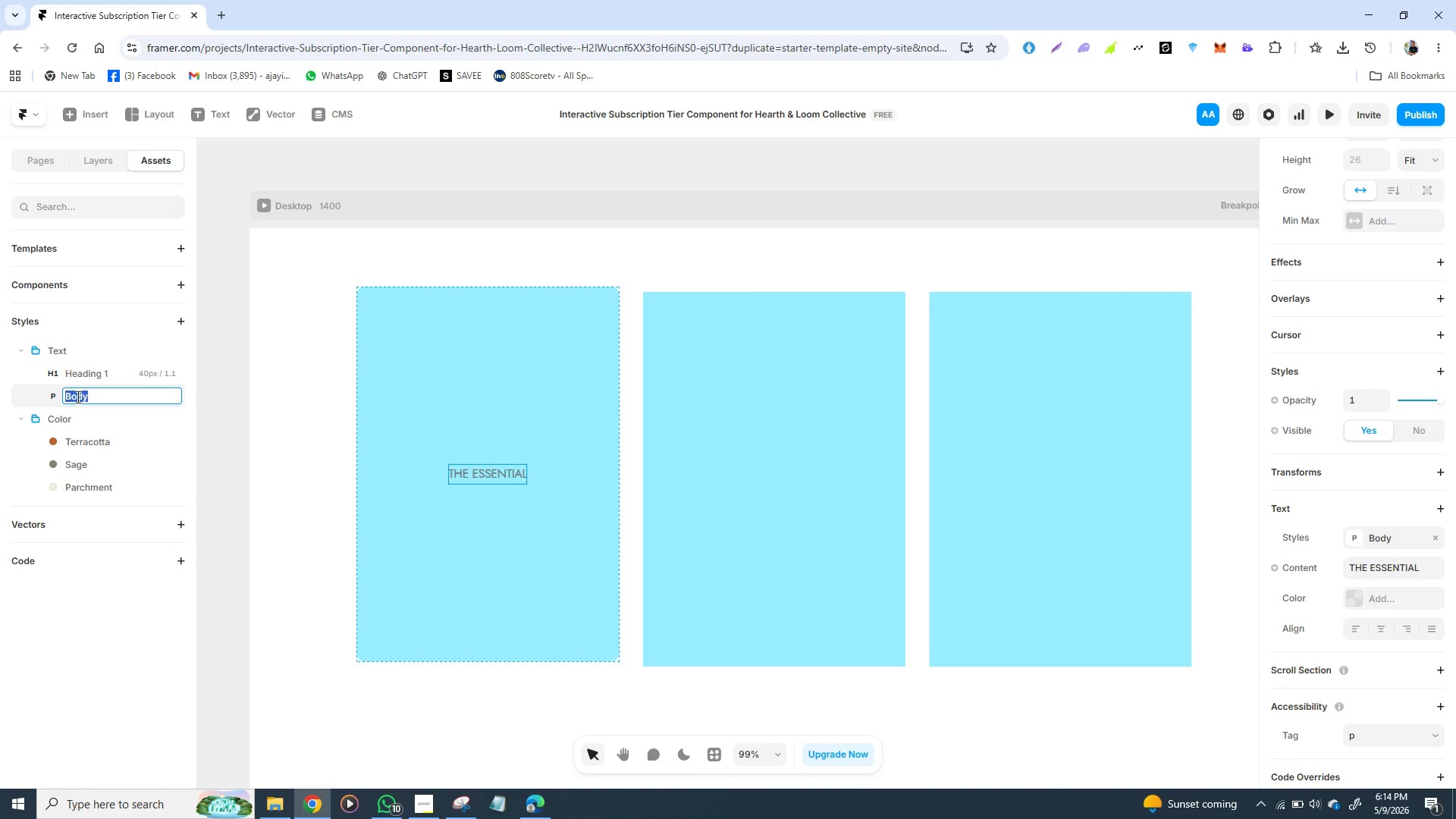 
triple_click([77, 397])
 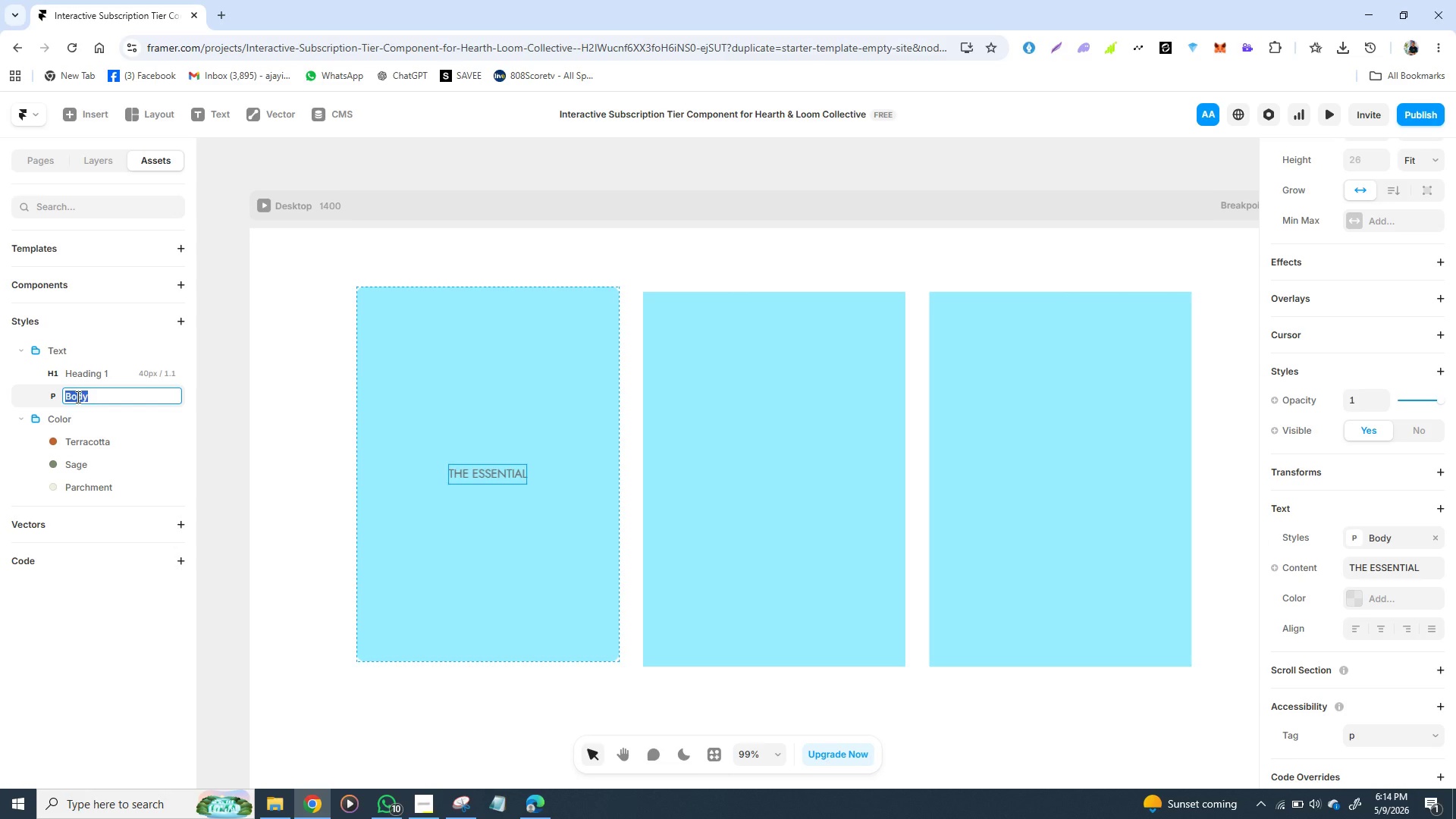 
double_click([77, 397])
 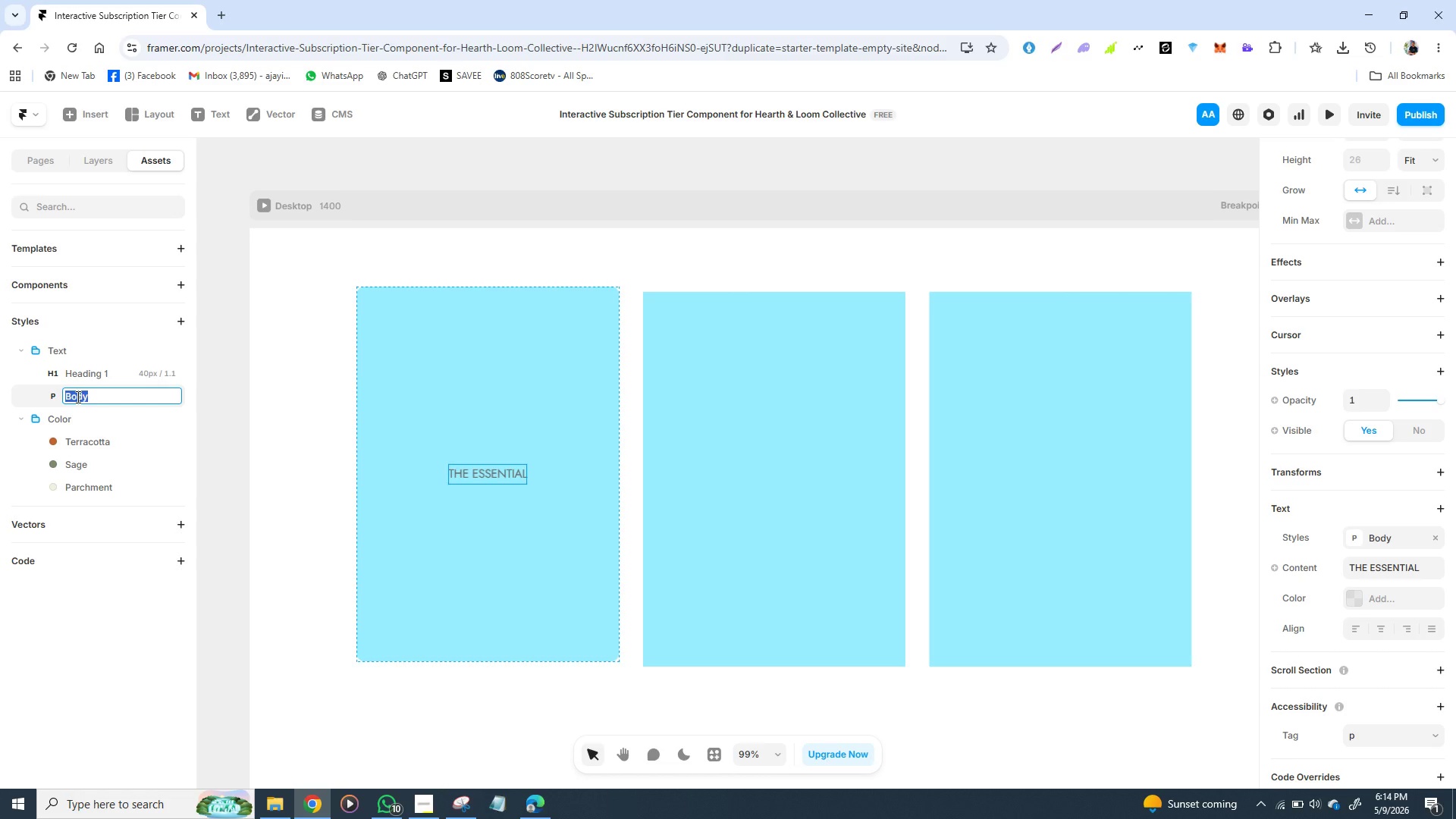 
triple_click([77, 397])
 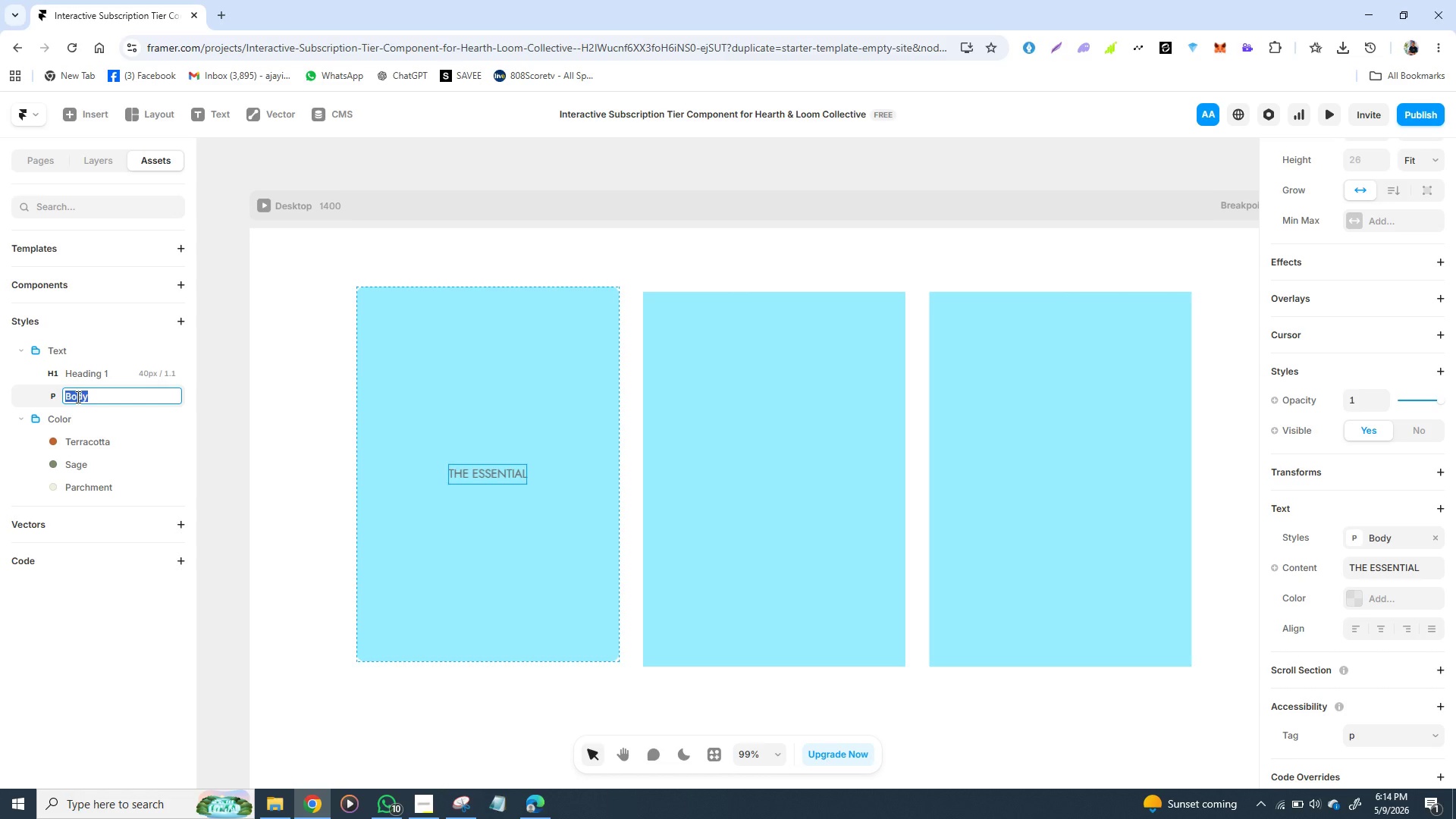 
triple_click([77, 397])
 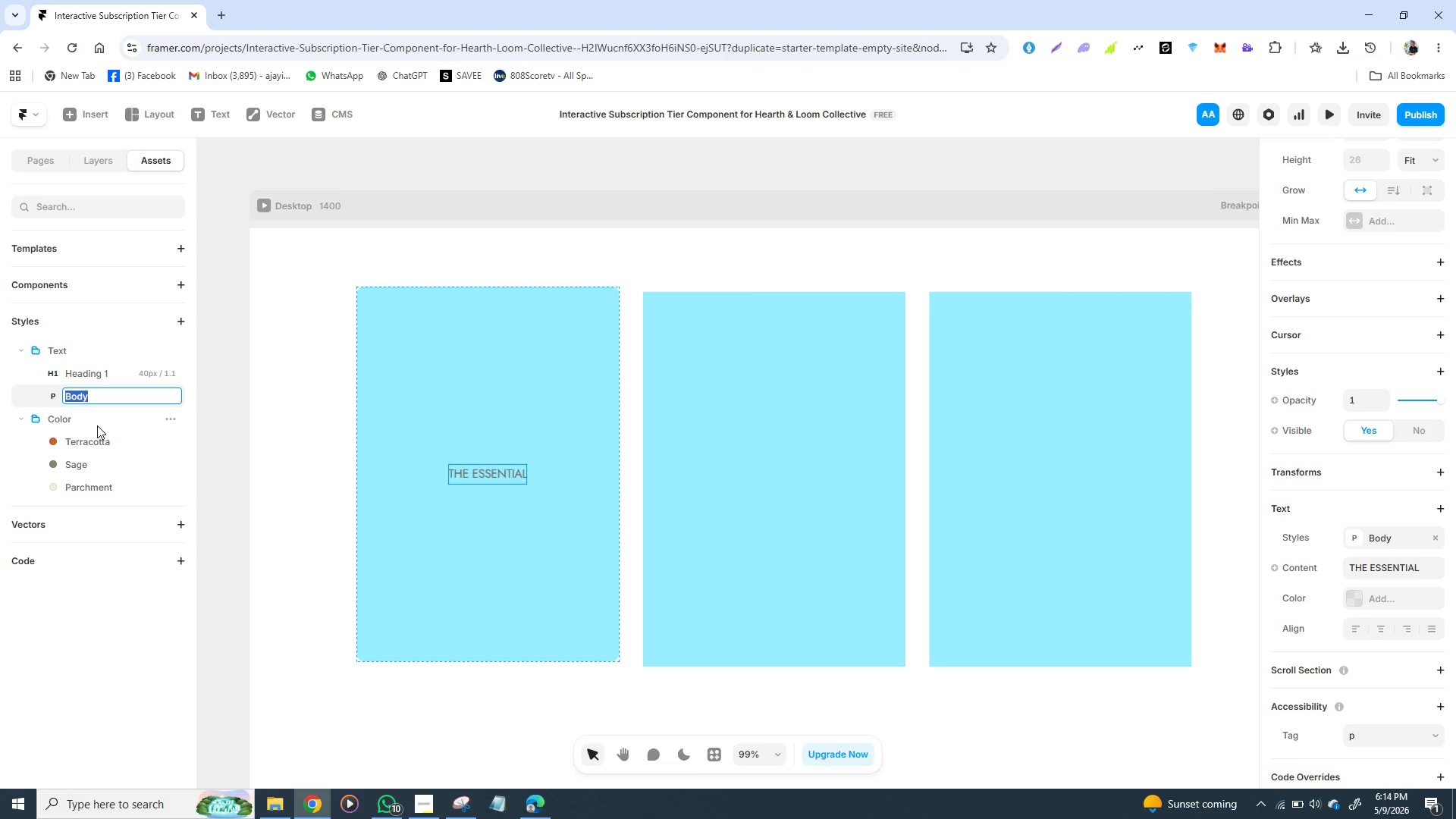 
wait(15.7)
 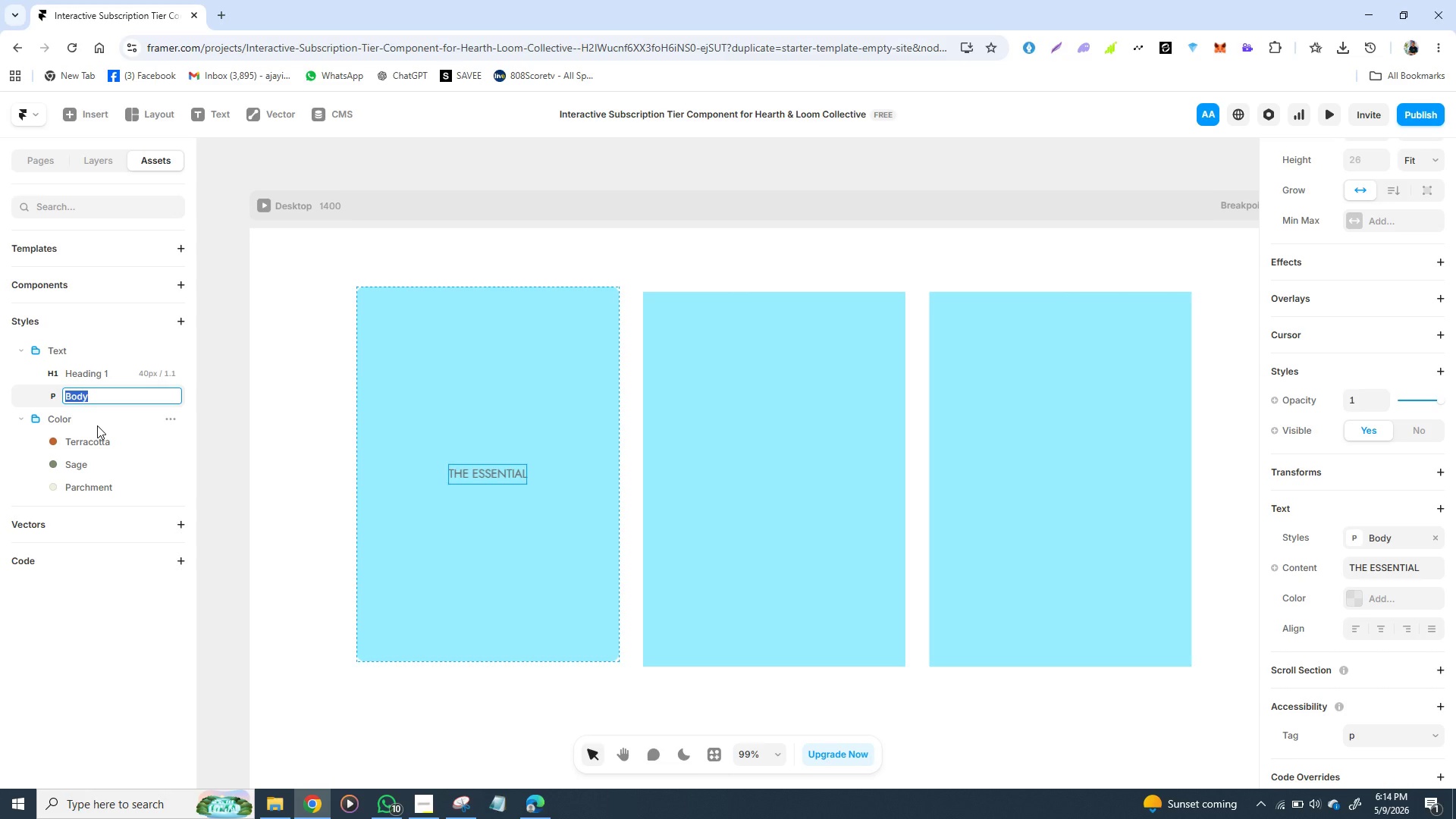 
left_click([517, 351])
 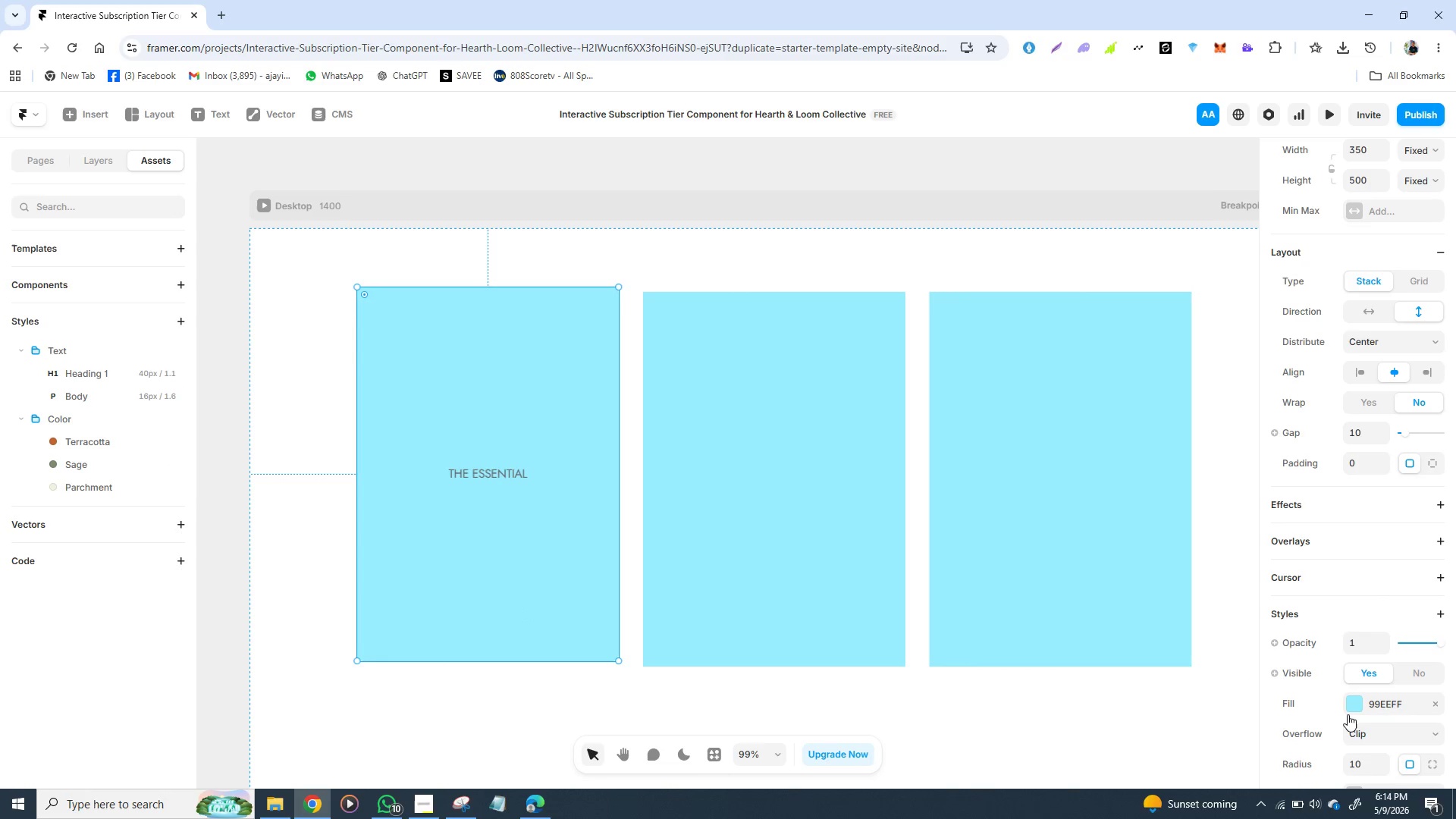 
left_click([1354, 711])
 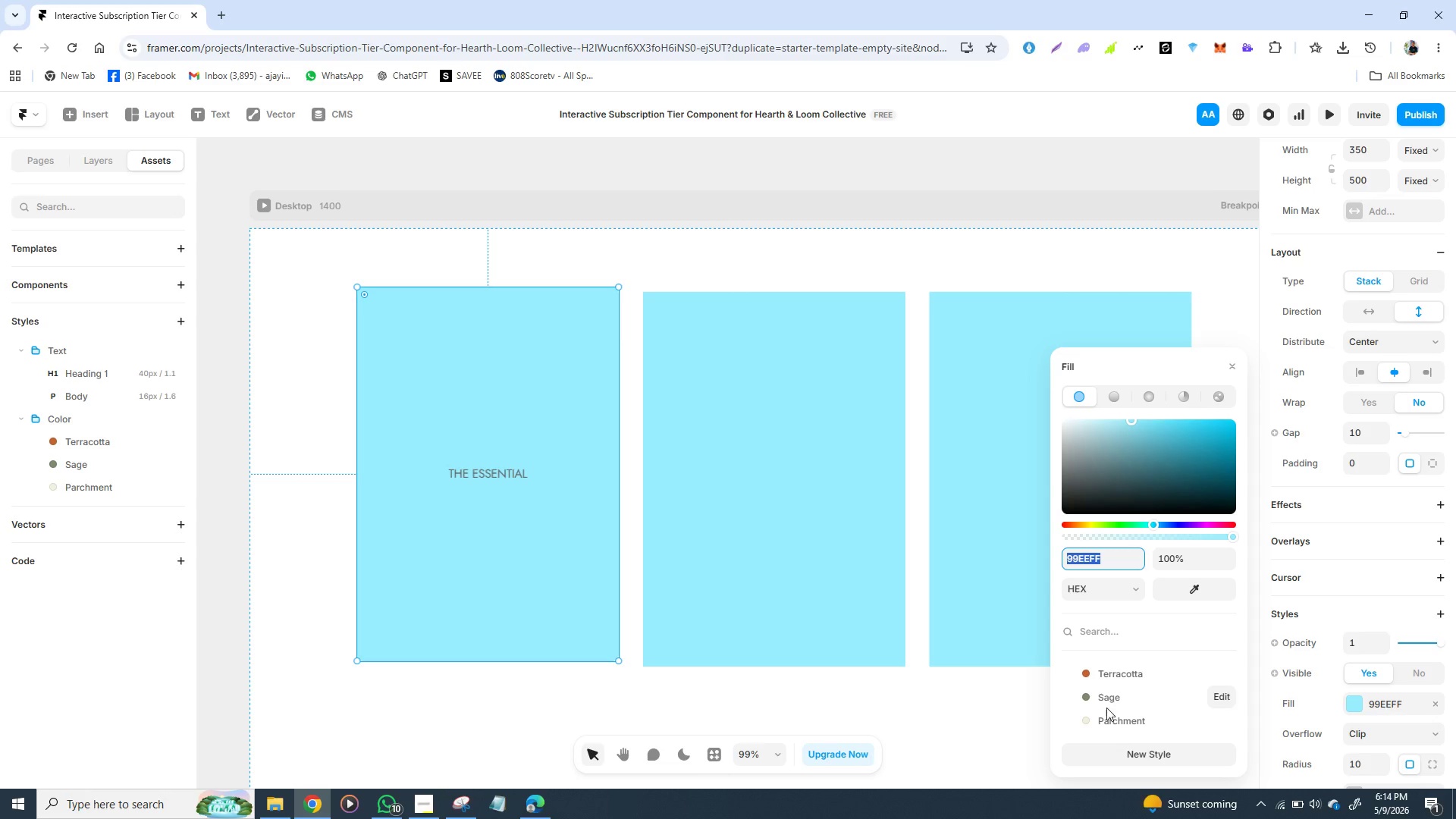 
left_click([1103, 722])
 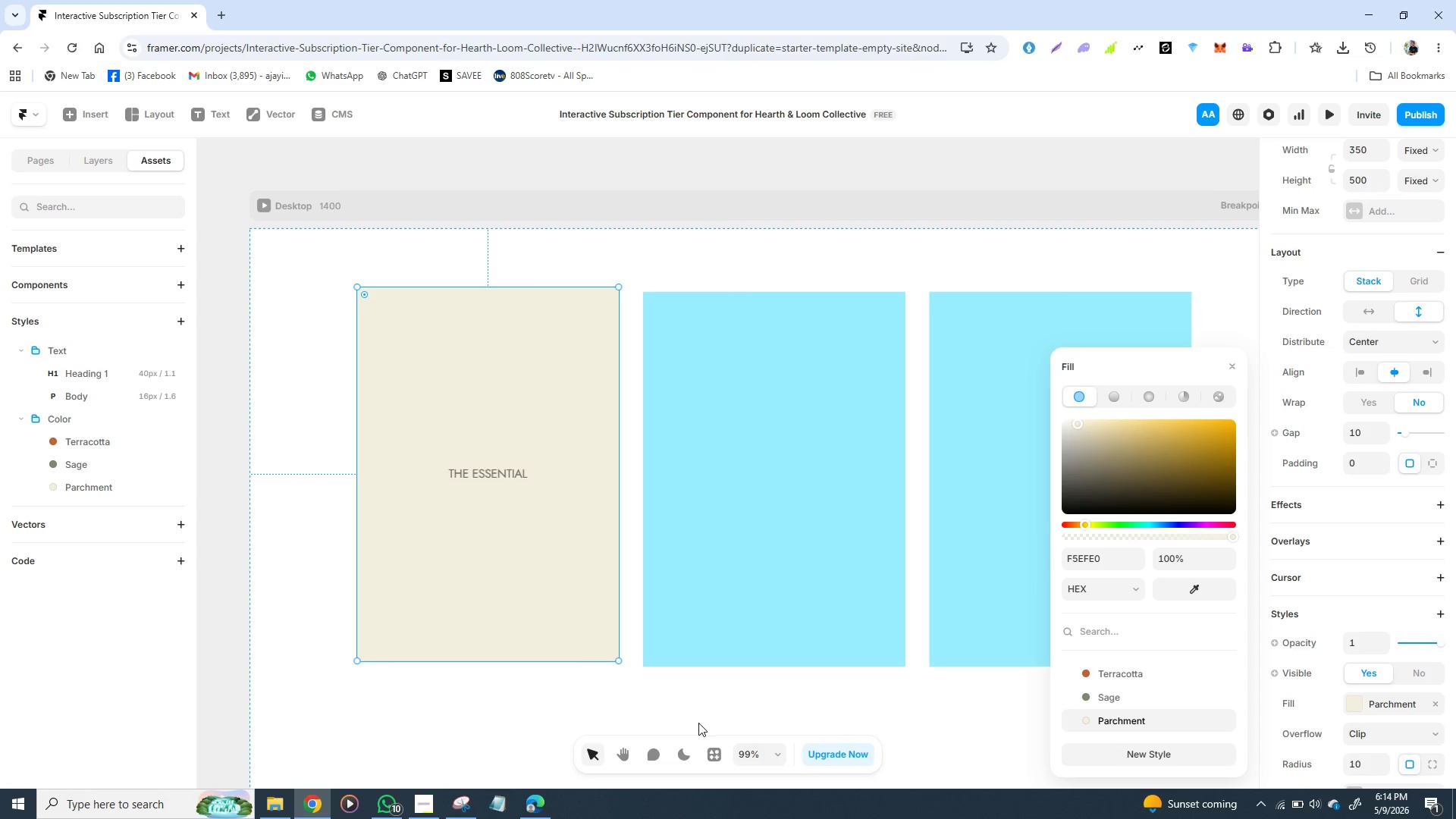 
left_click([751, 698])
 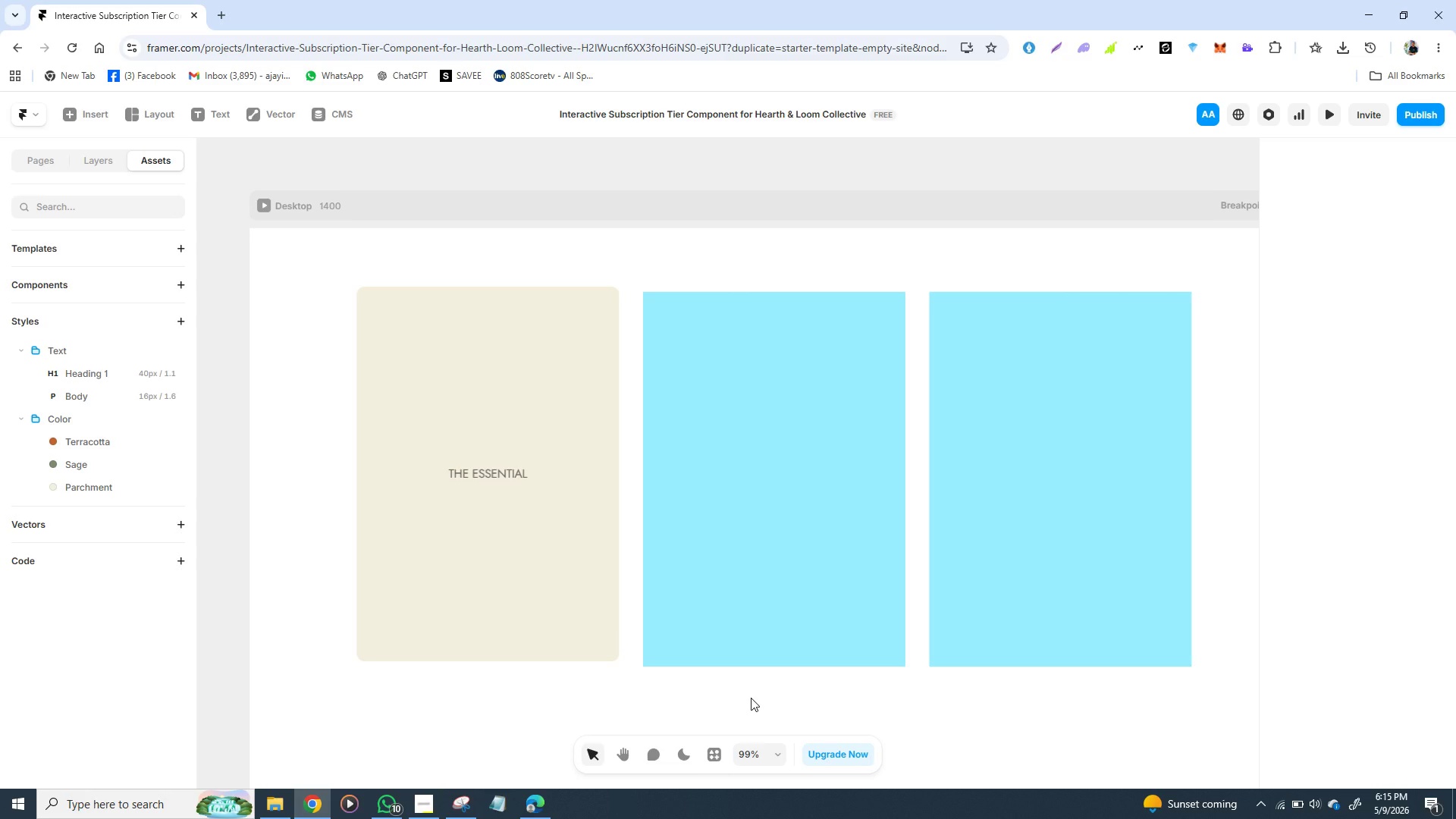 
wait(75.28)
 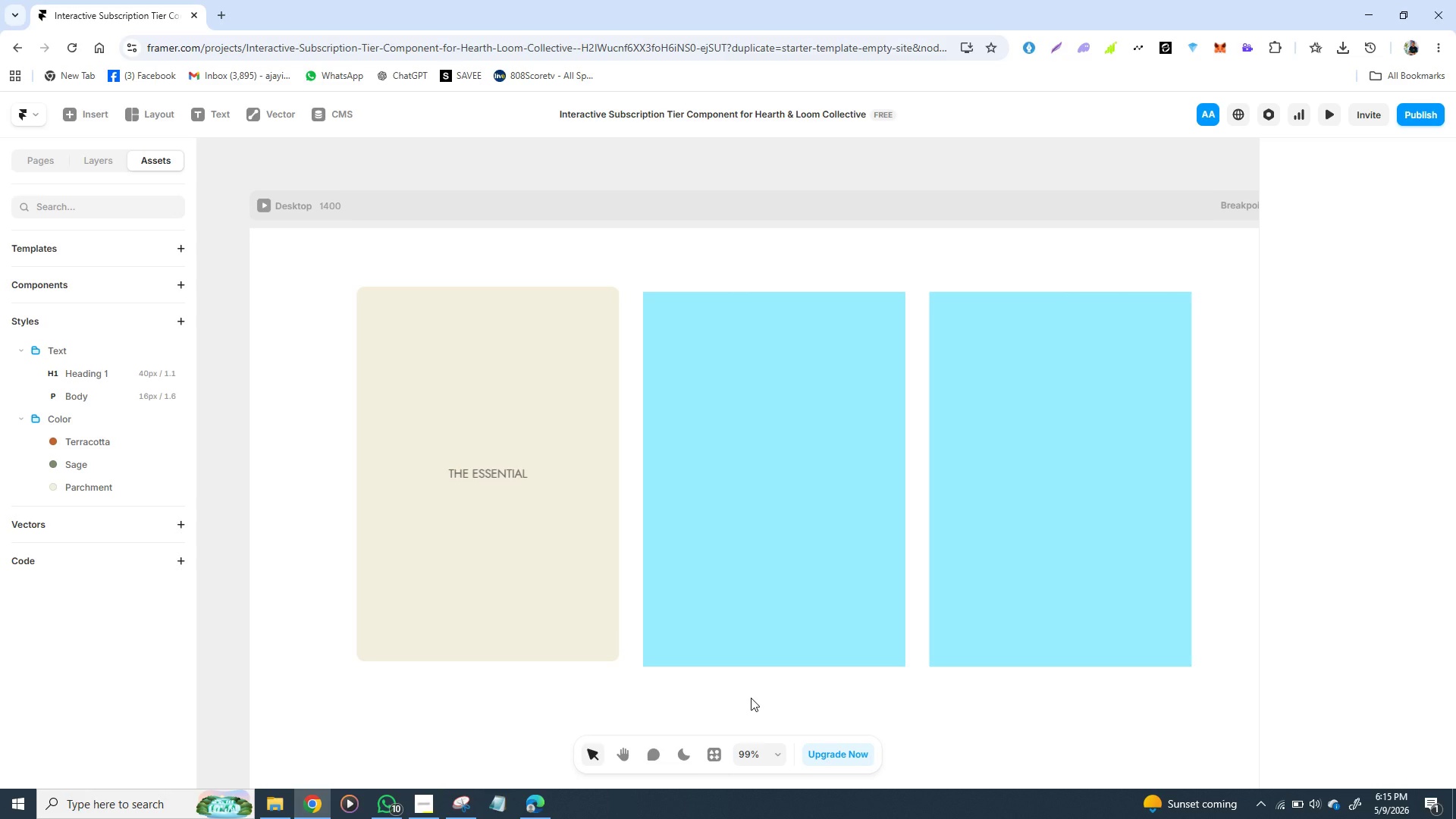 
left_click([494, 470])
 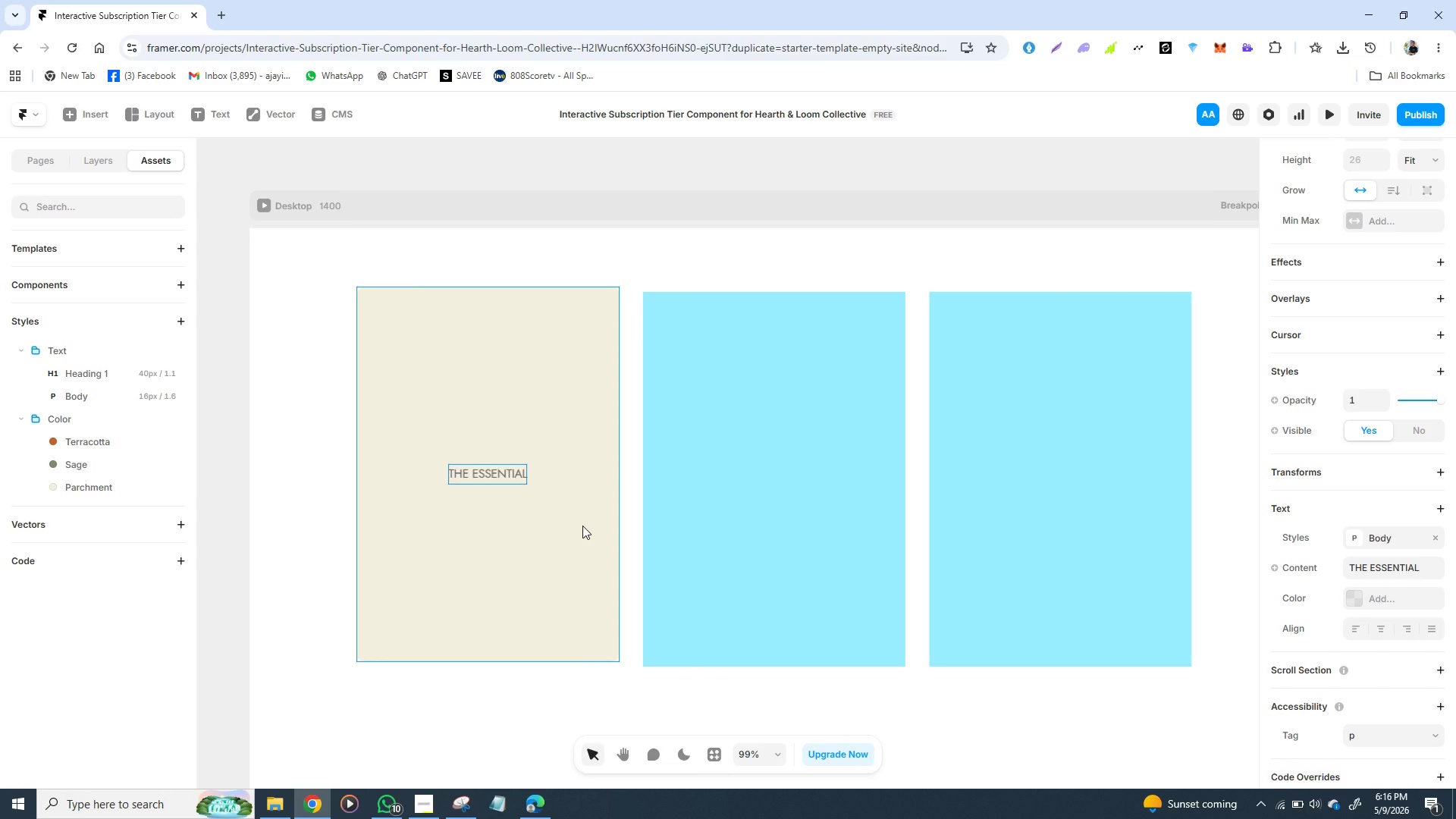 
wait(20.2)
 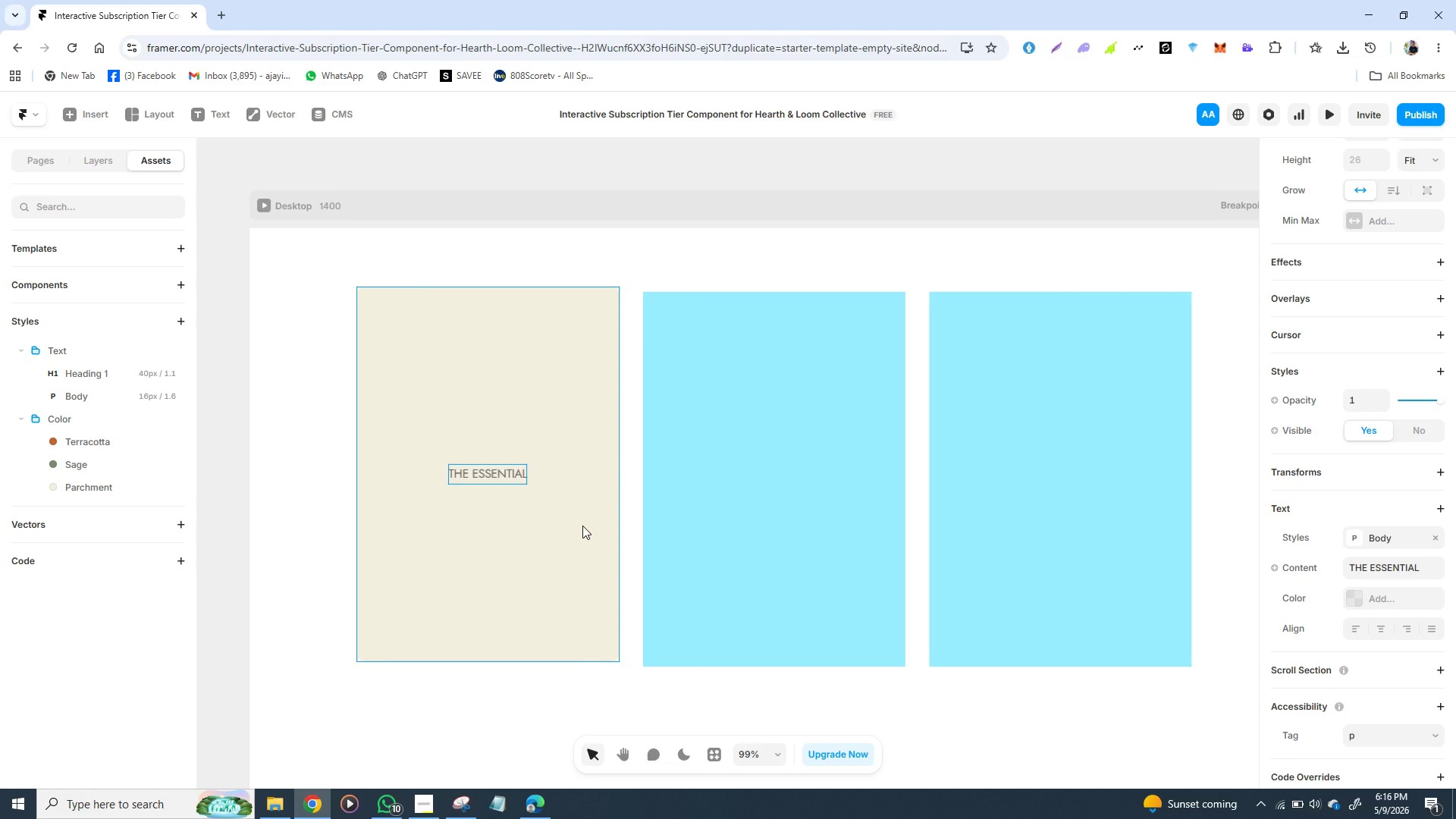 
right_click([507, 479])
 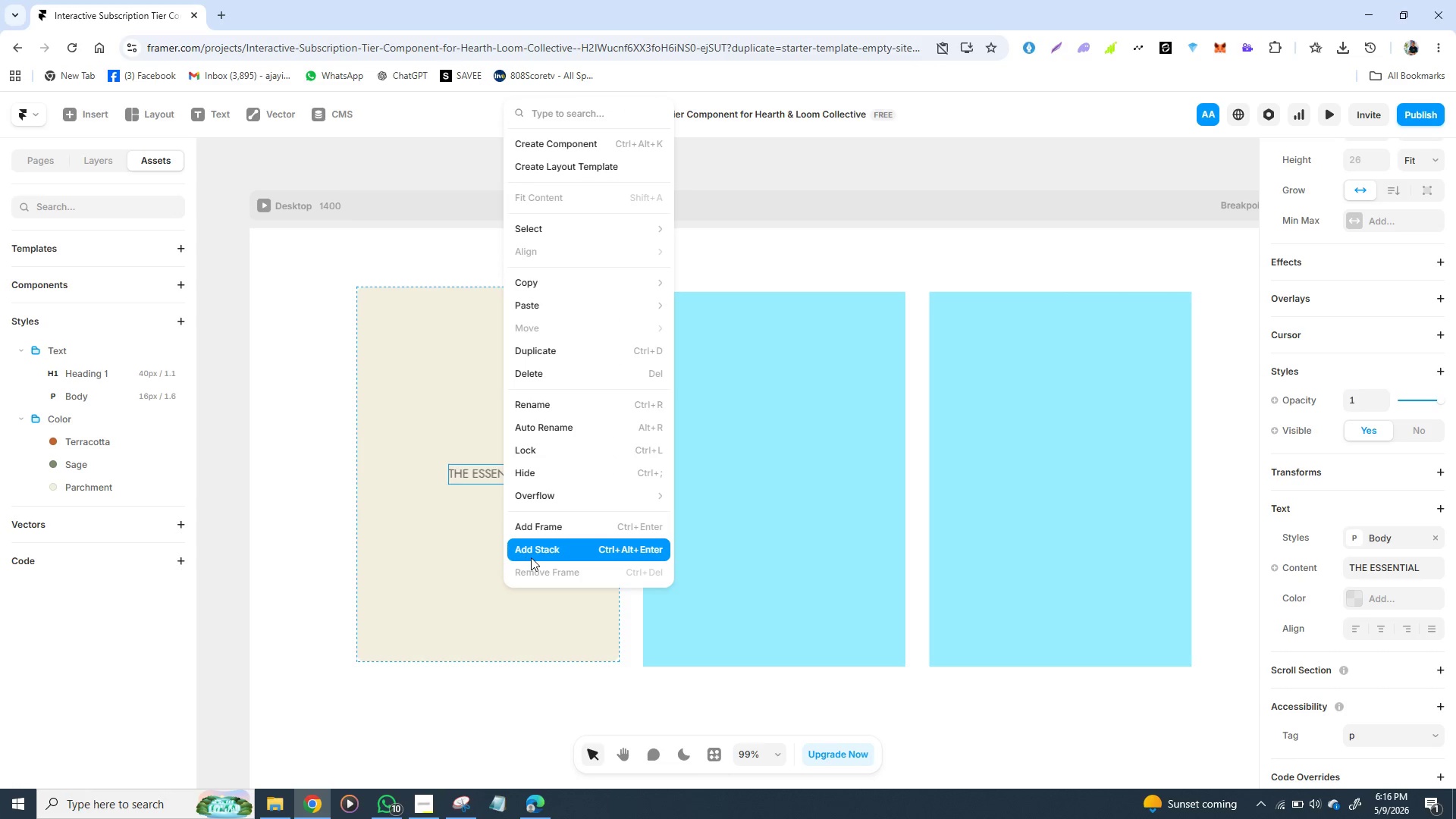 
left_click([551, 551])
 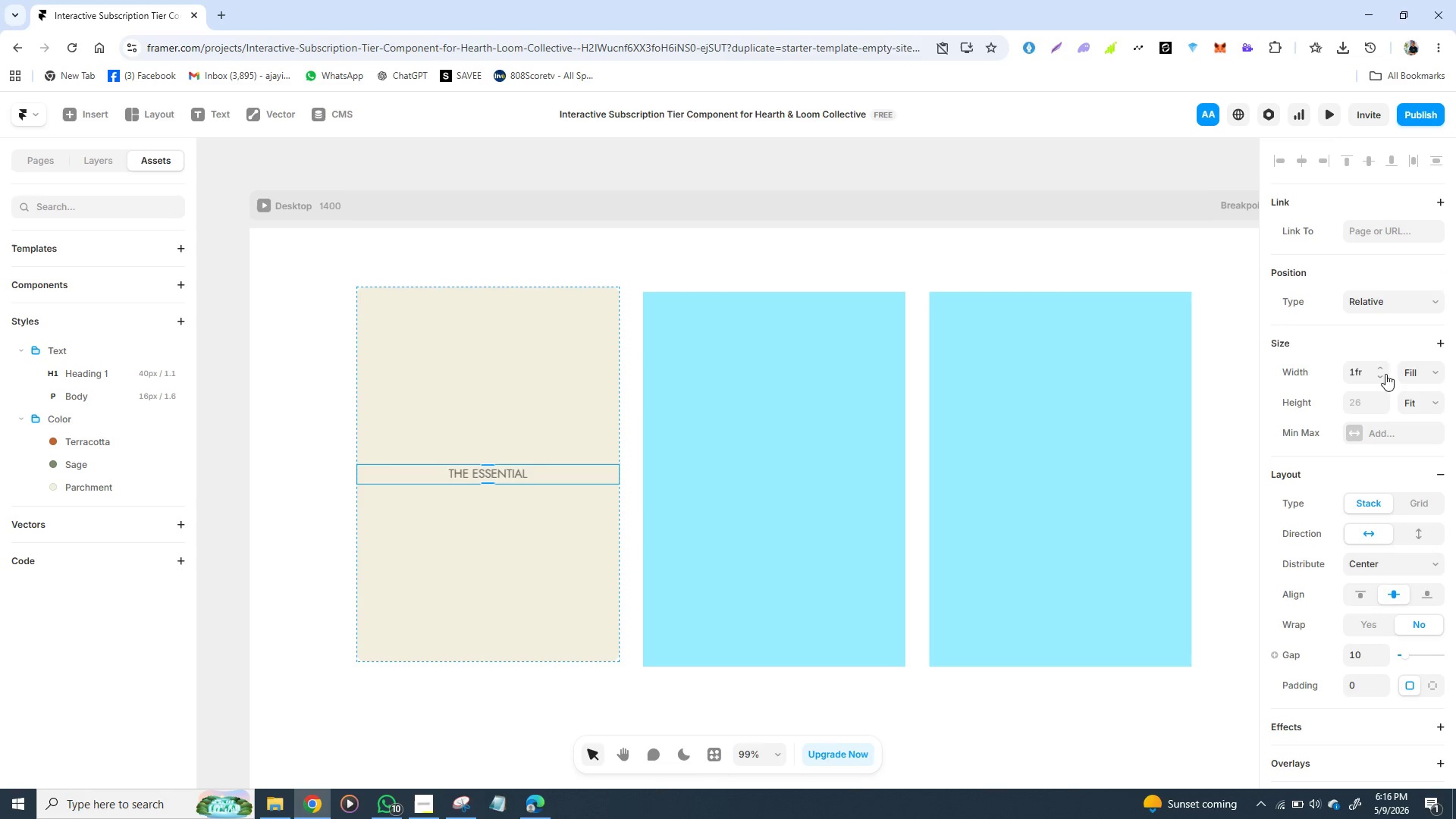 
left_click([1428, 369])
 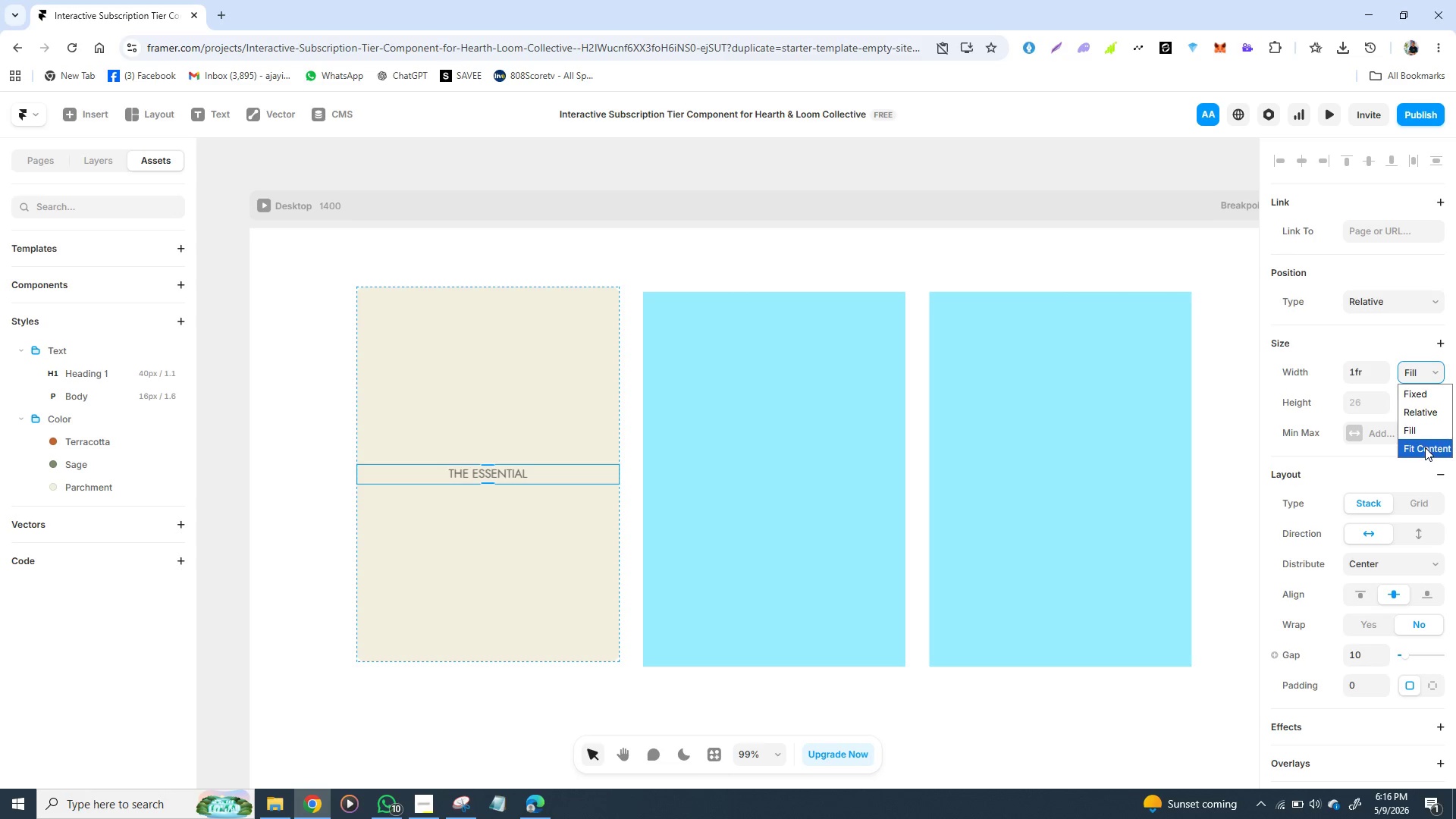 
left_click([1425, 447])
 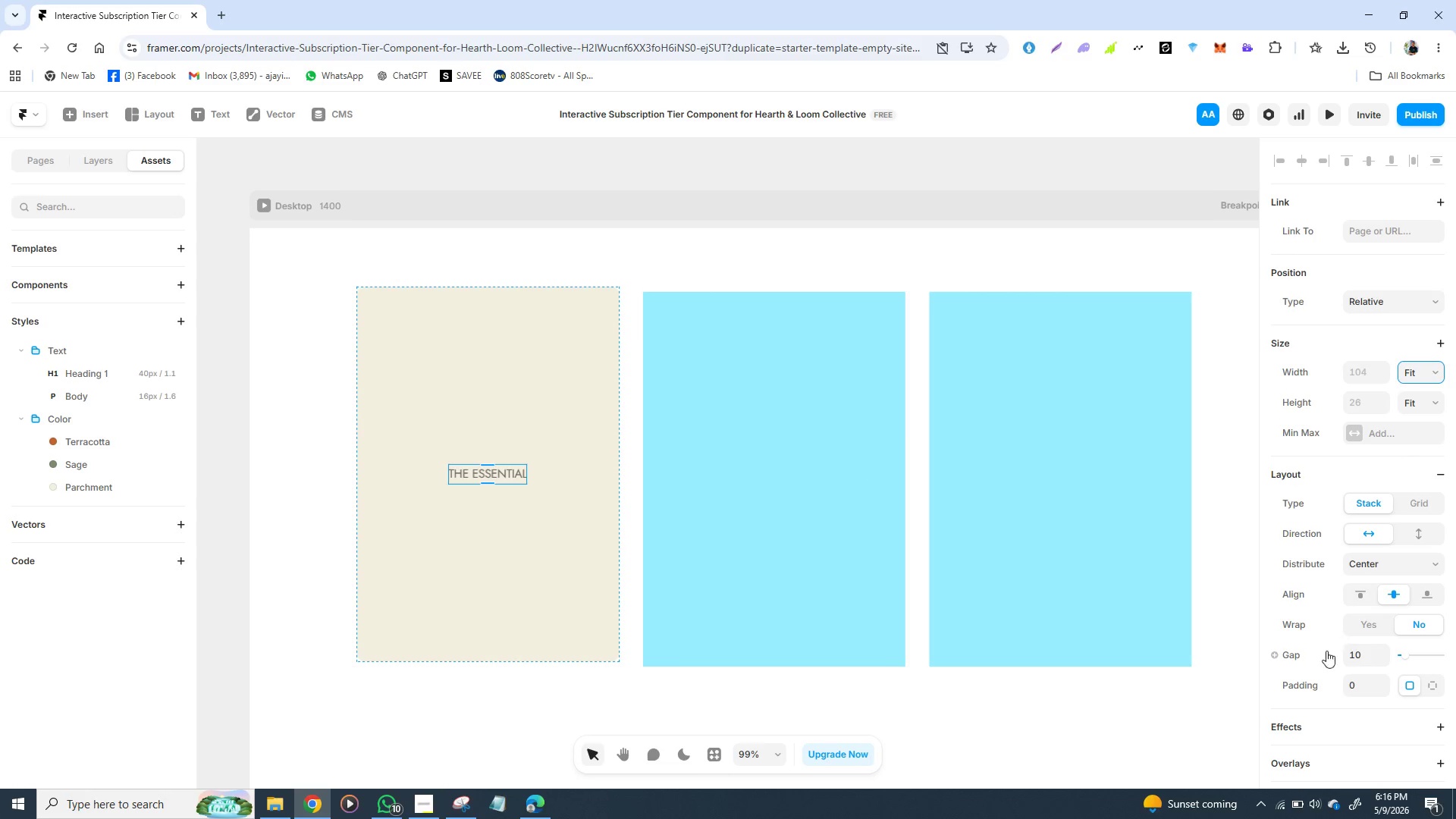 
left_click([1353, 686])
 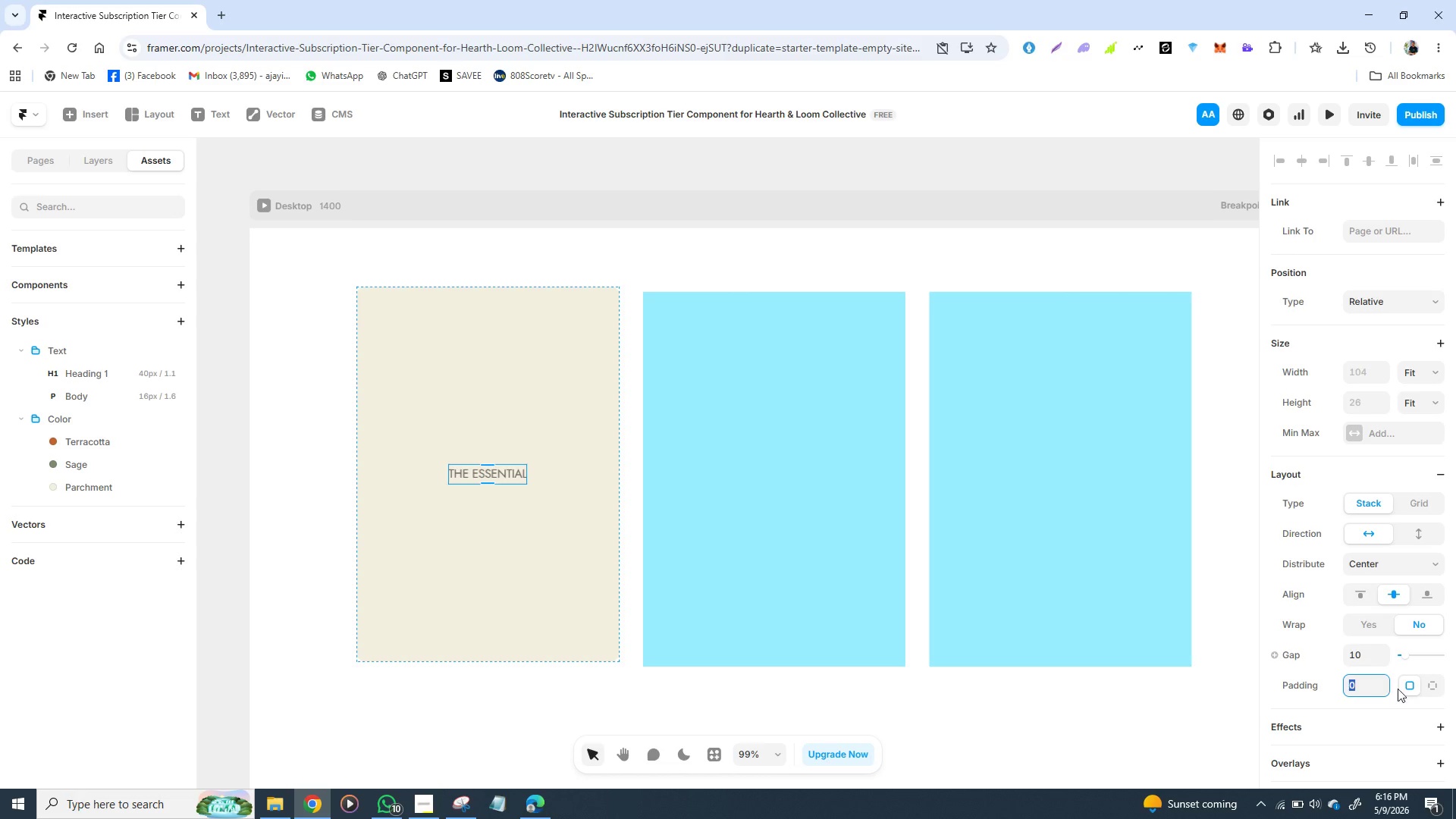 
wait(6.08)
 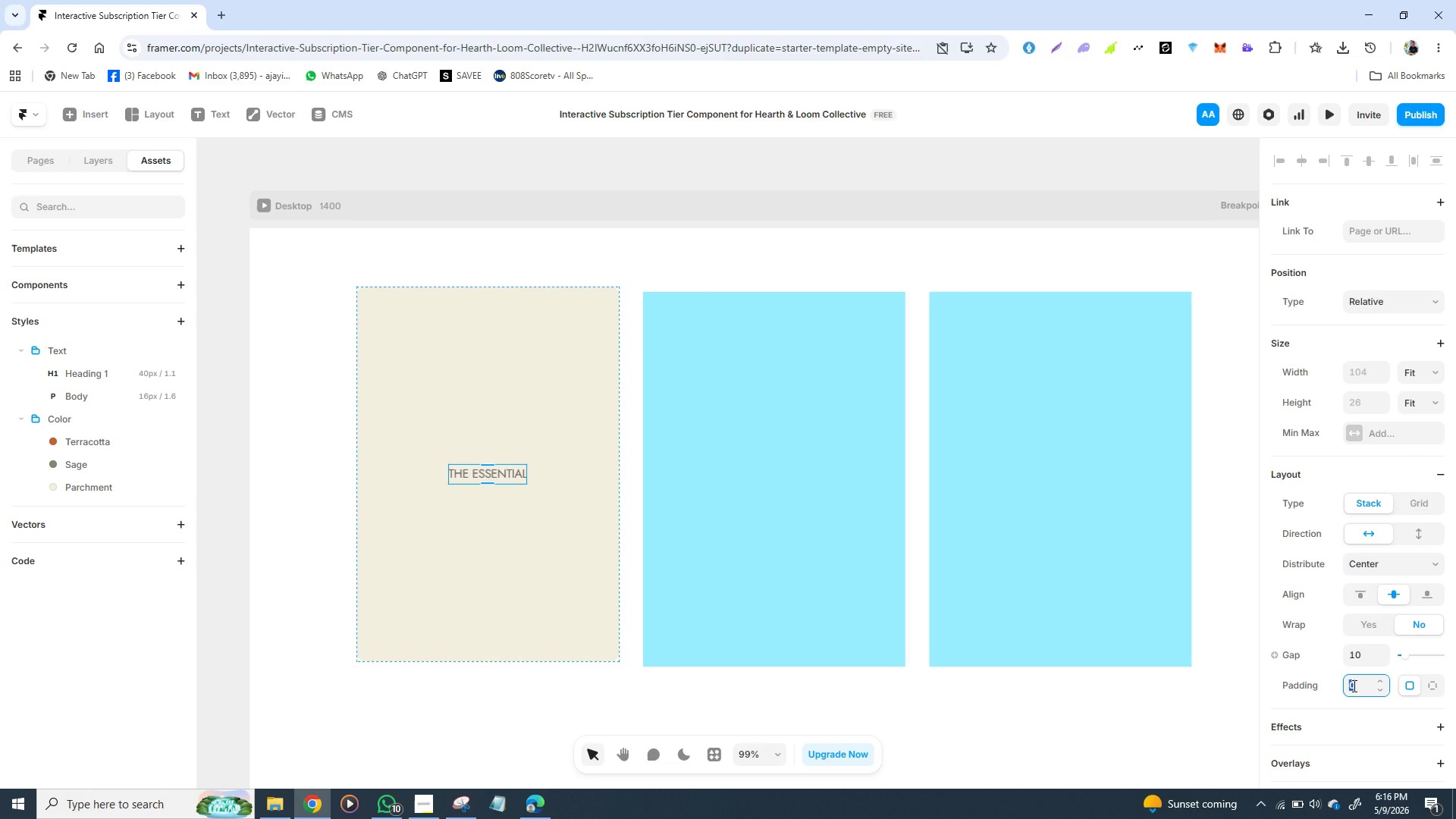 
left_click([1430, 689])
 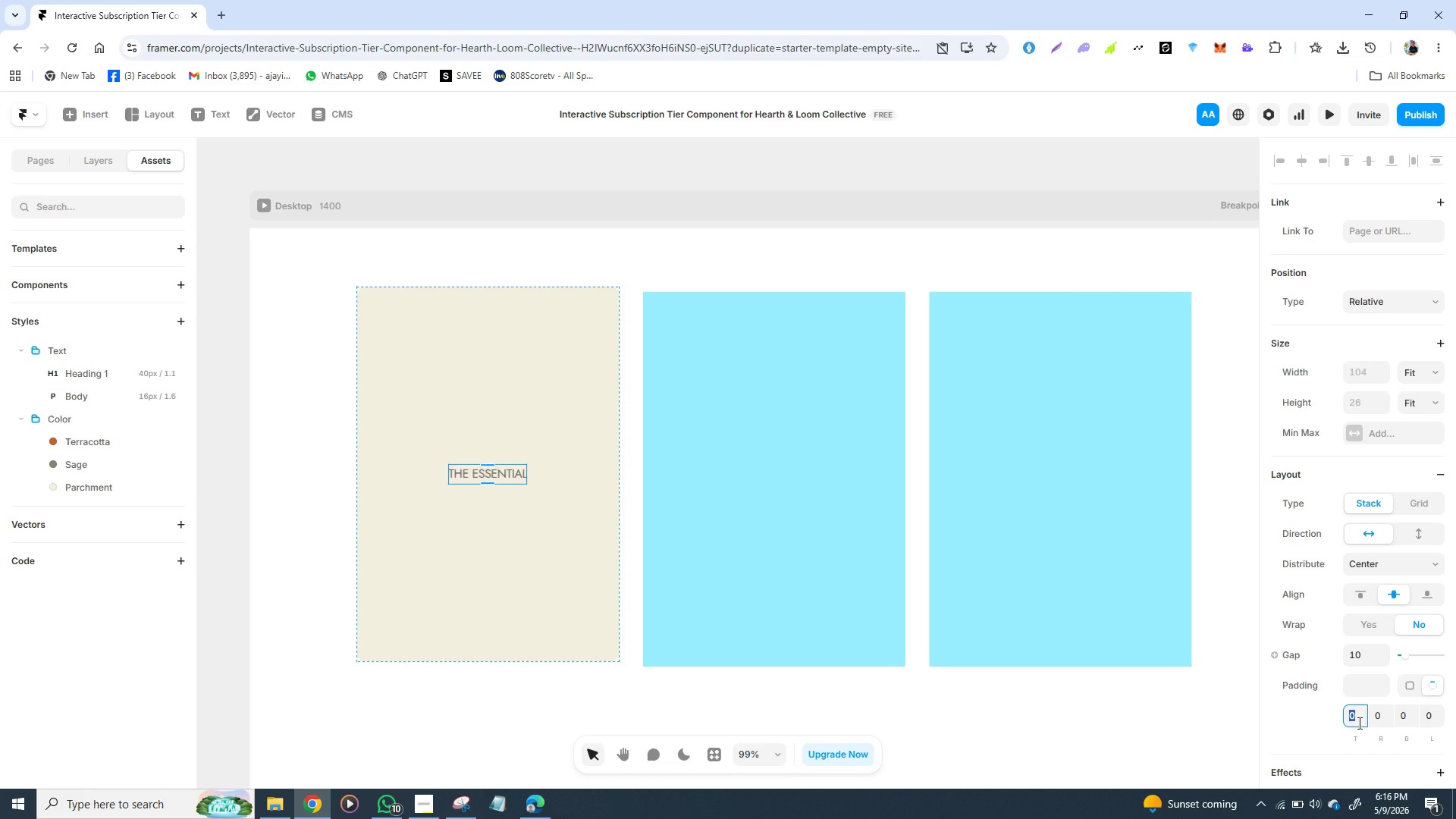 
wait(15.12)
 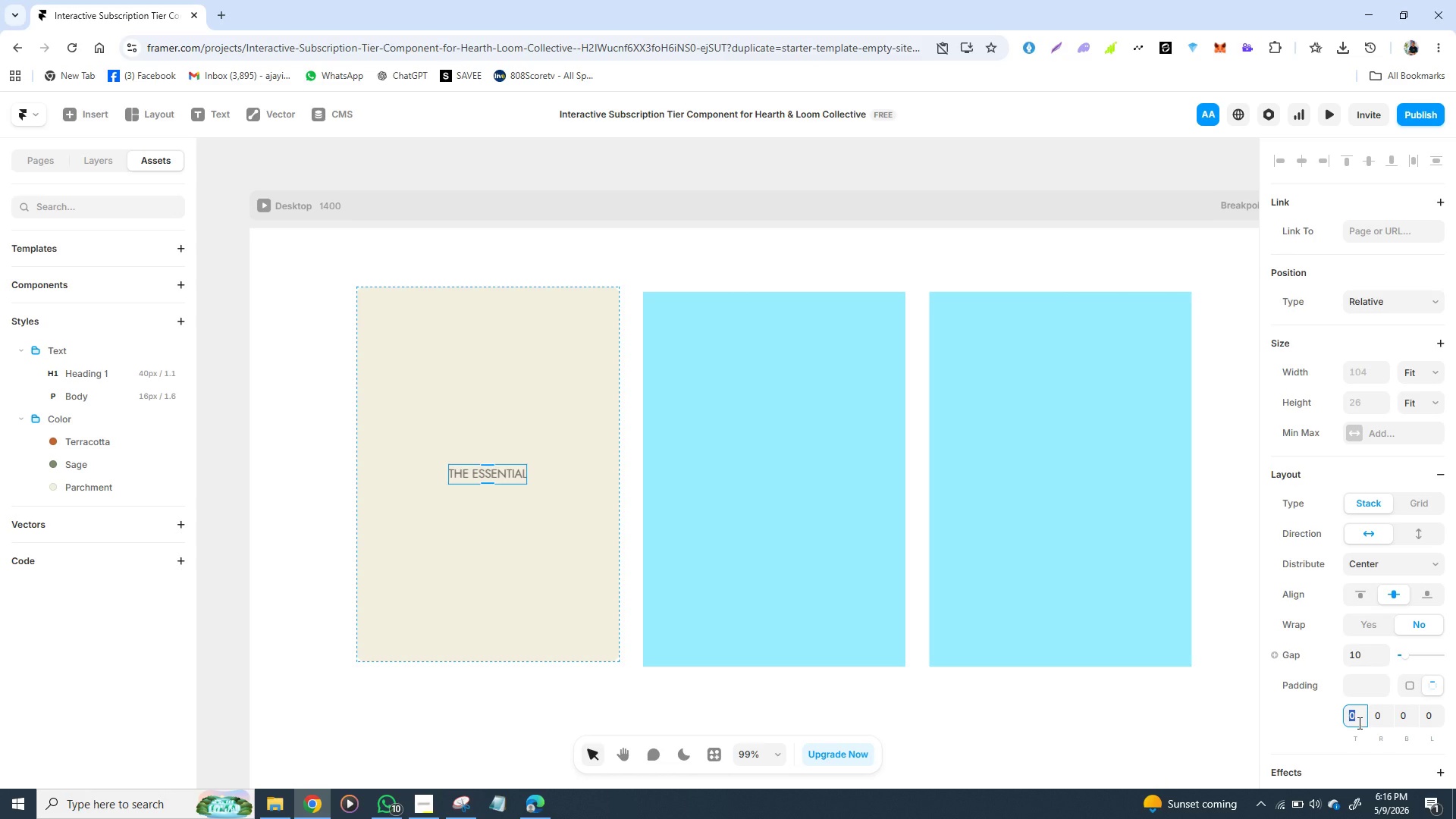 
left_click([1408, 690])
 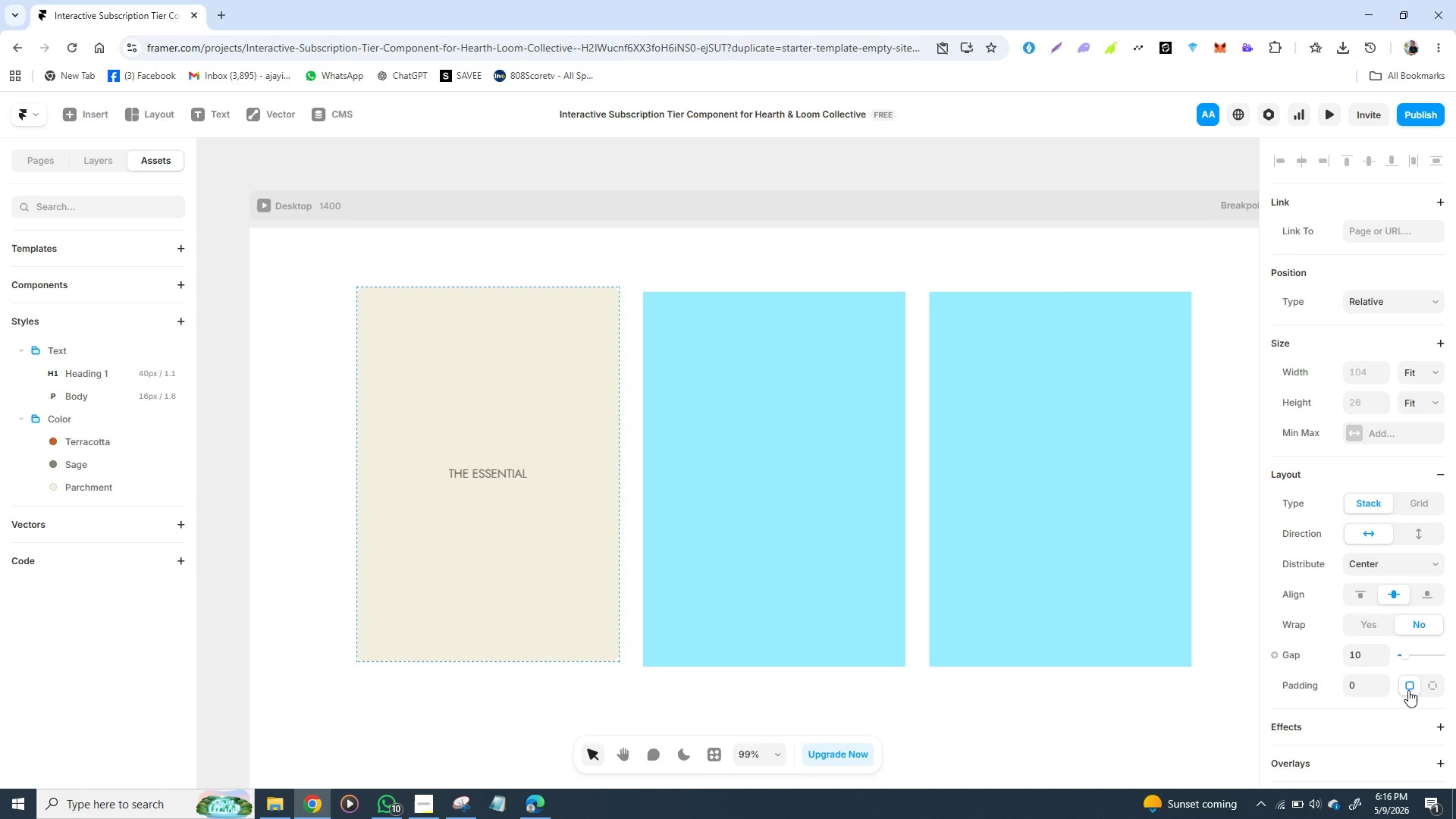 
type(10)
 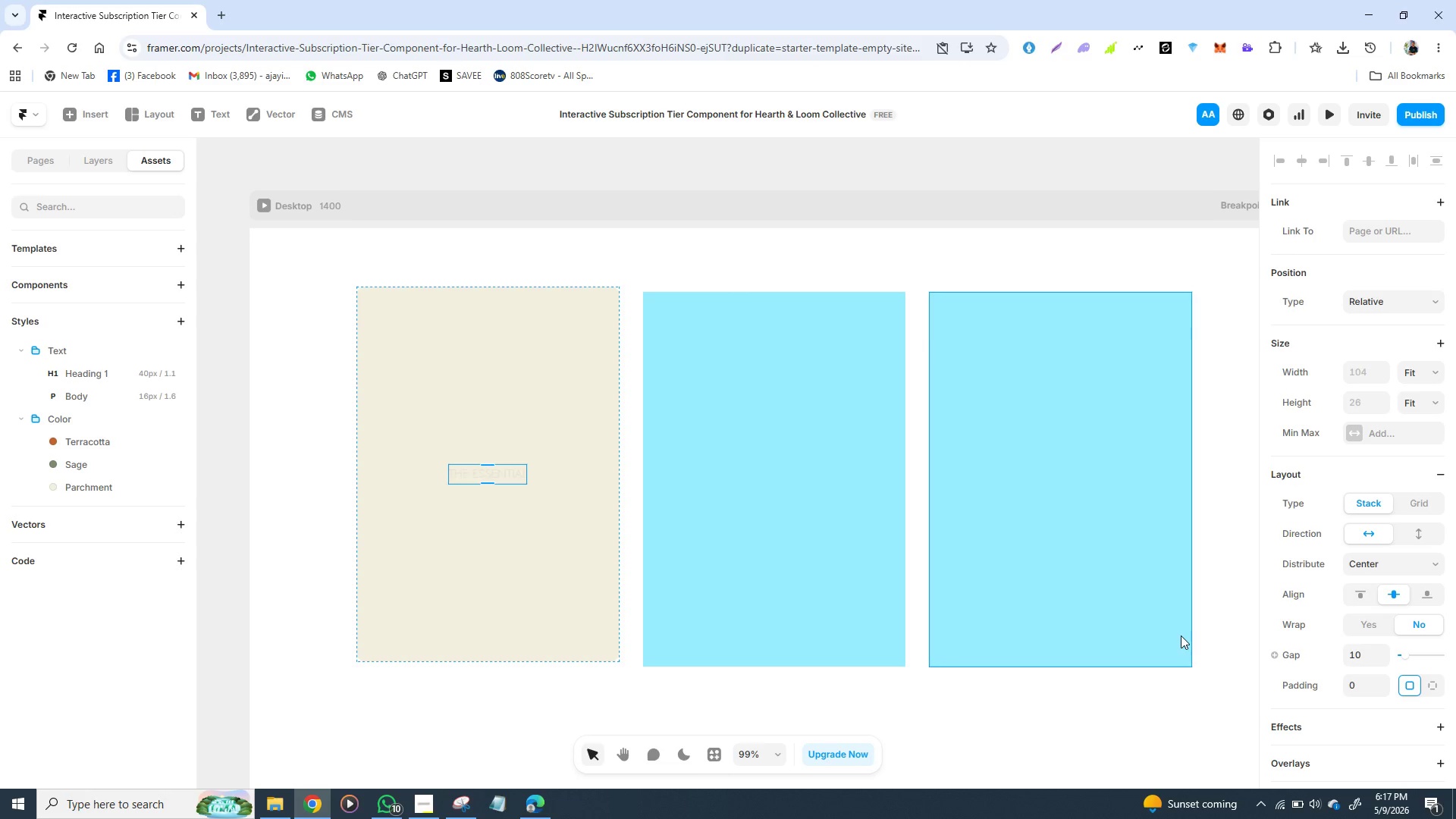 
wait(6.41)
 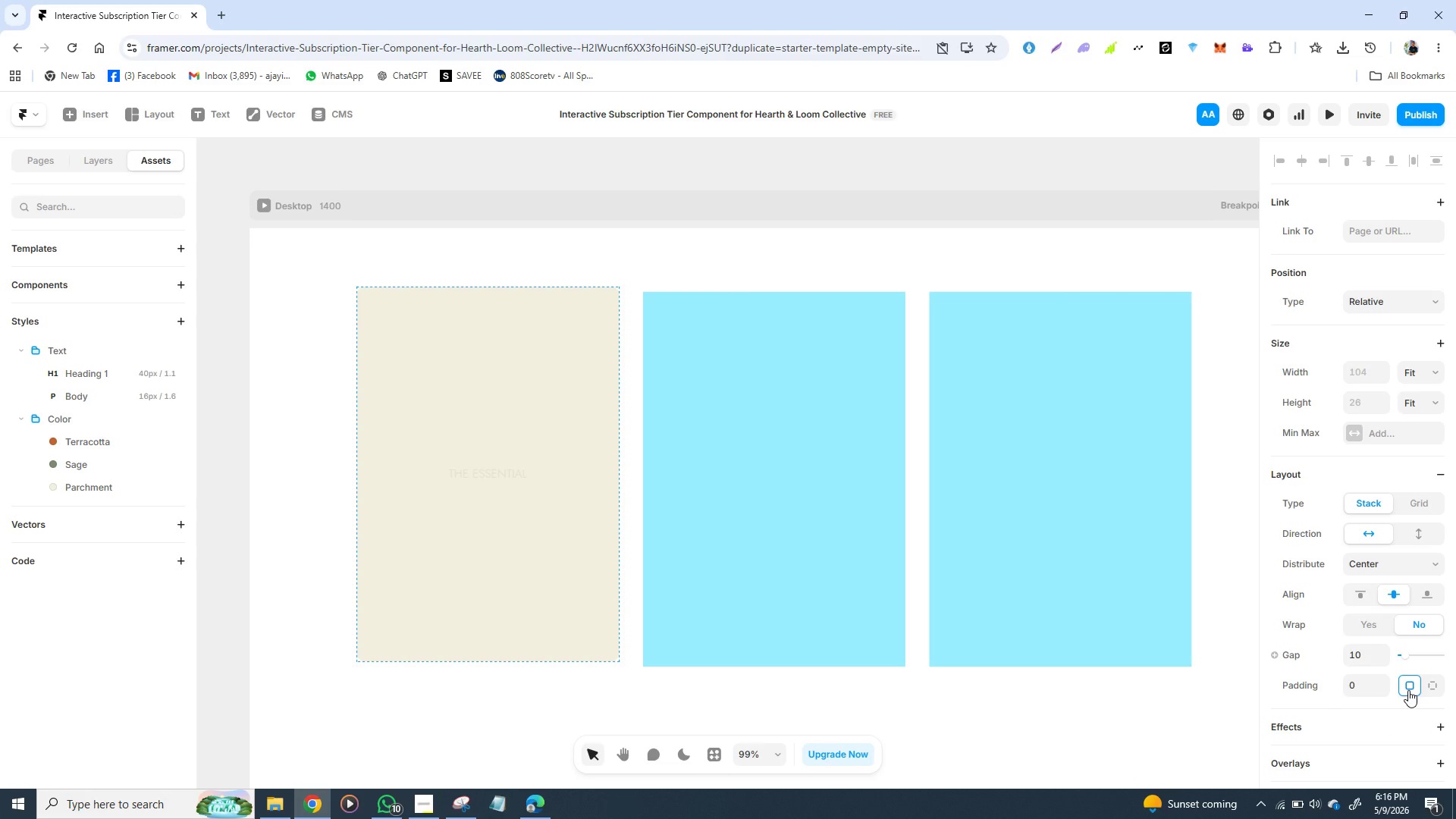 
left_click([1204, 729])
 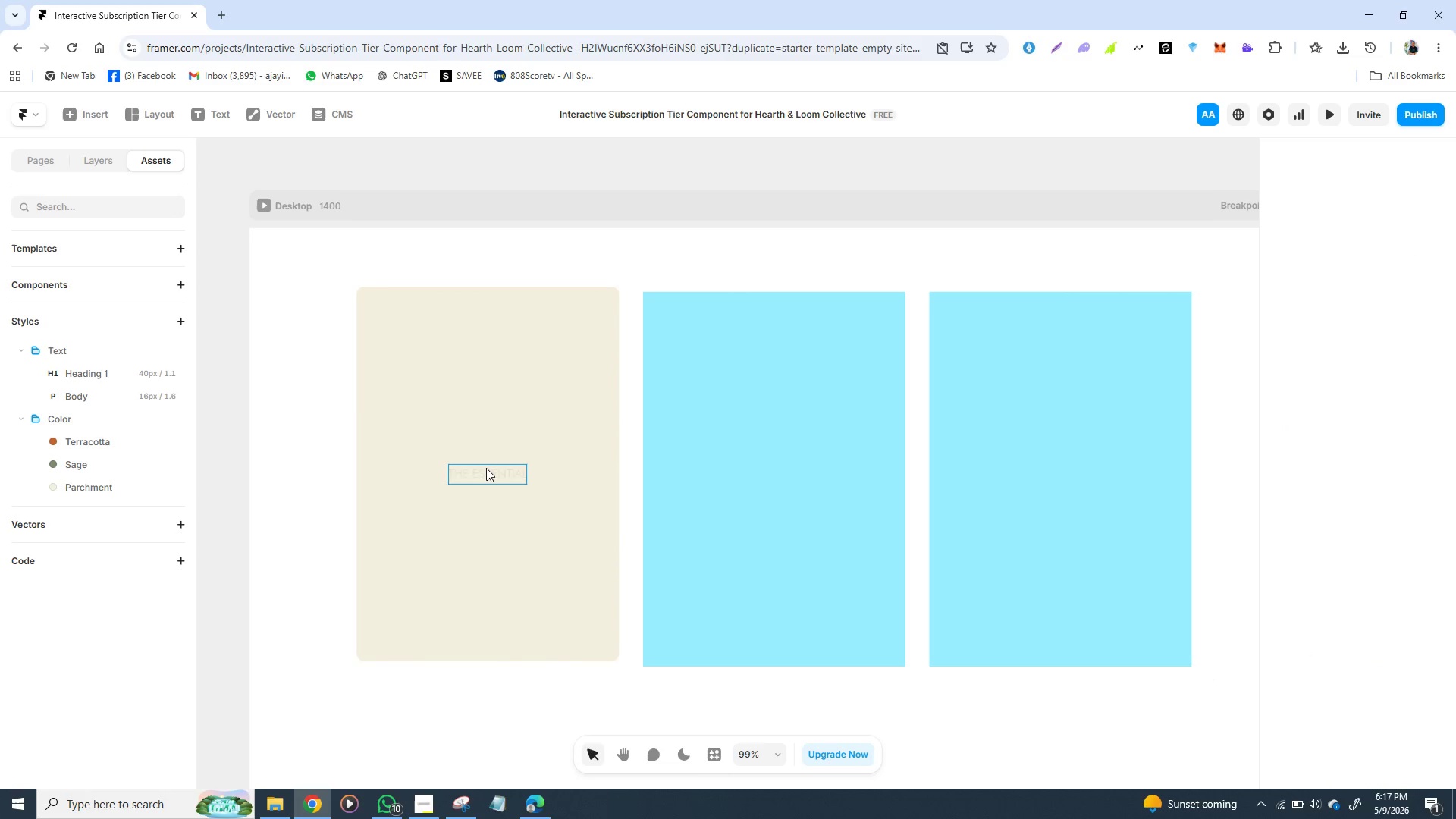 
left_click([486, 468])
 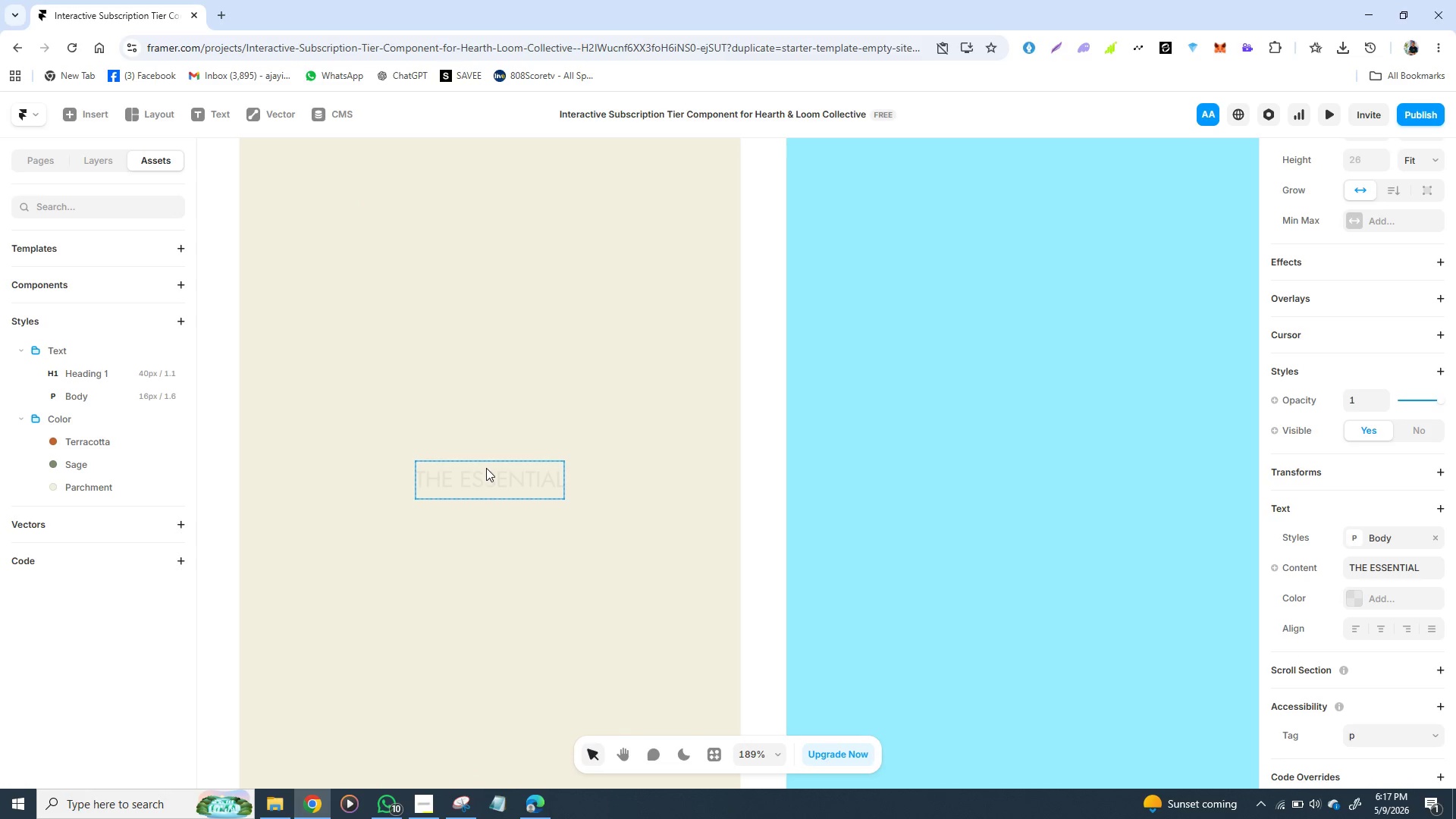 
left_click([473, 477])
 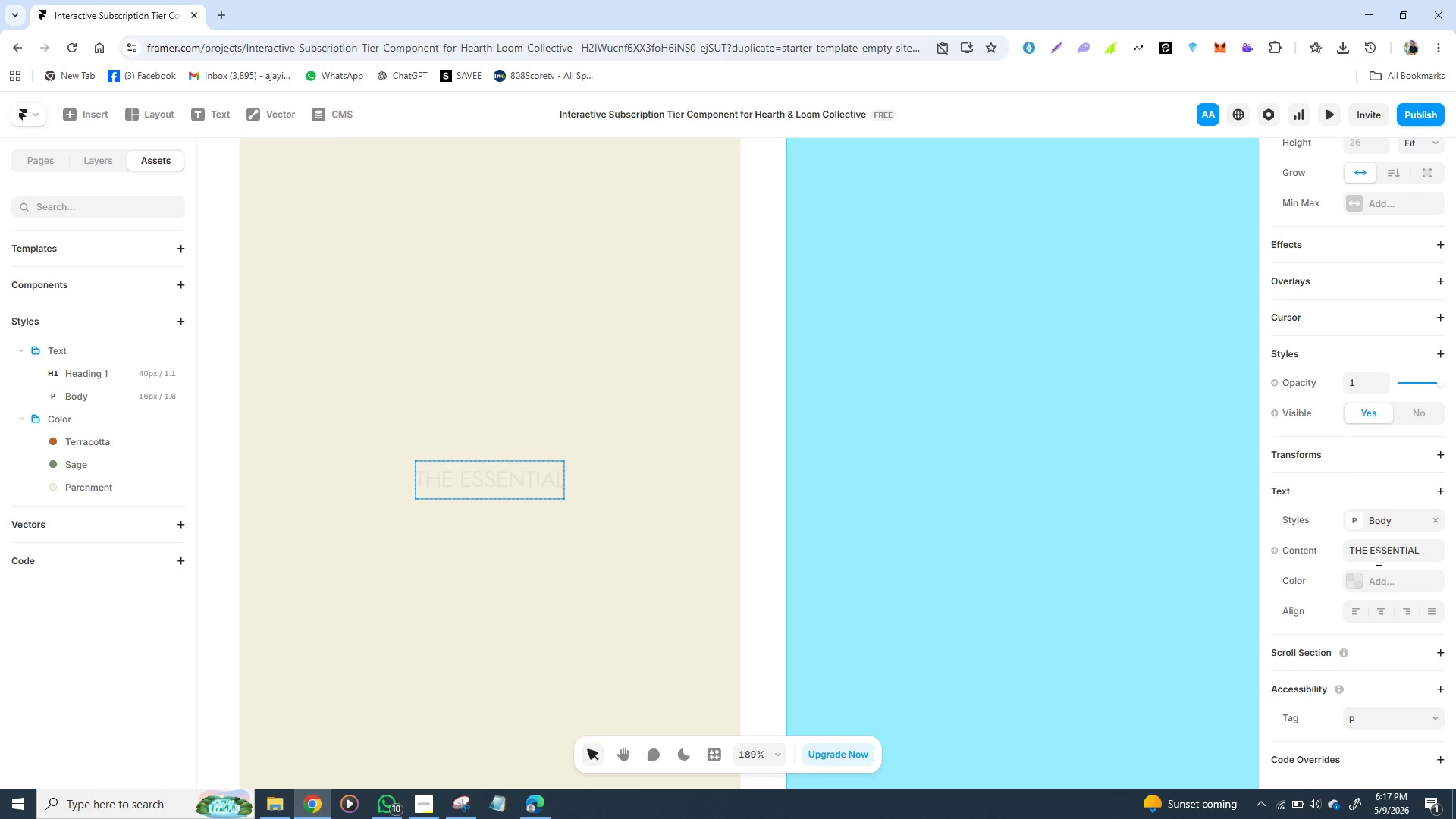 
wait(6.47)
 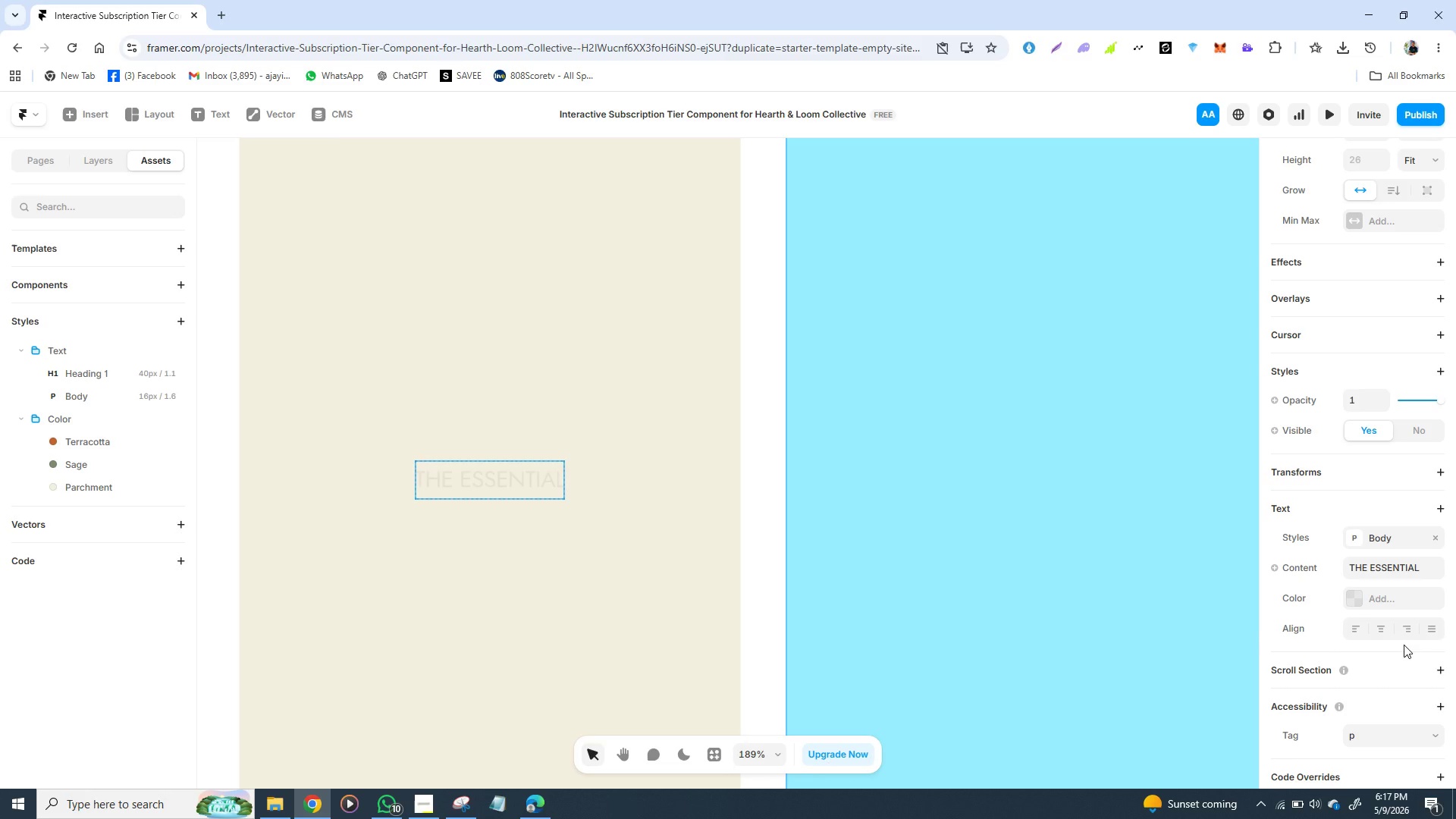 
left_click([1358, 526])
 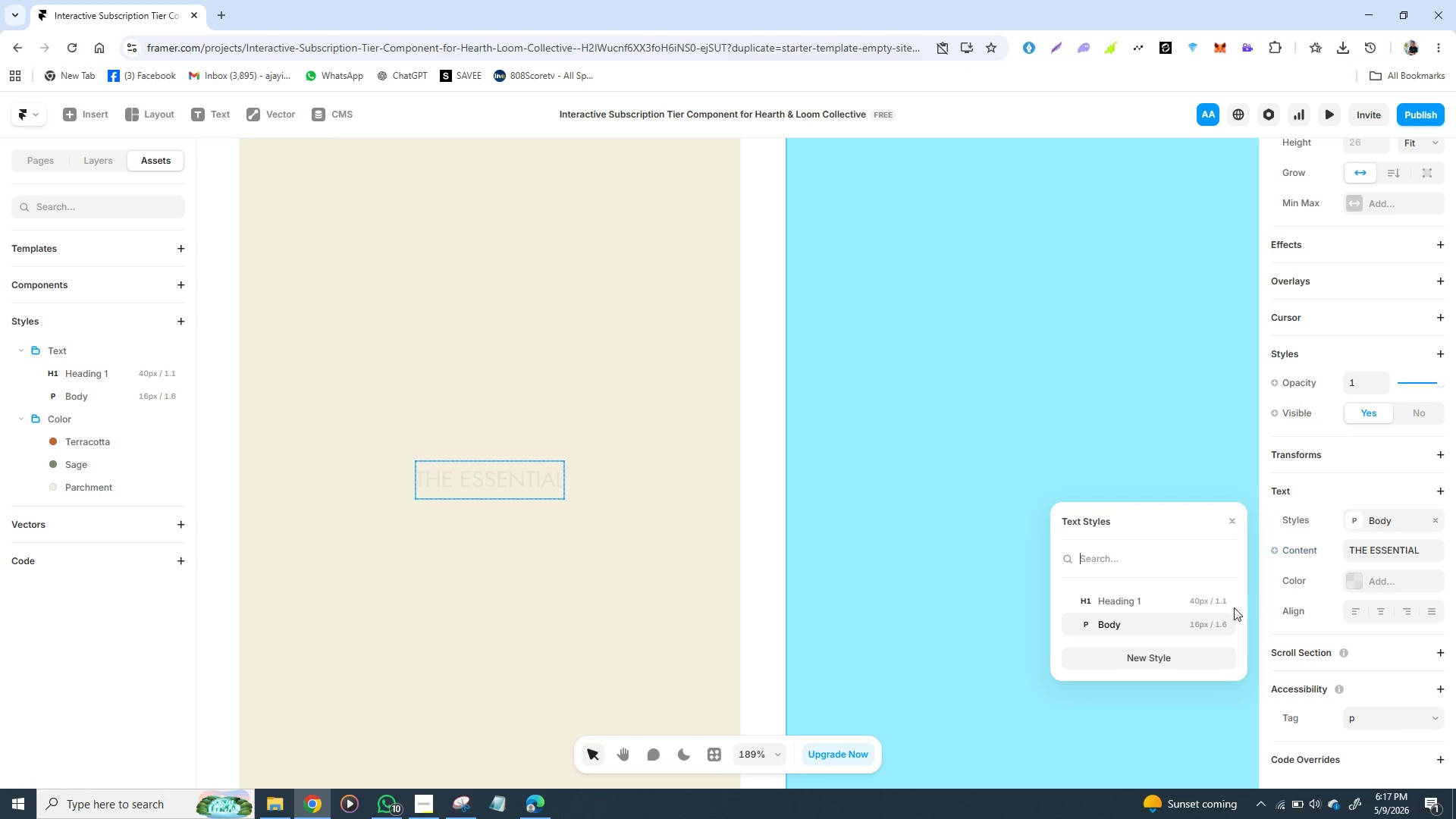 
left_click([1208, 621])
 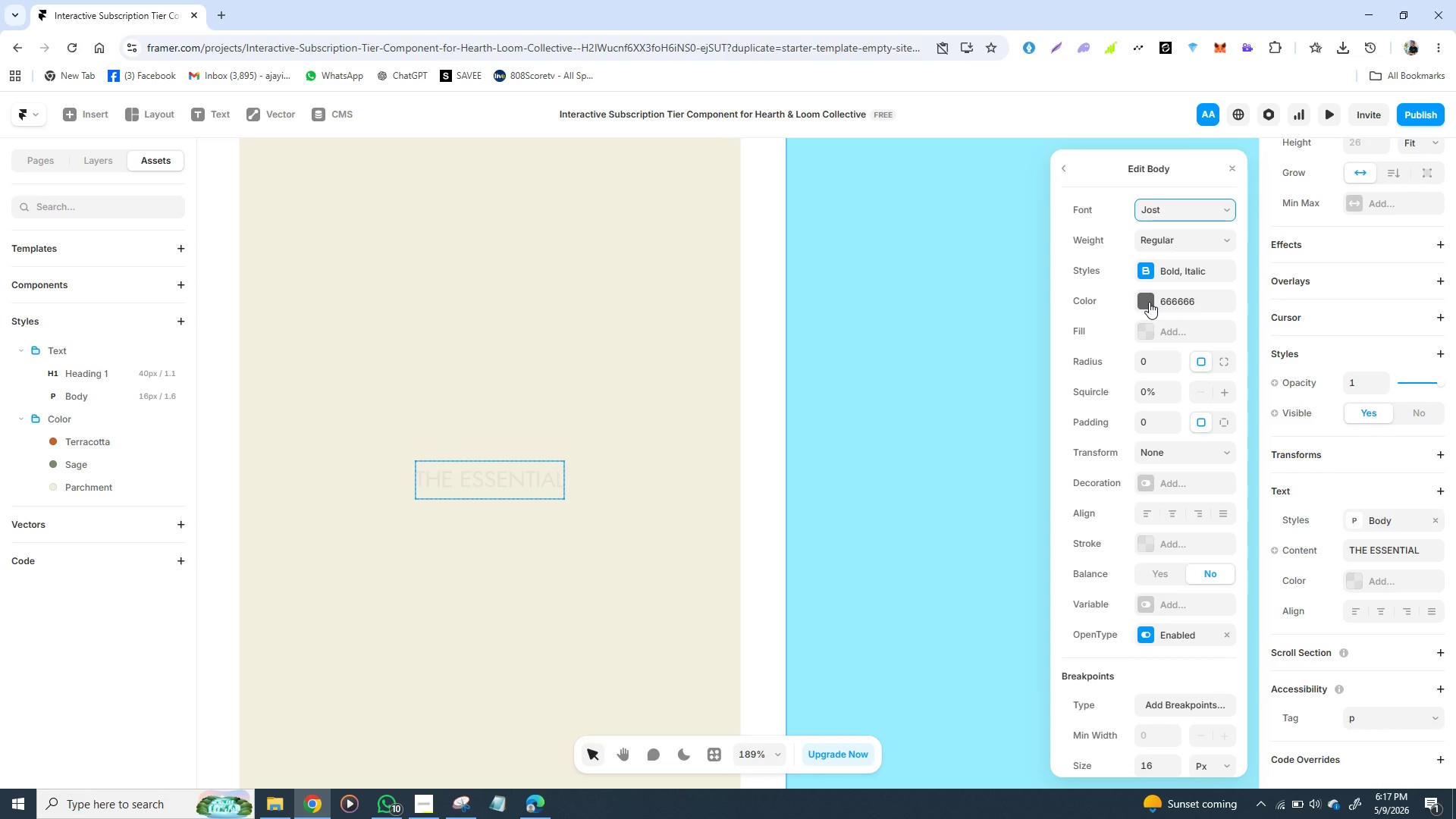 
left_click([1149, 302])
 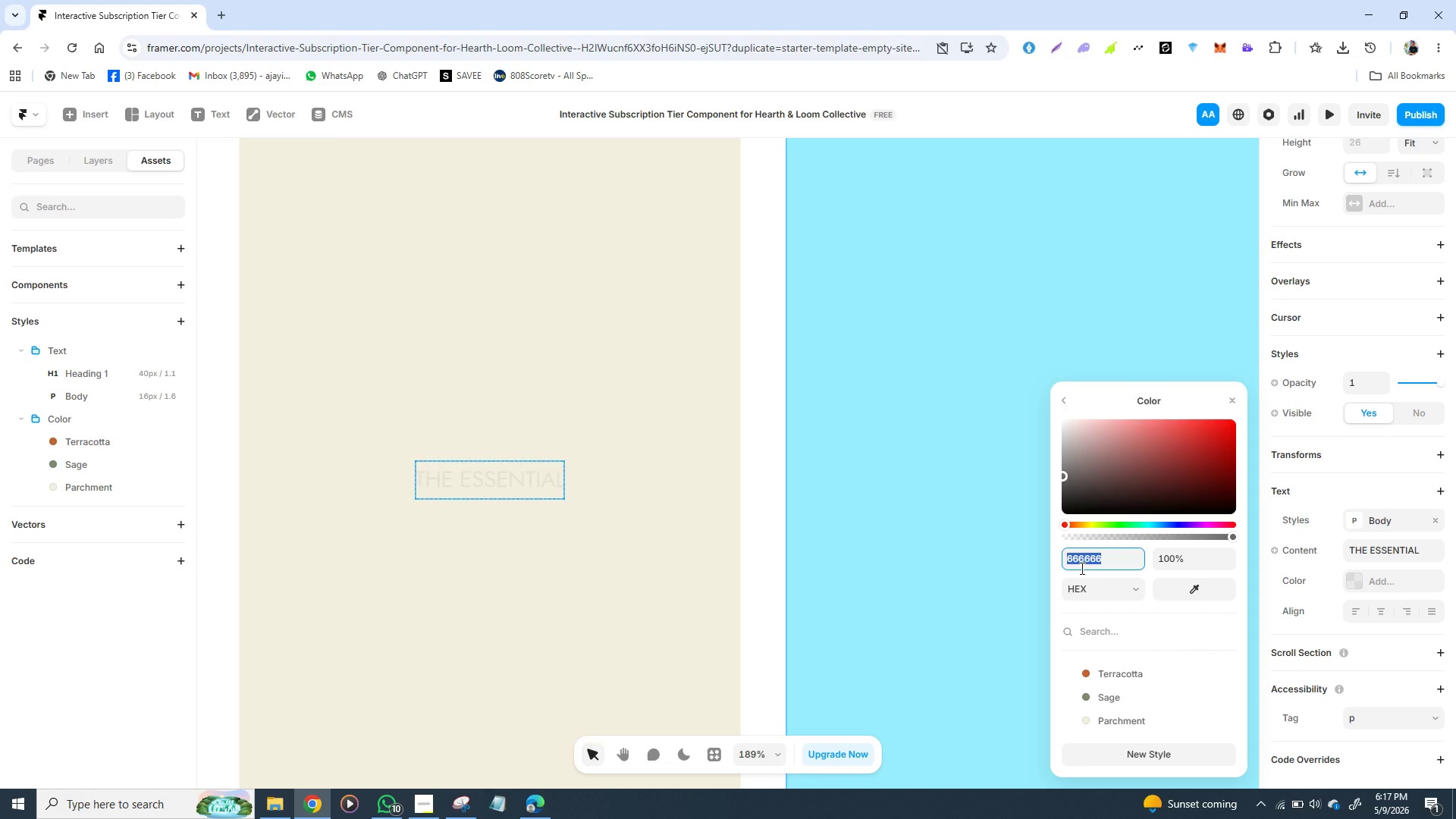 
type(000000)
 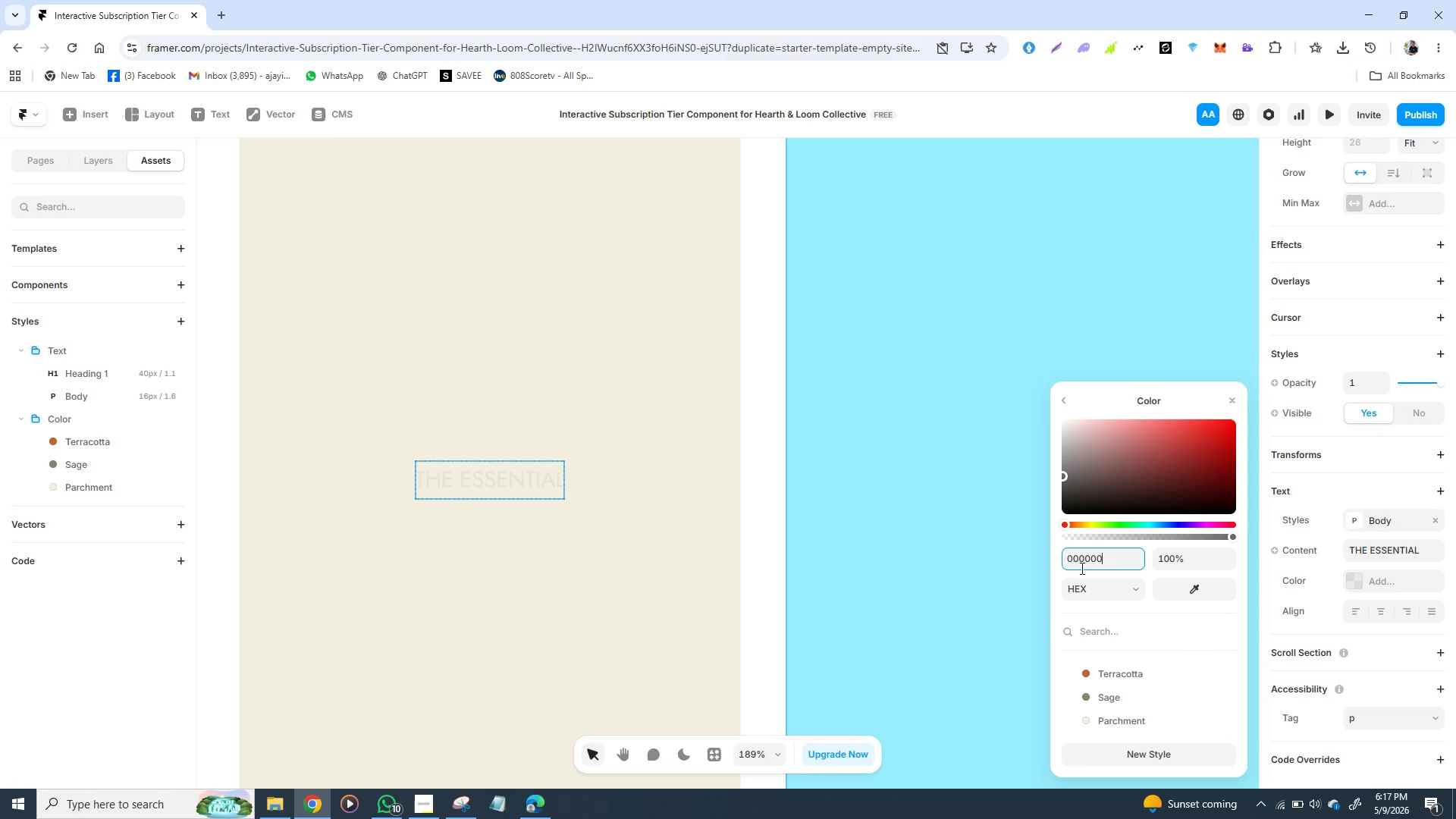 
key(Enter)
 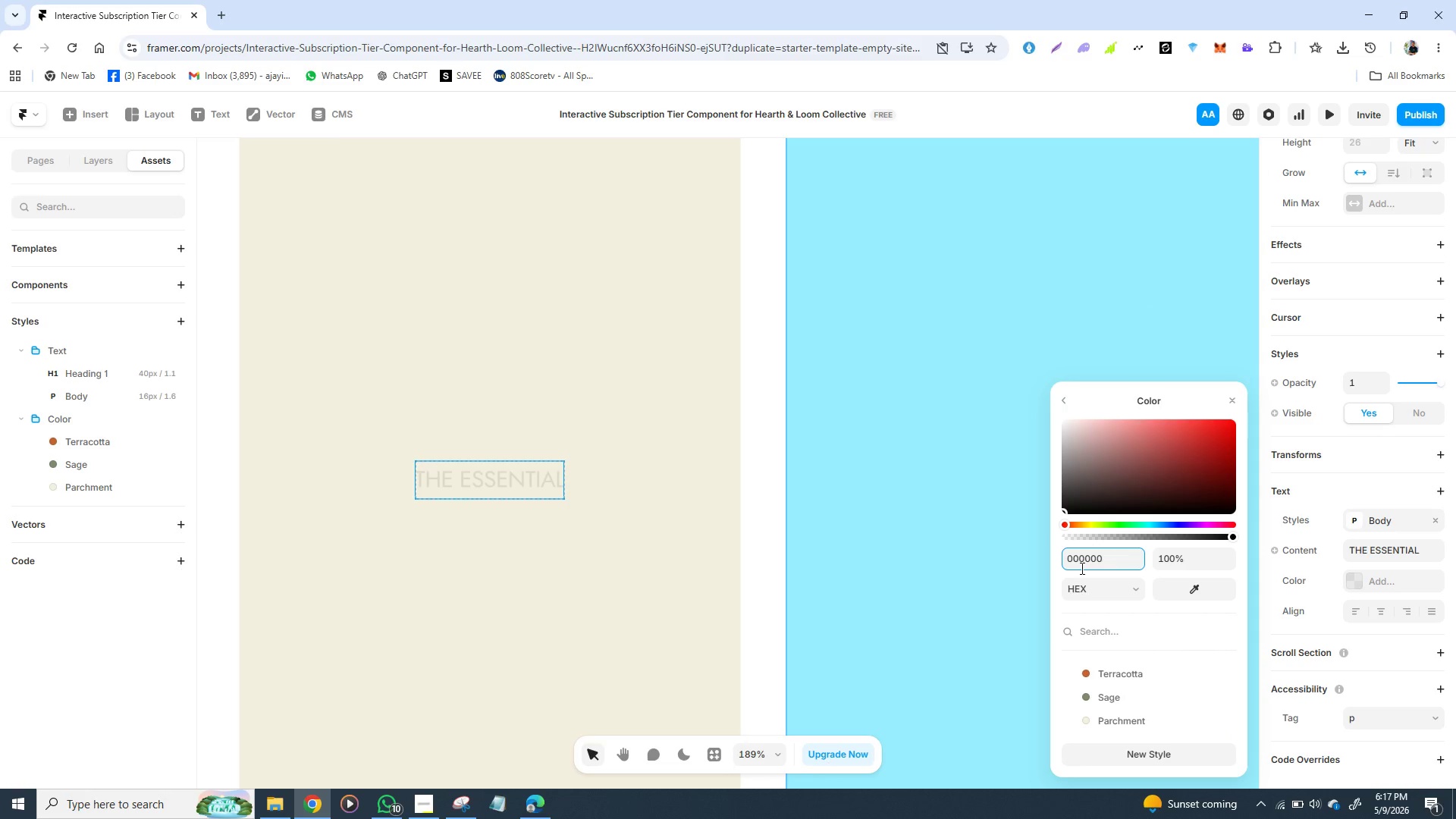 
key(Backspace)
 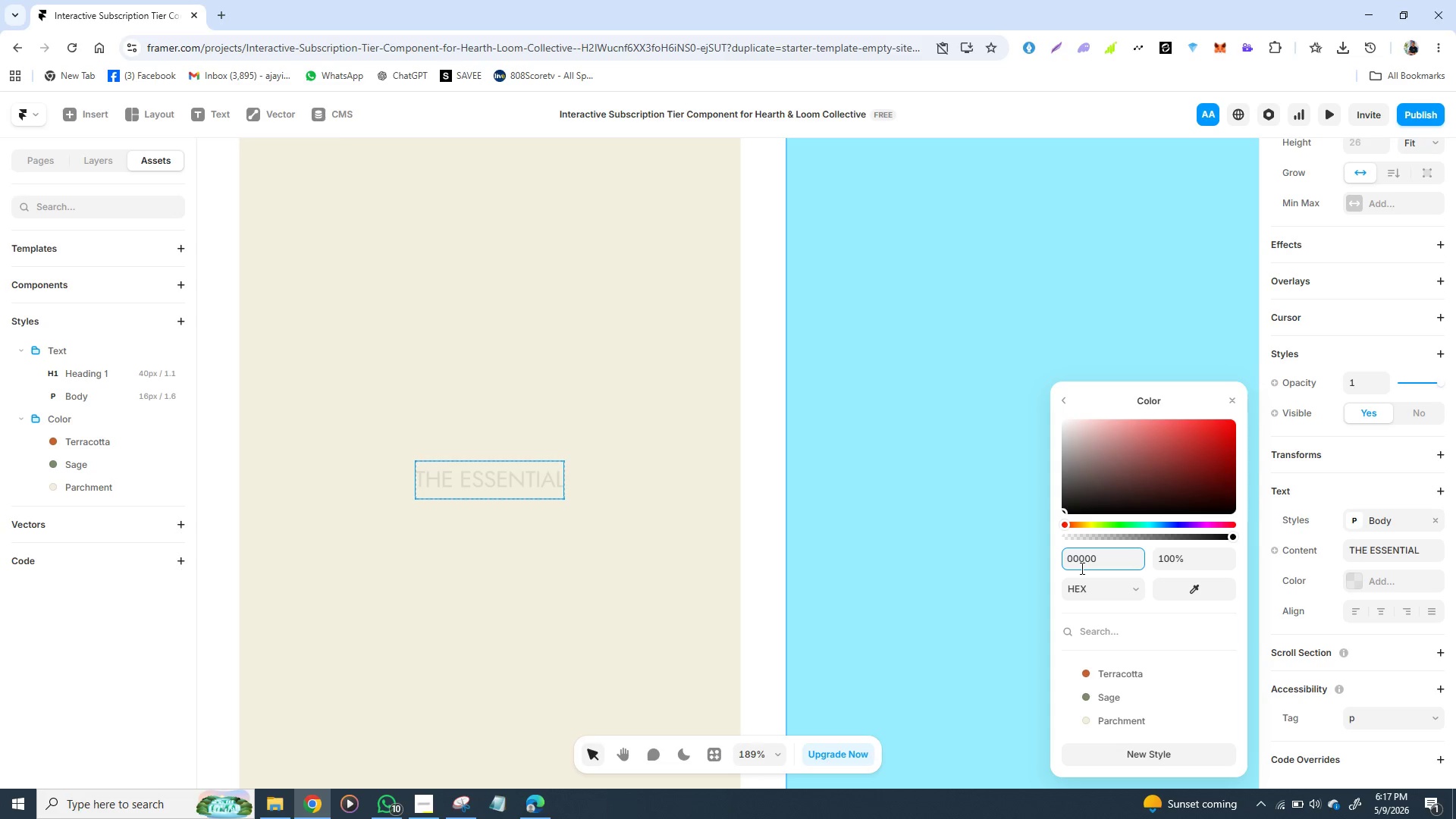 
key(Enter)
 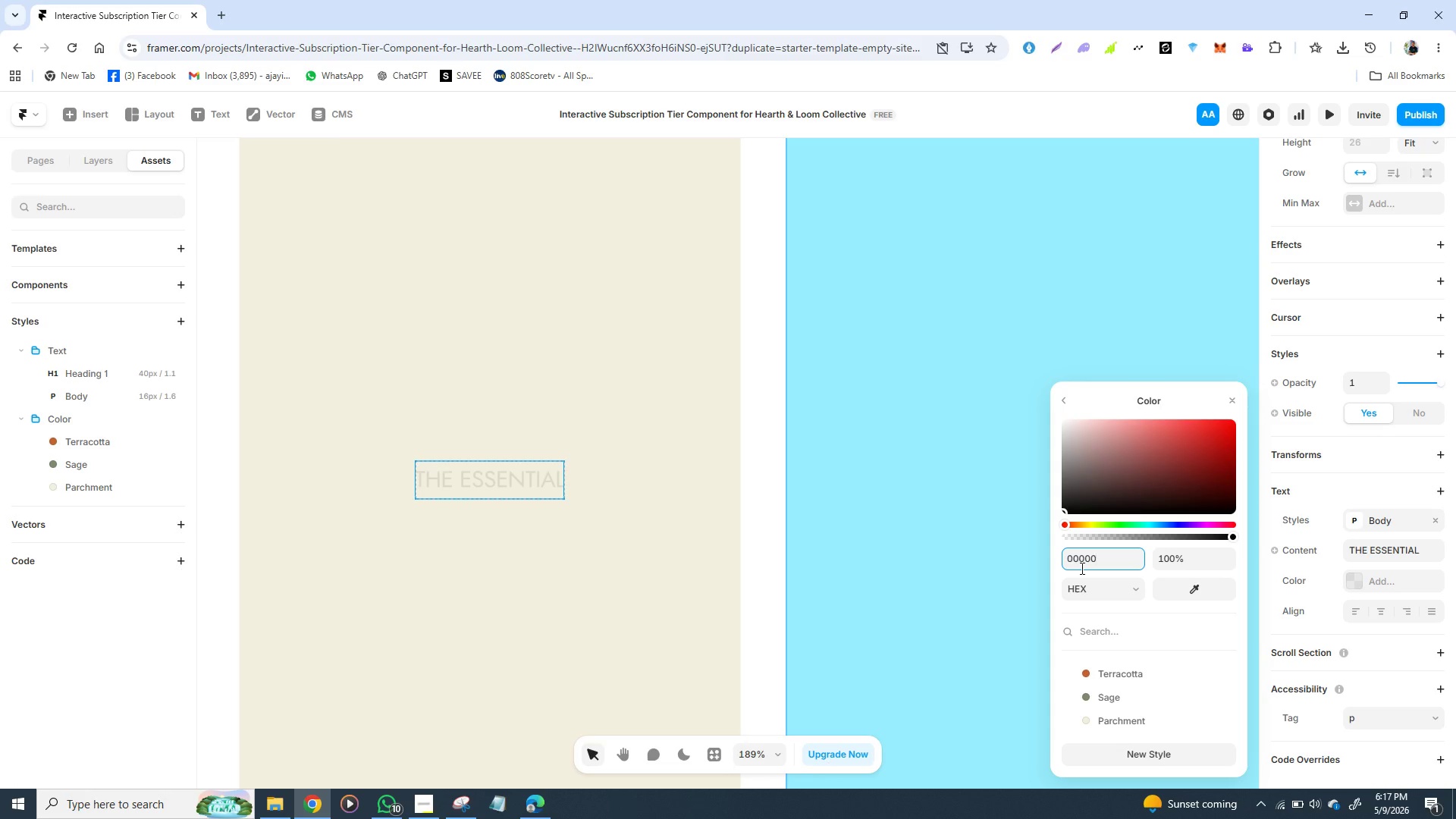 
key(0)
 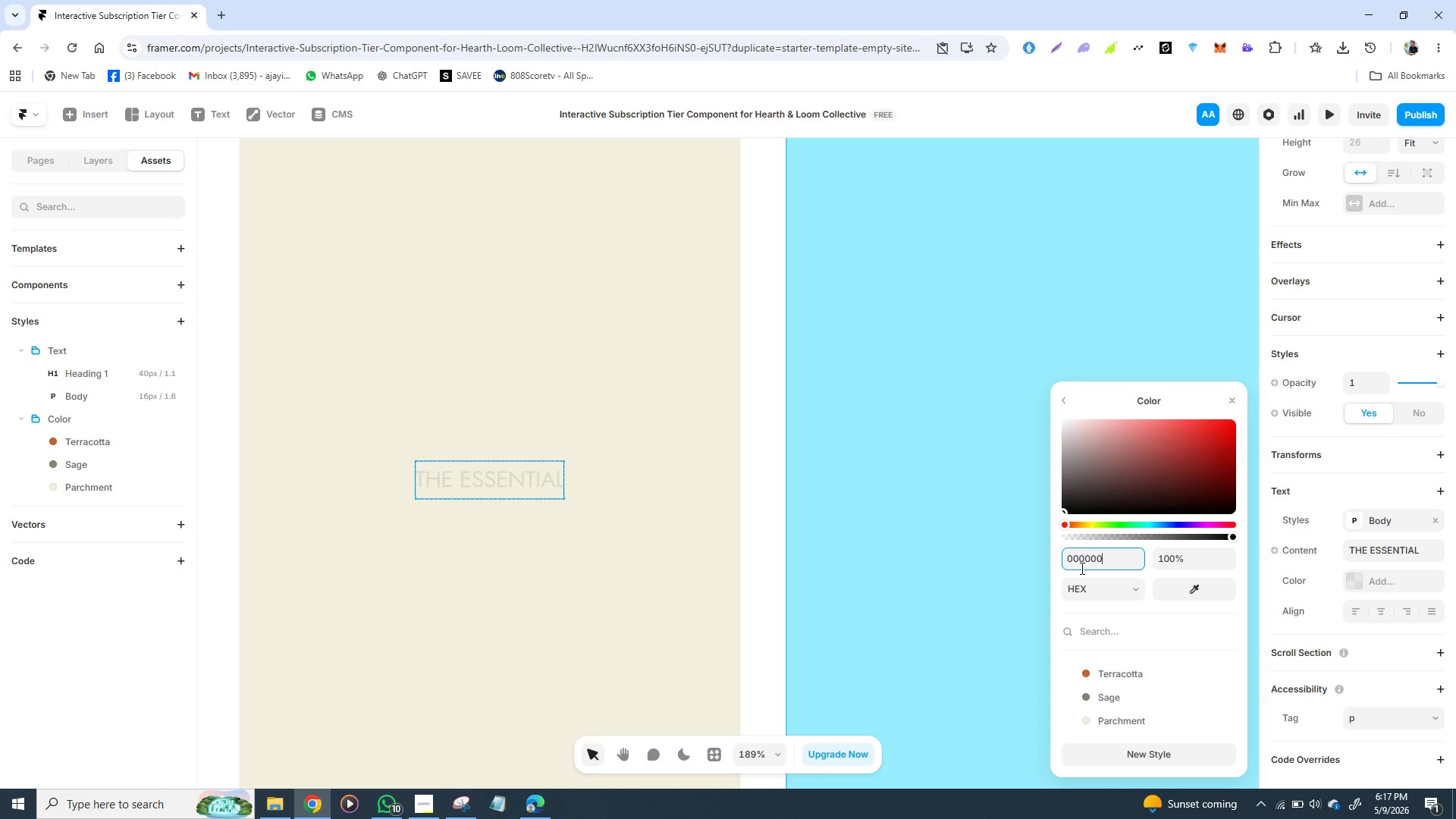 
key(Enter)
 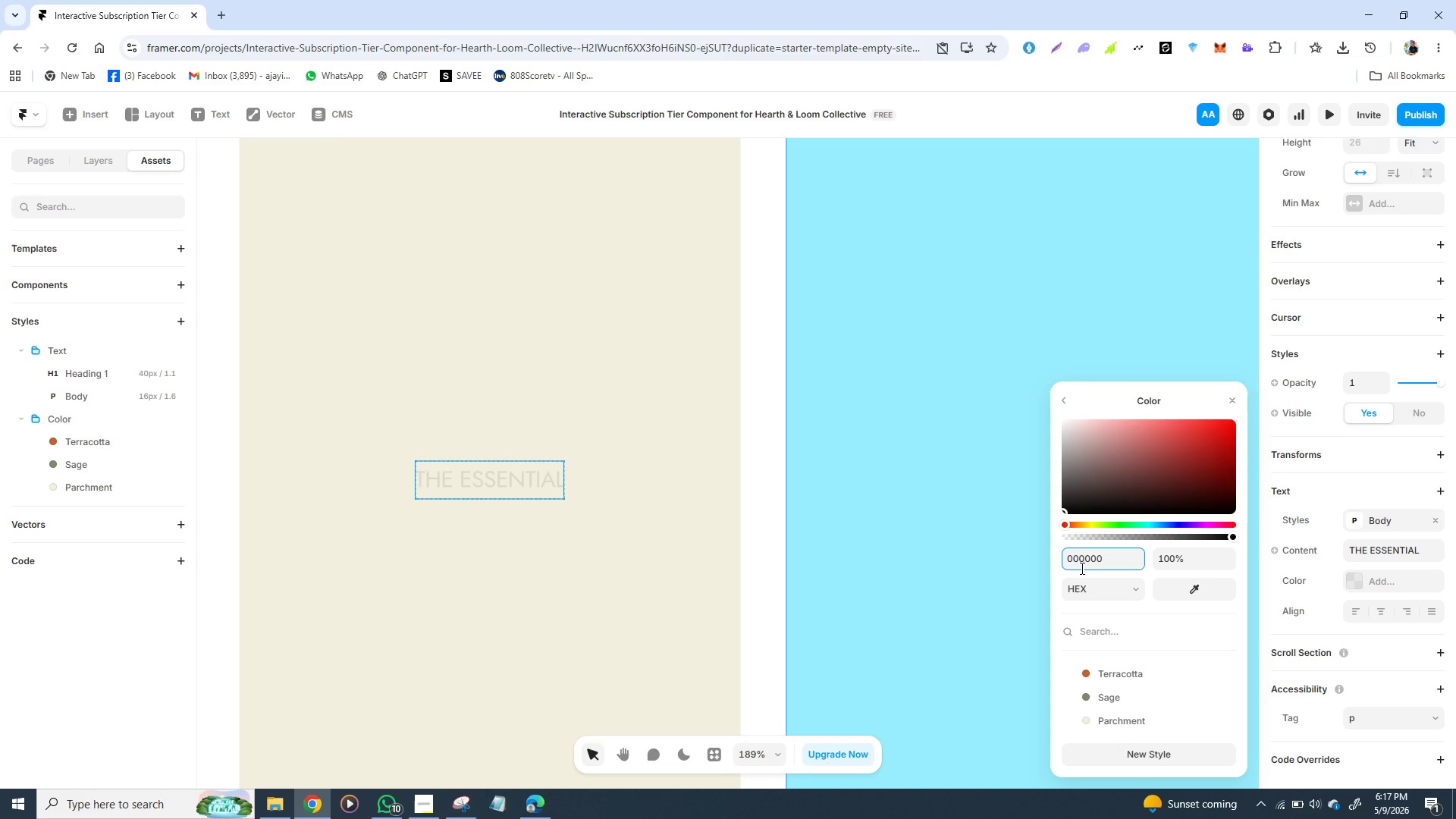 
key(Enter)
 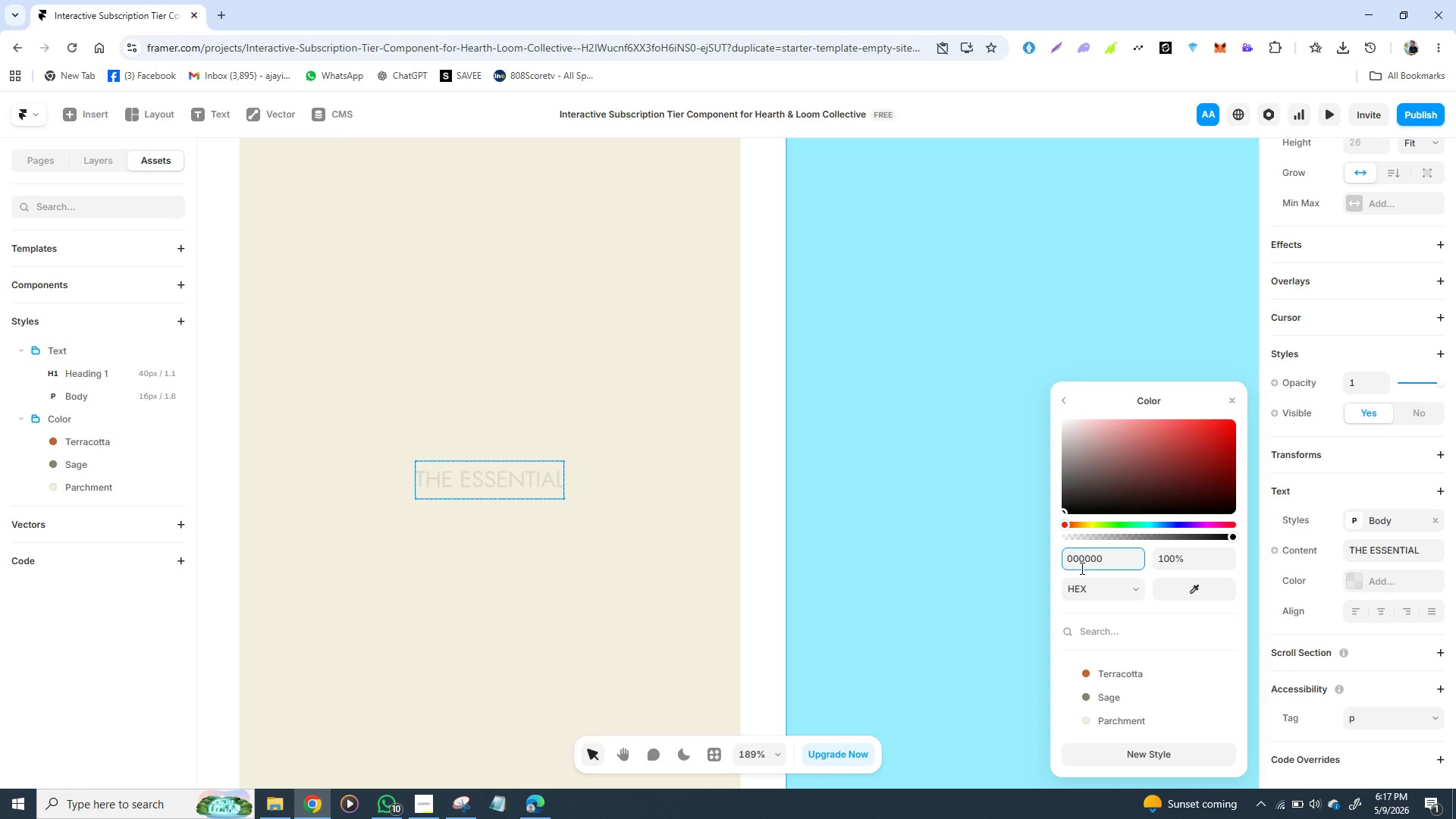 
hold_key(key=Enter, duration=0.36)
 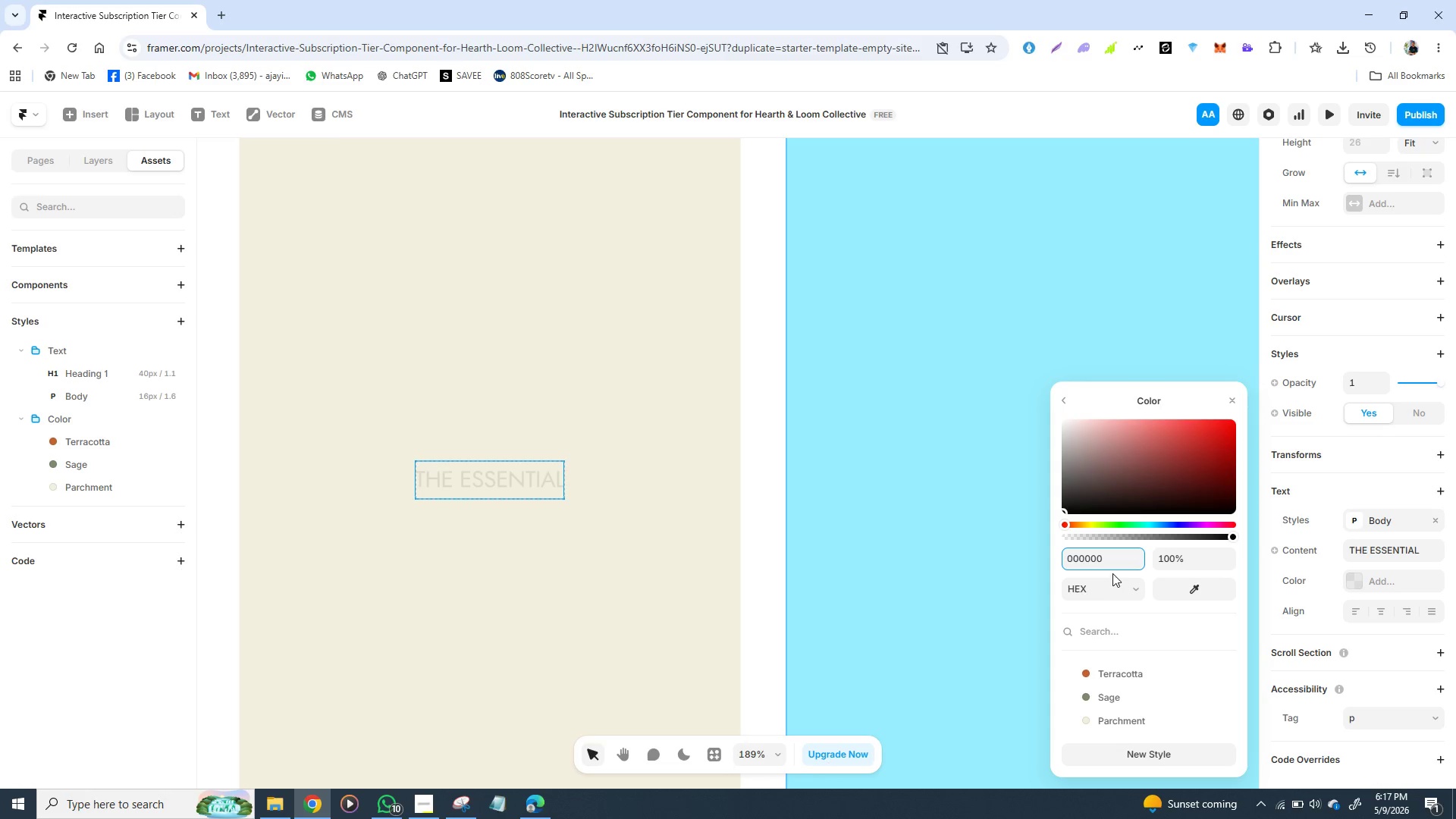 
left_click([1112, 572])
 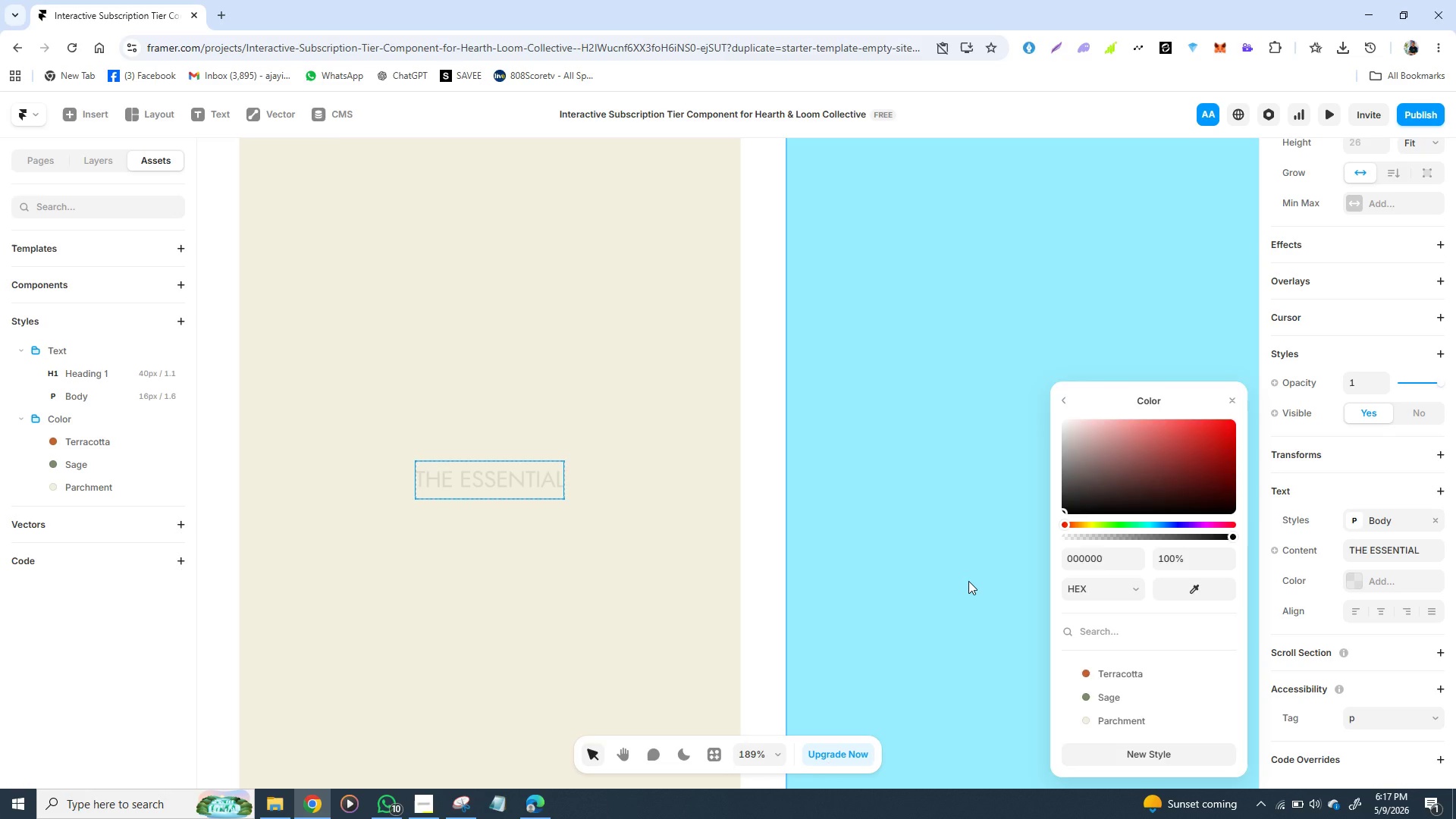 
left_click([968, 581])
 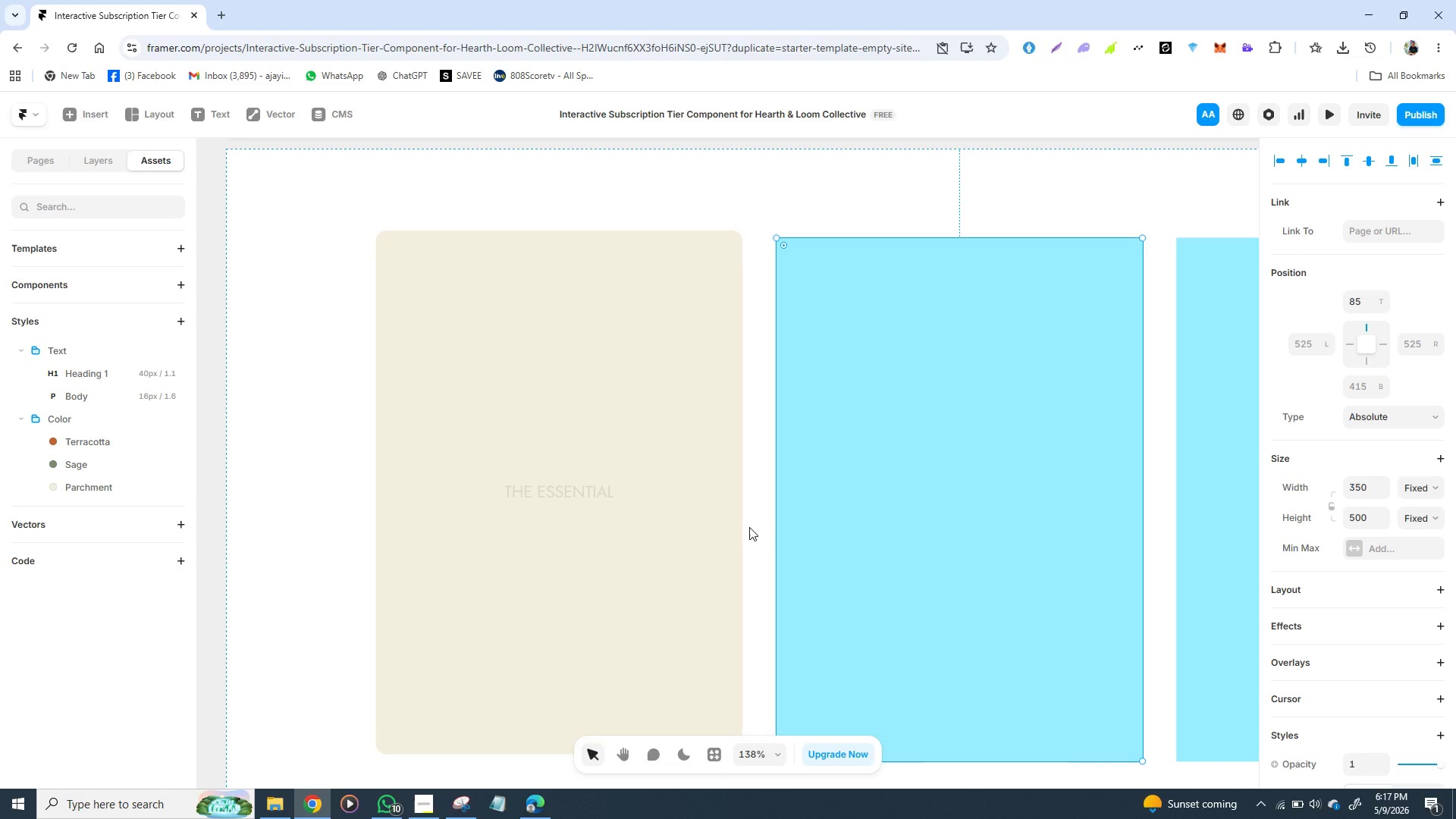 
wait(6.58)
 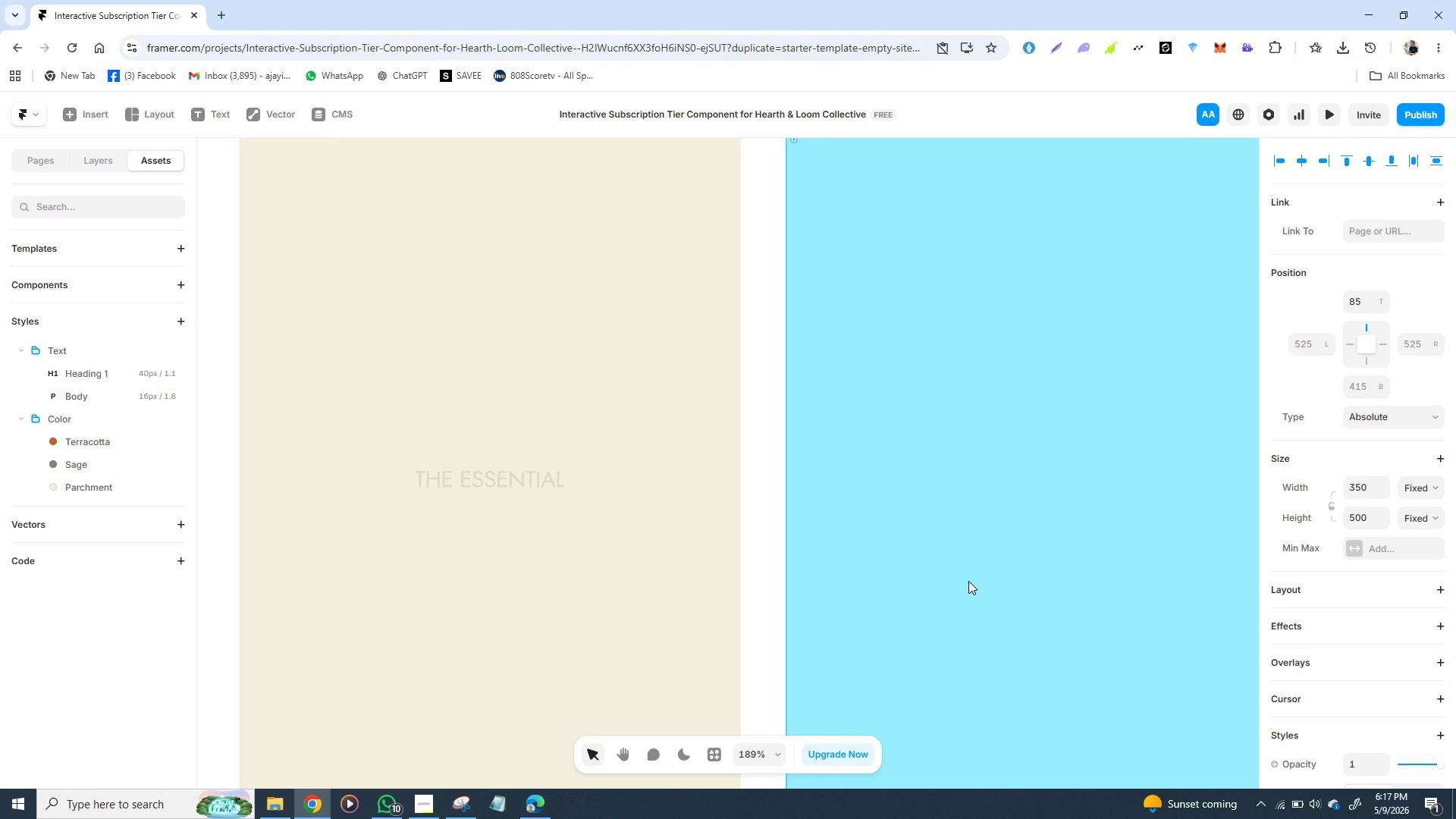 
left_click([684, 481])
 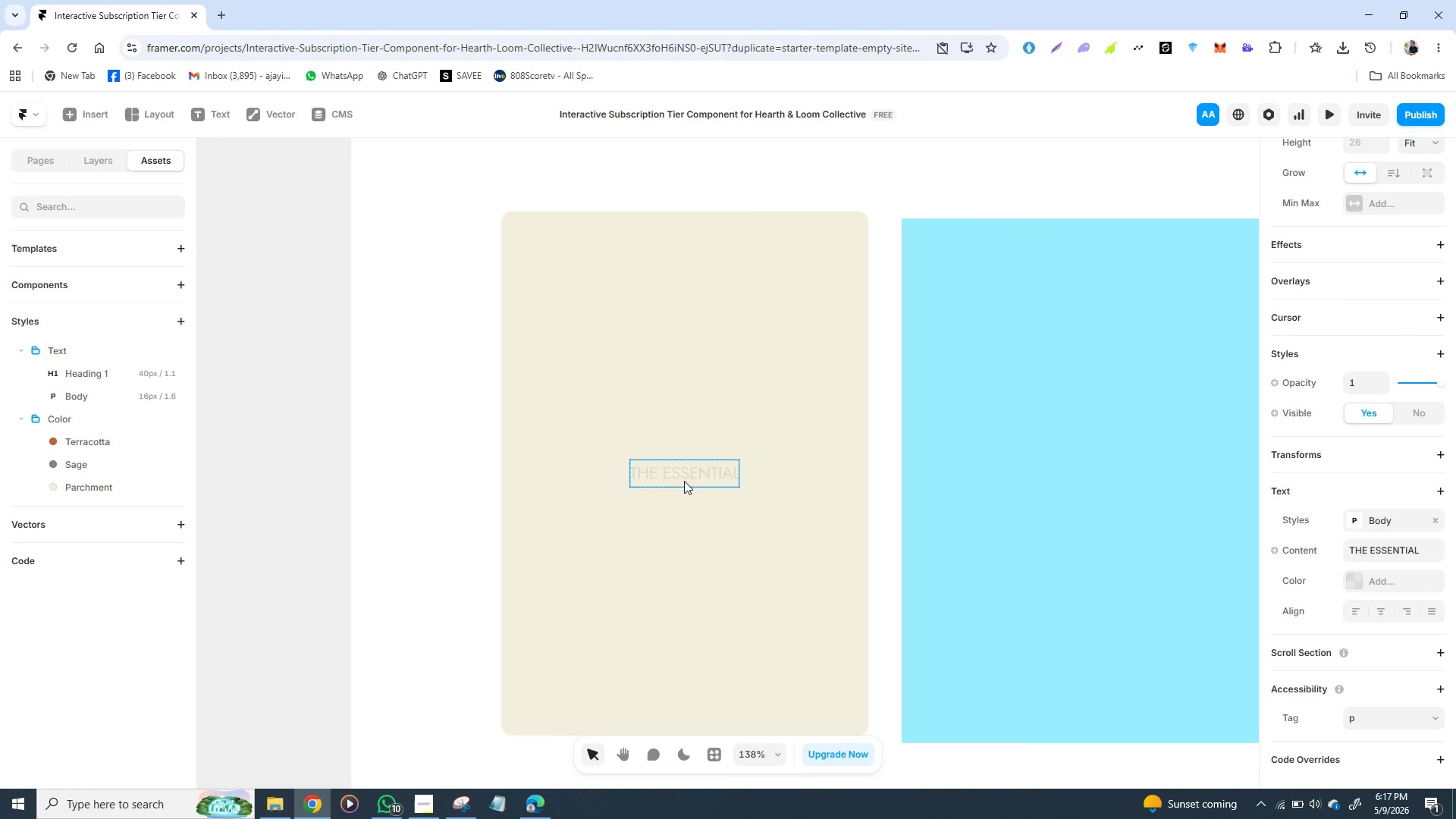 
left_click_drag(start_coordinate=[684, 481], to_coordinate=[595, 310])
 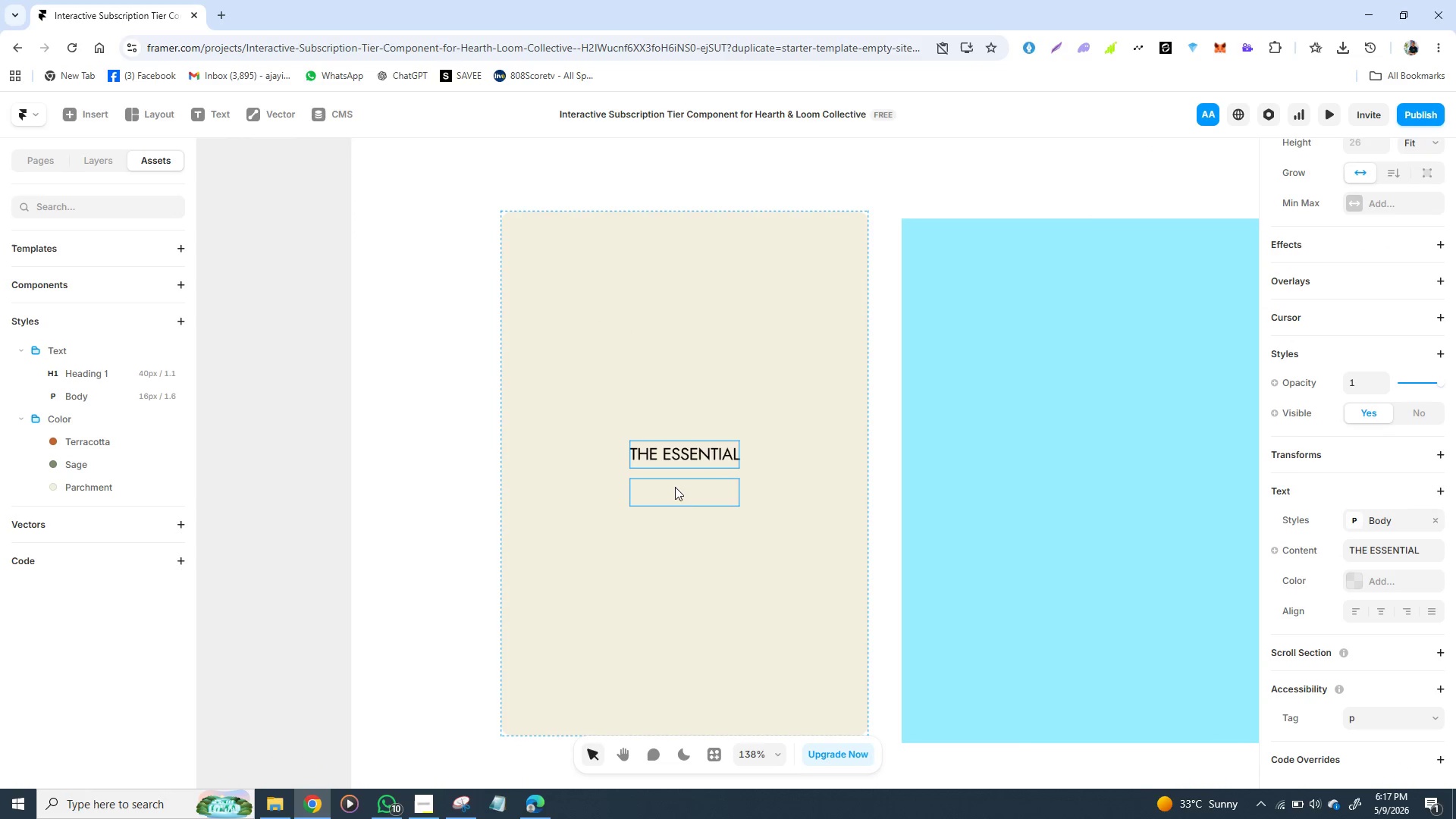 
left_click([680, 500])
 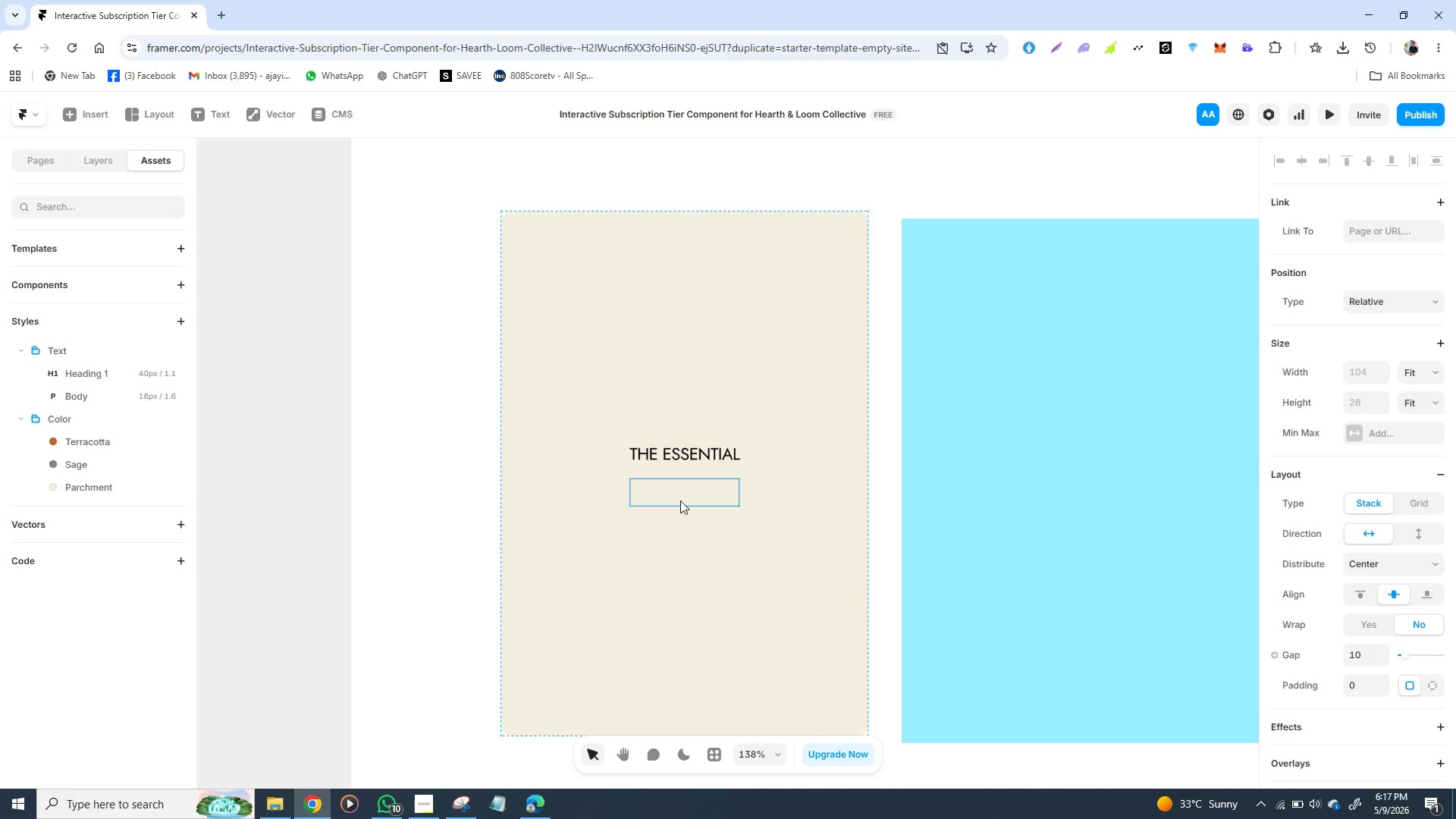 
key(Backspace)
 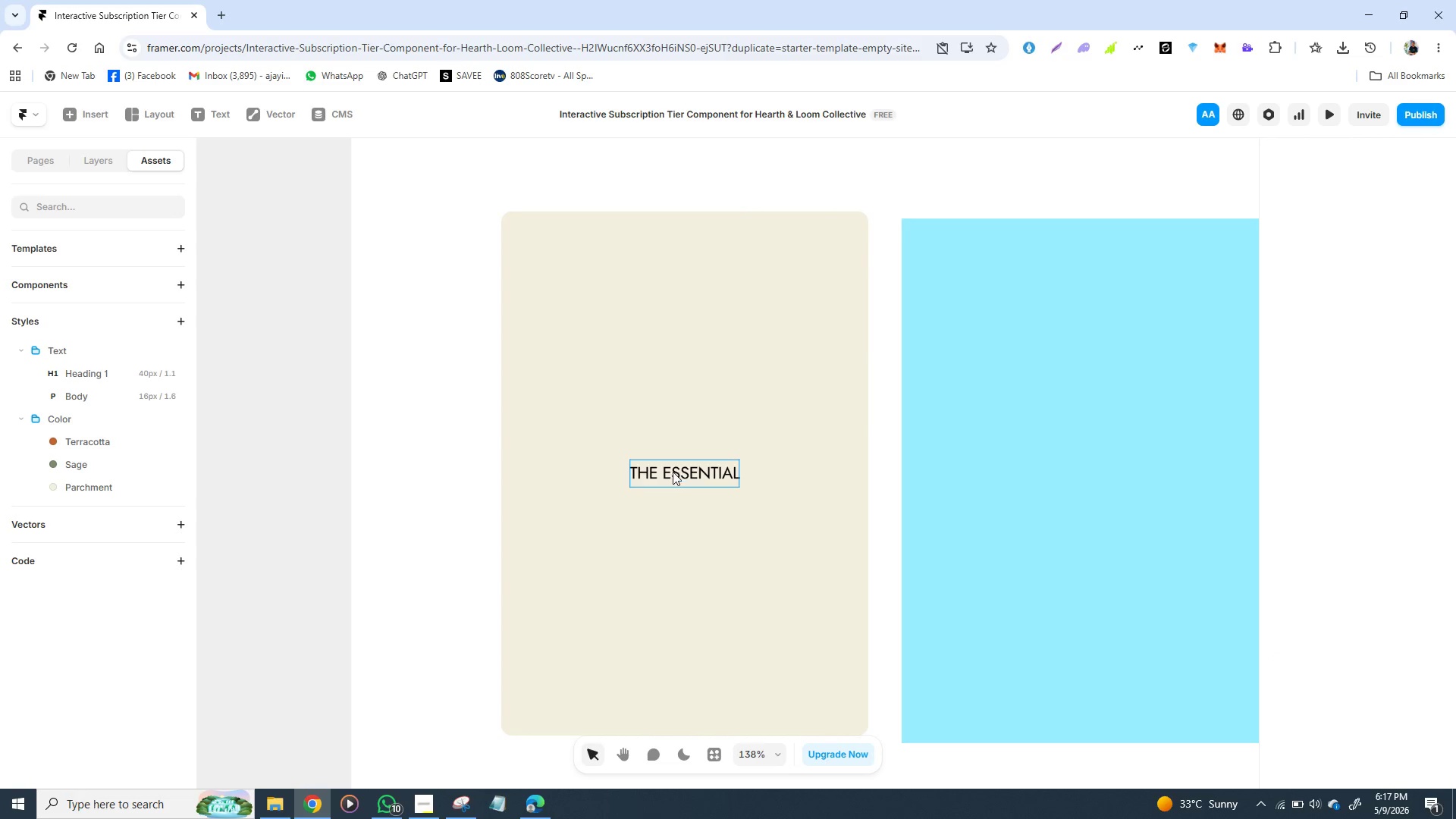 
left_click([673, 471])
 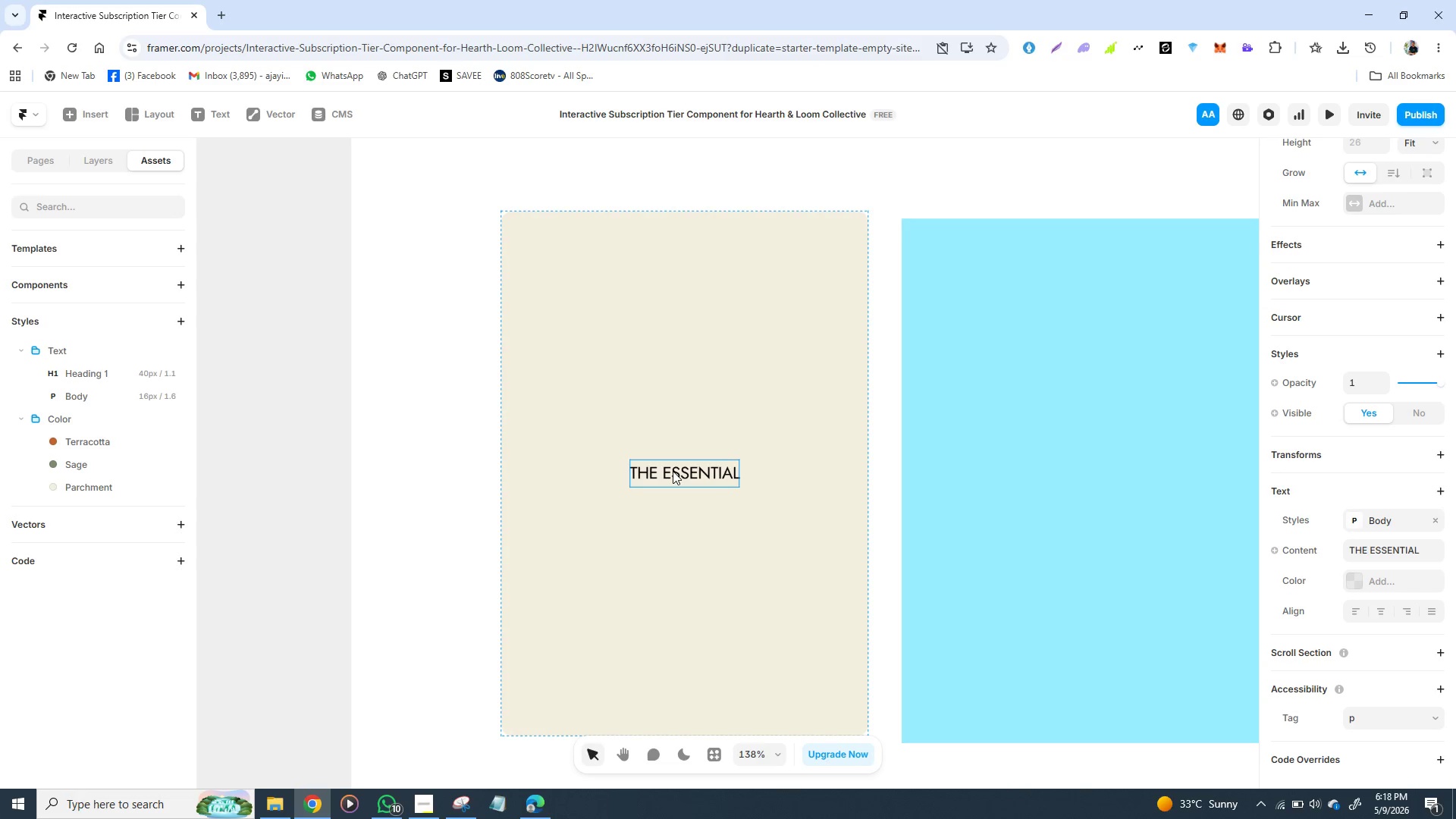 
wait(10.41)
 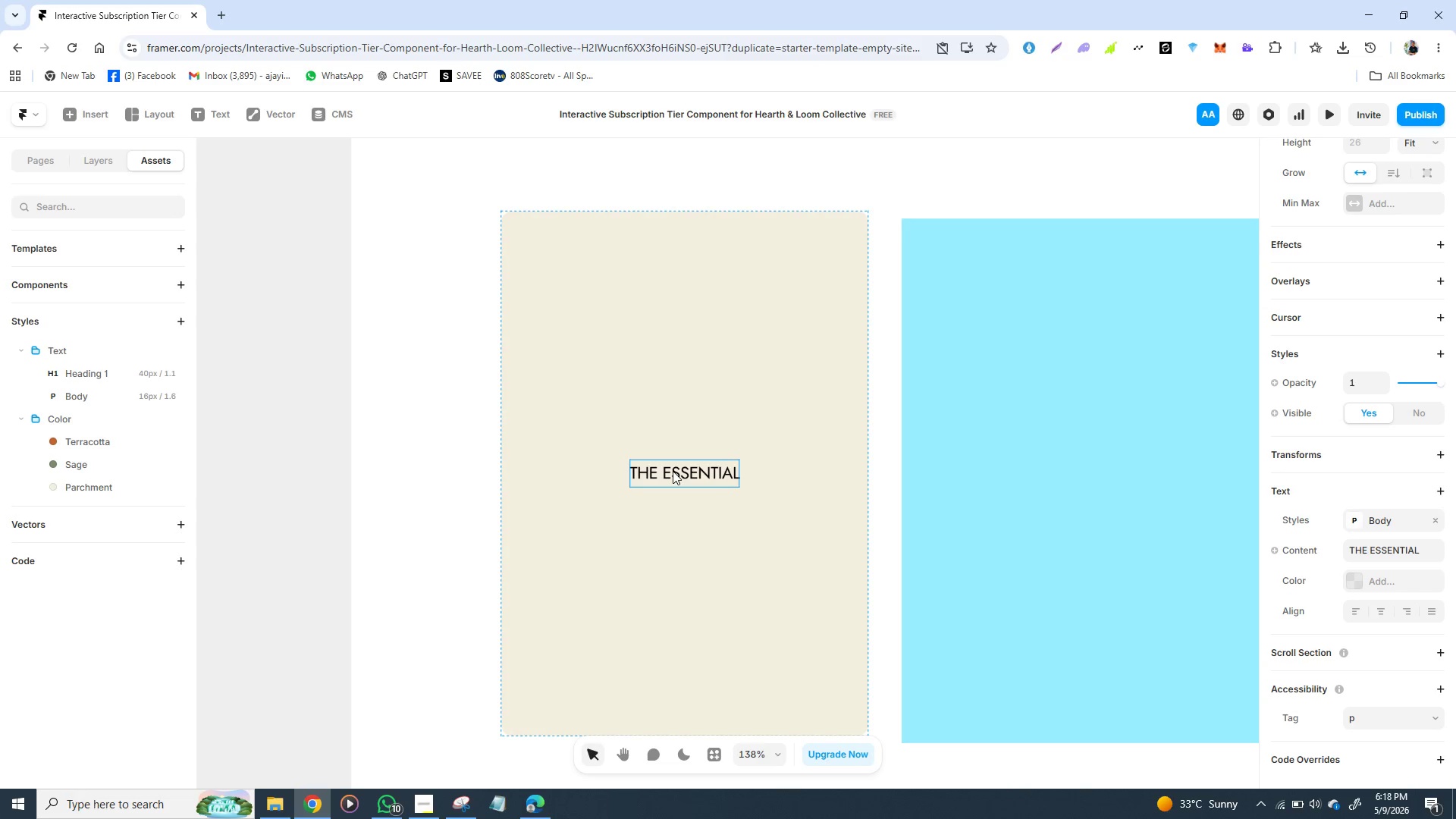 
right_click([673, 471])
 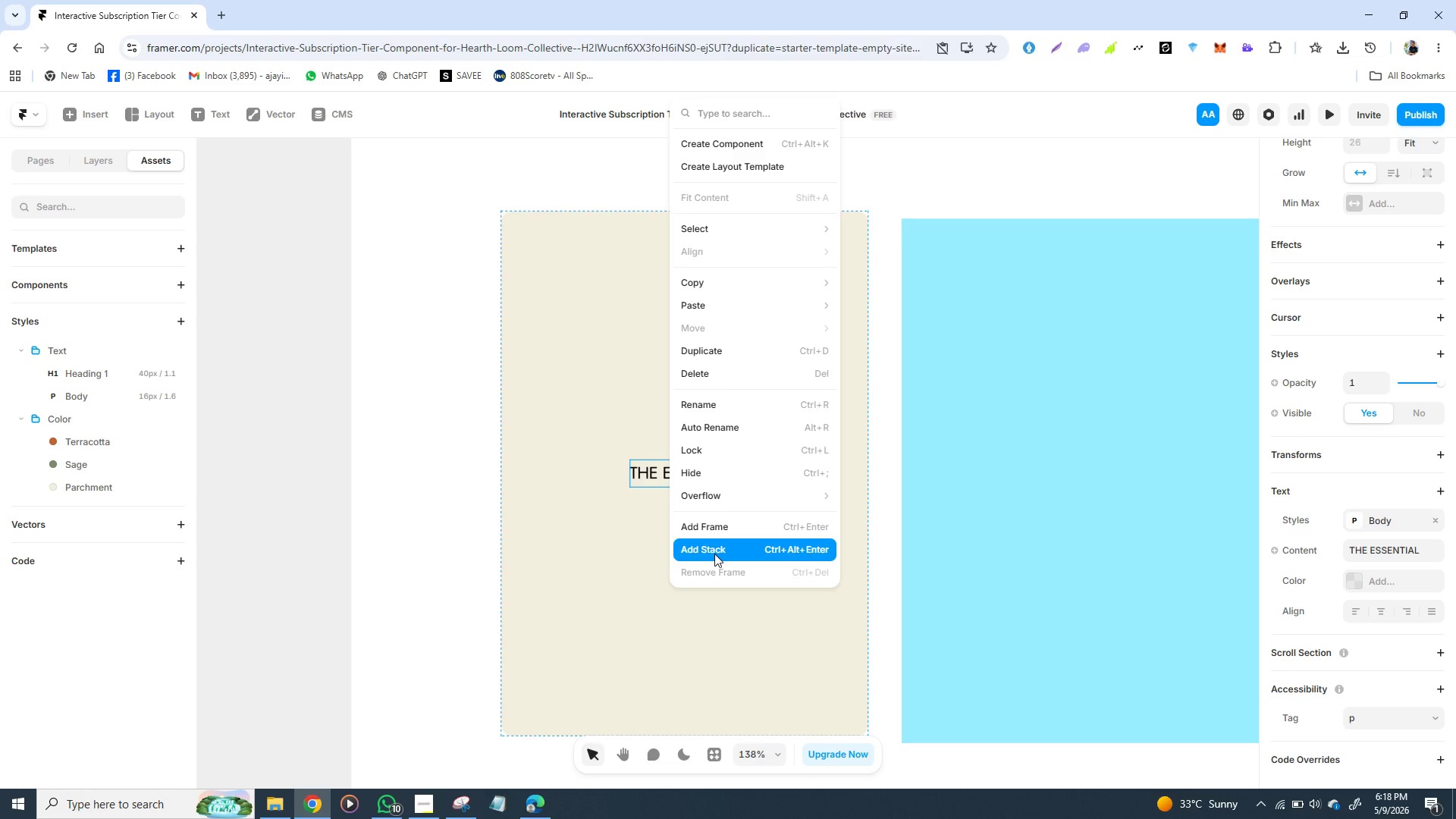 
left_click([720, 532])
 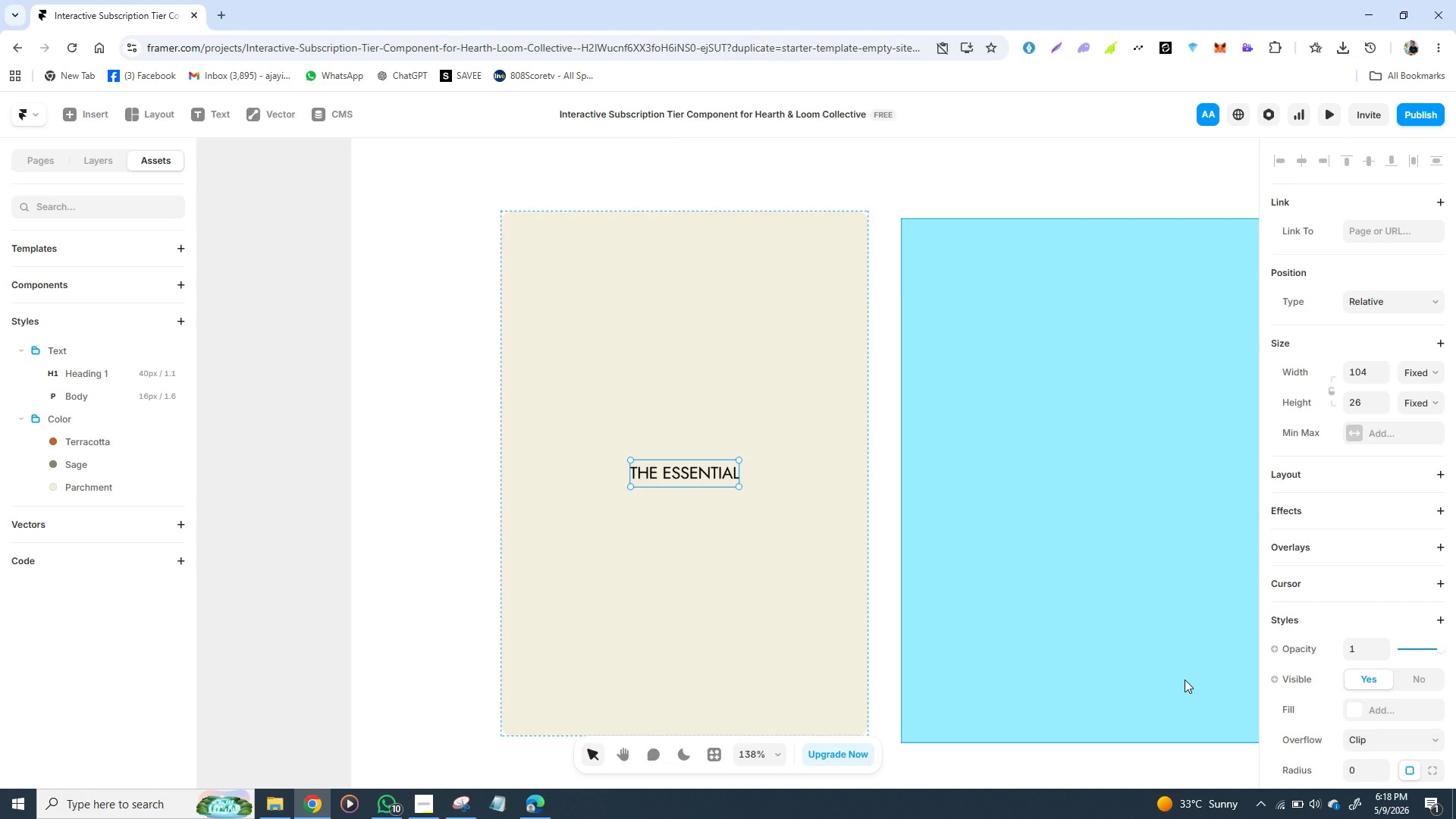 
left_click([1323, 490])
 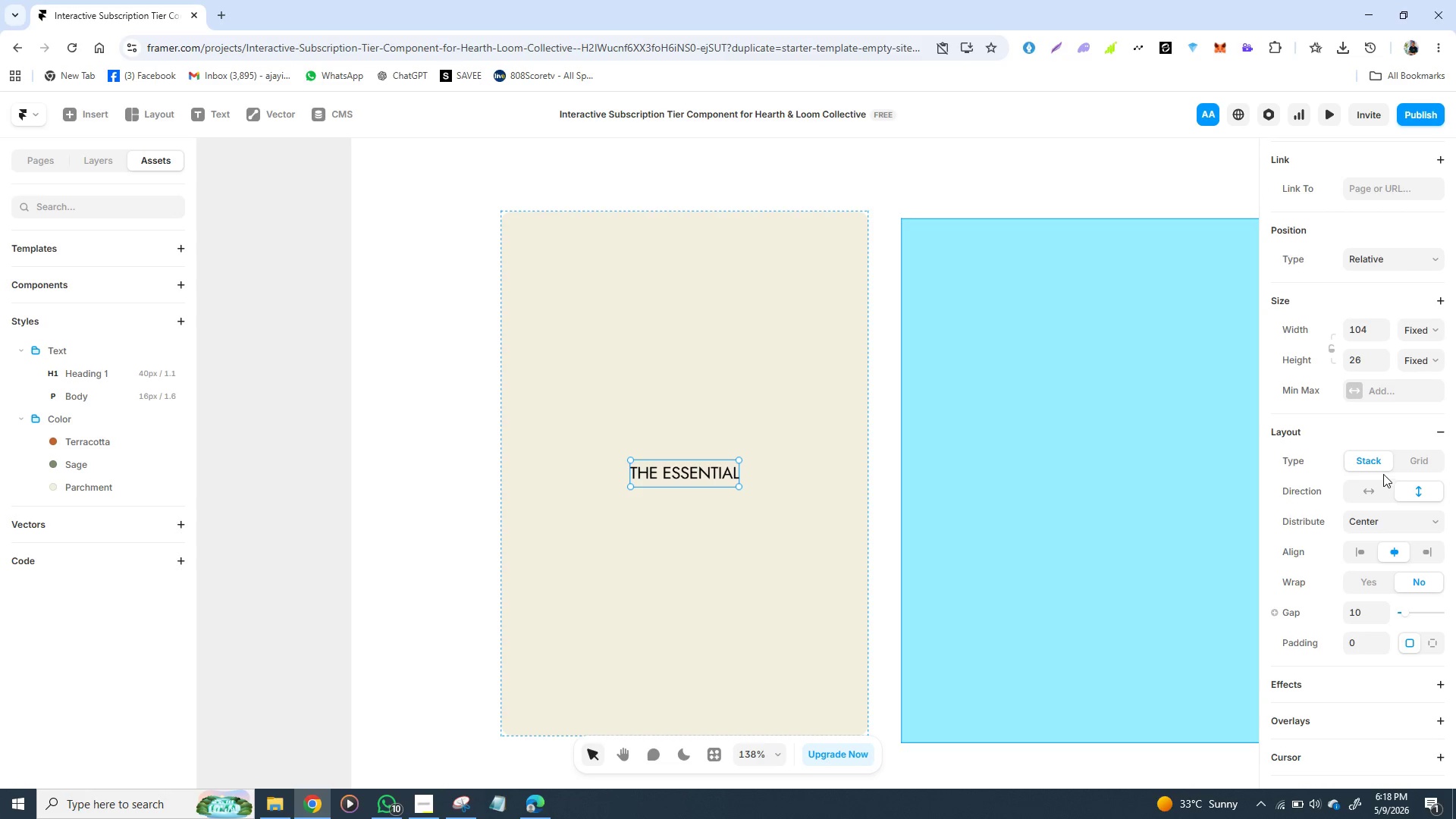 
wait(7.44)
 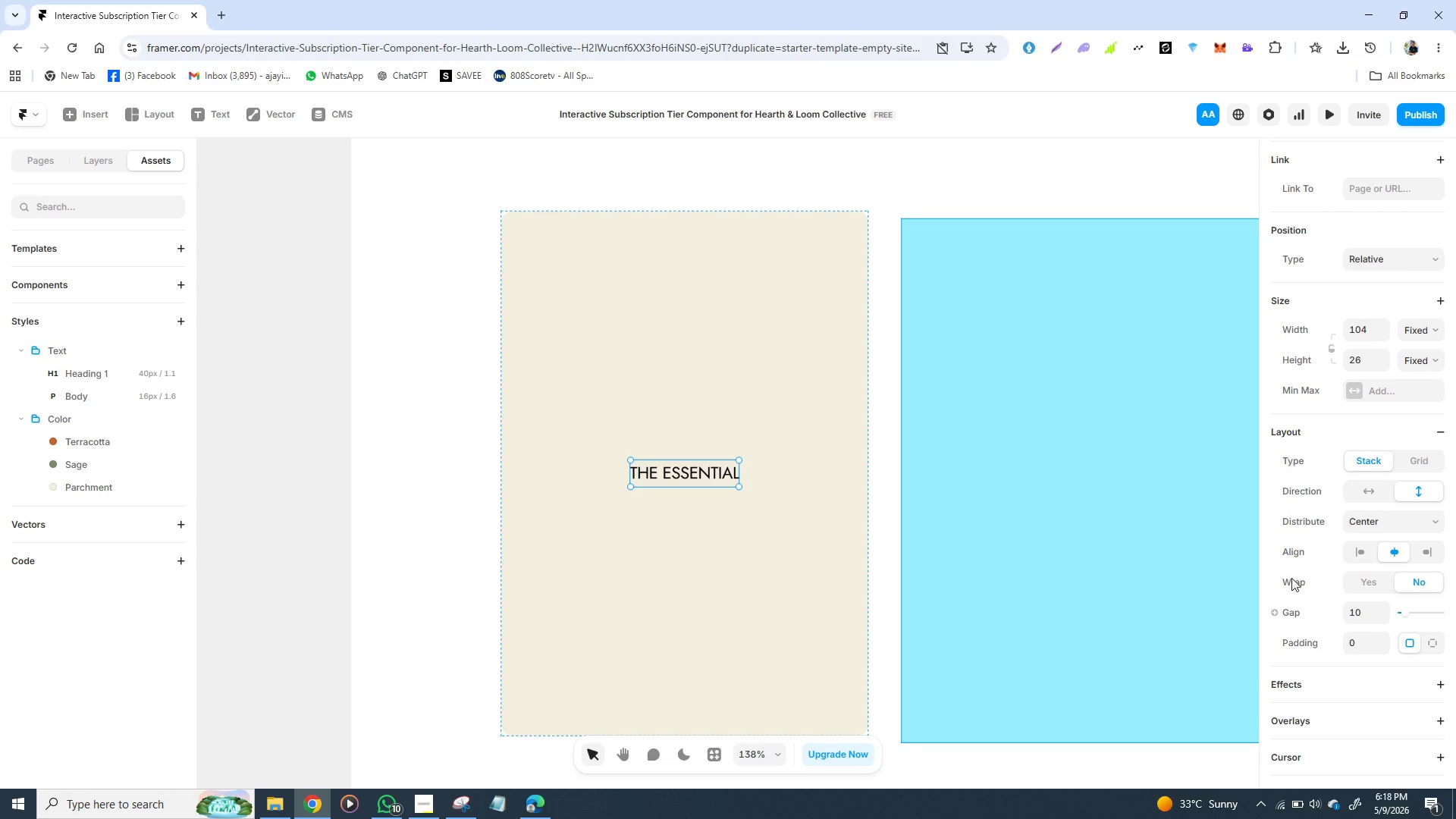 
left_click([1420, 462])
 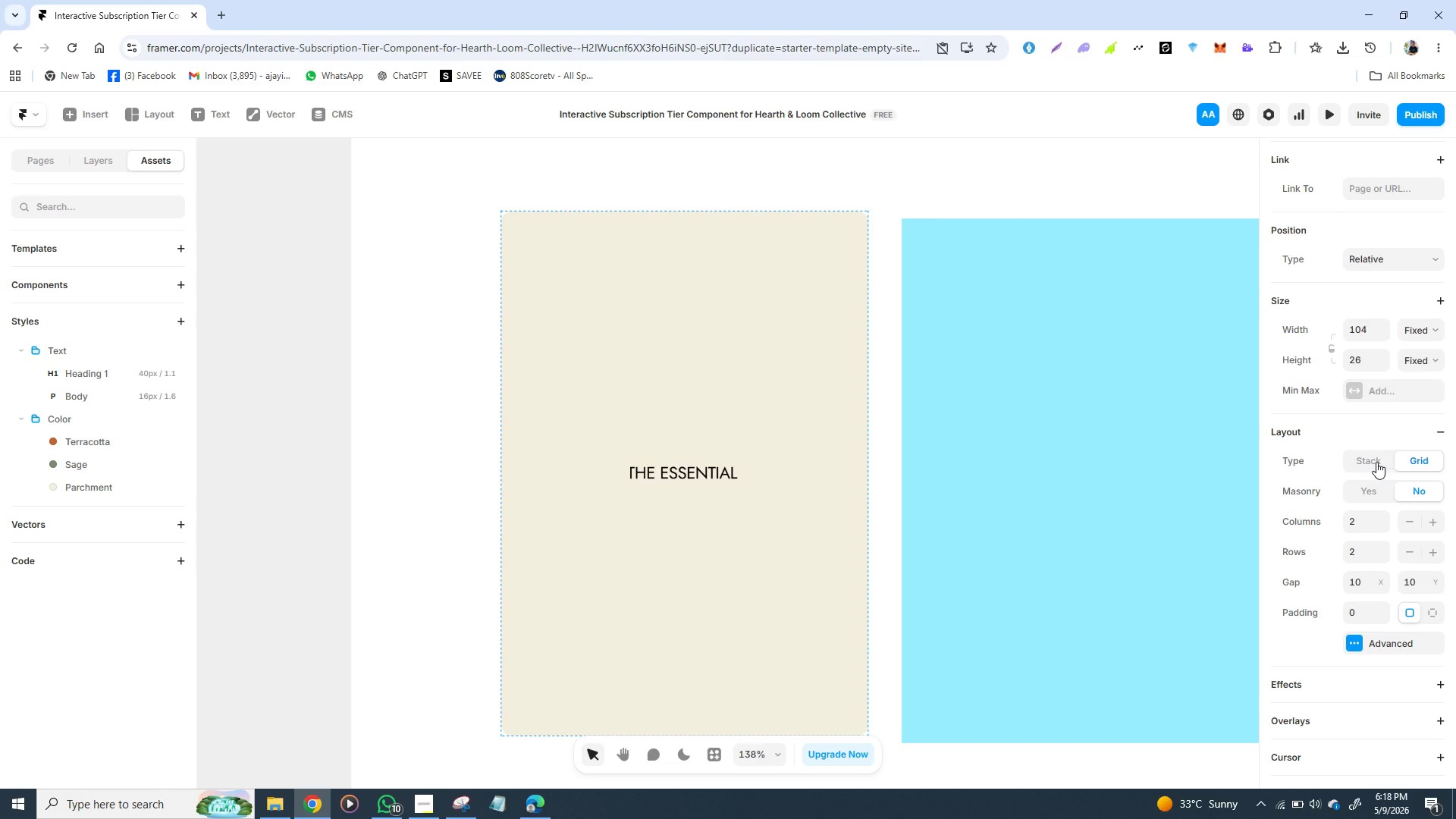 
left_click([1376, 462])
 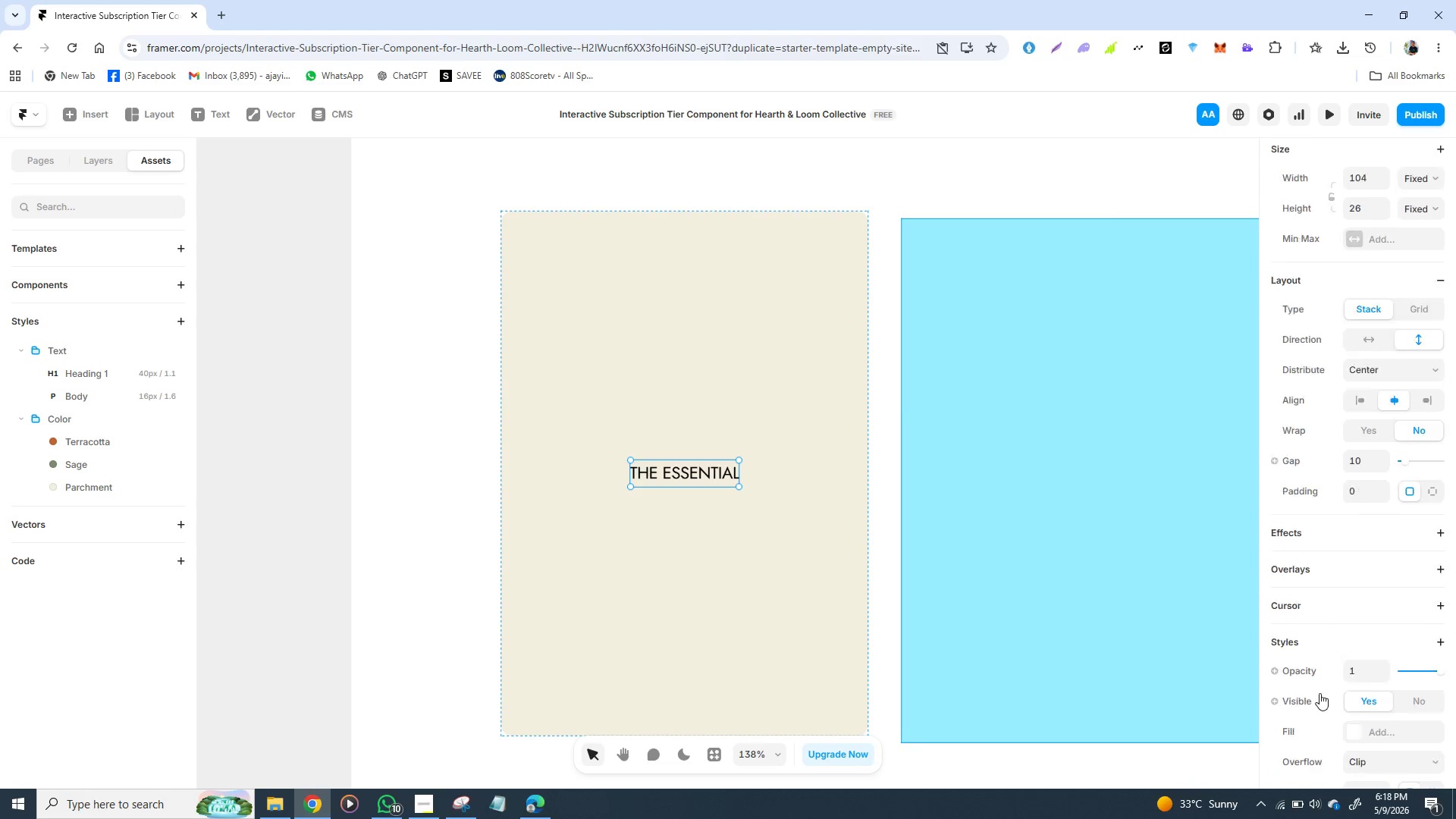 
wait(16.52)
 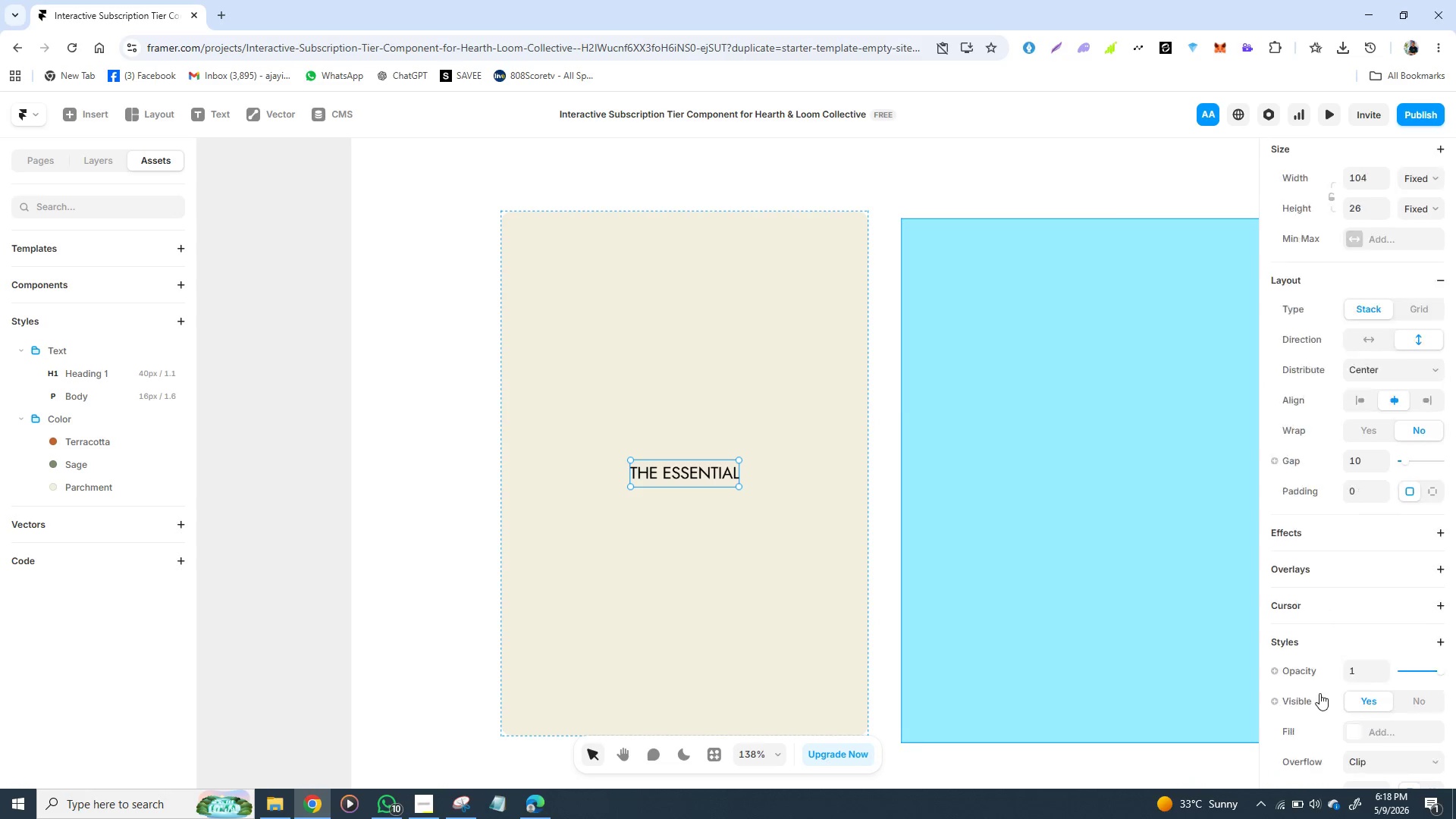 
mouse_move([1358, 566])
 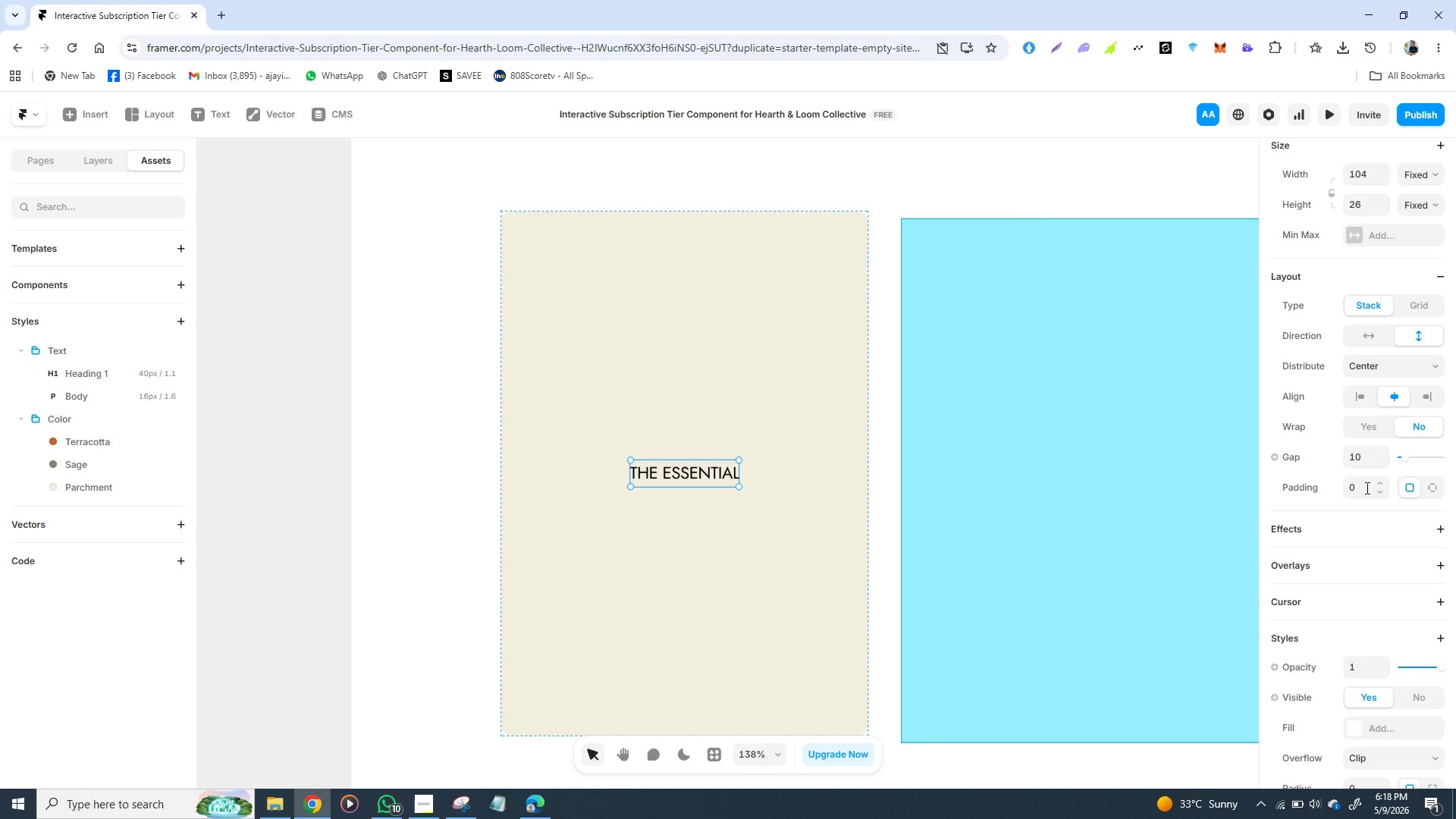 
left_click([1366, 488])
 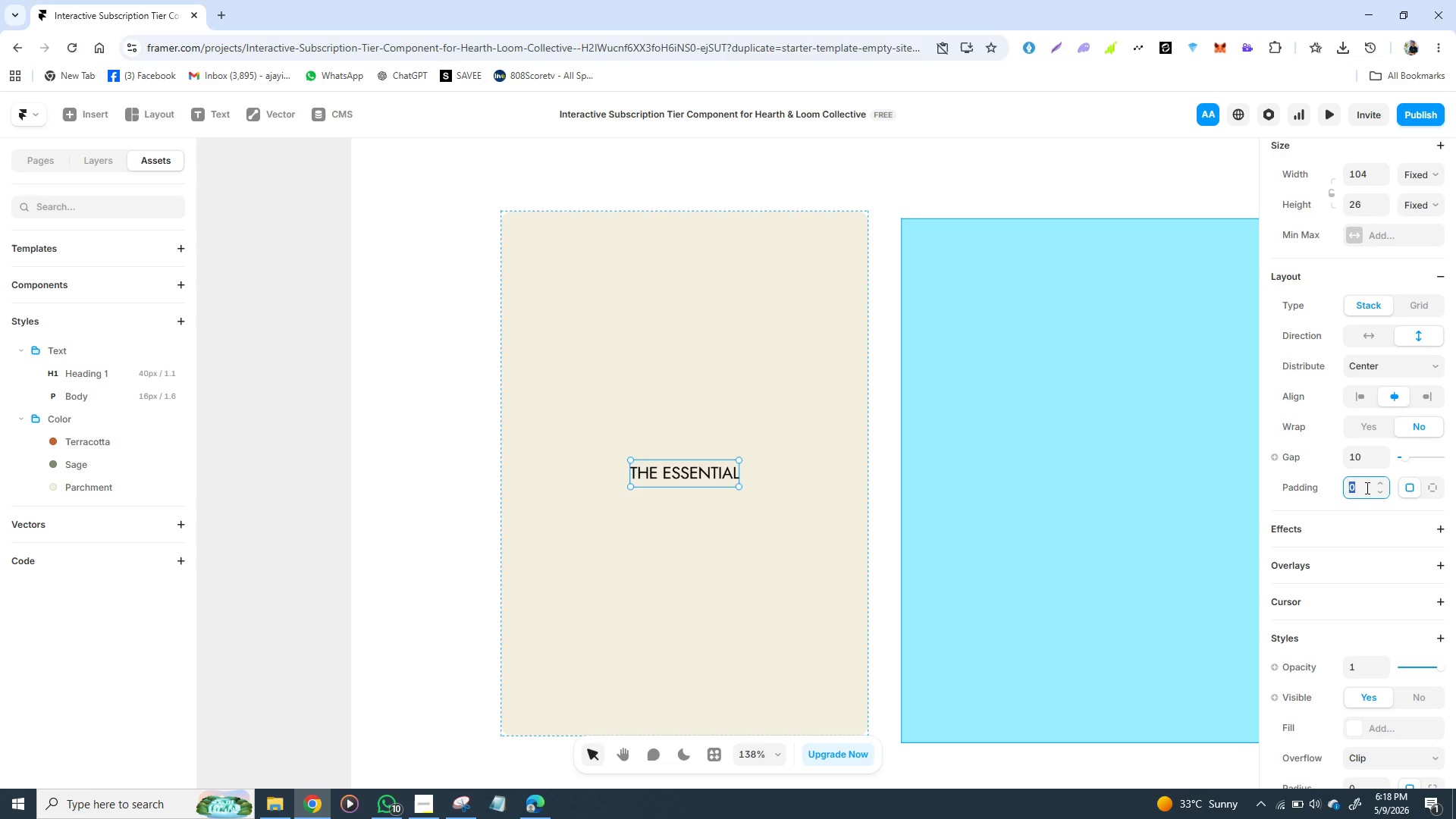 
type(10)
 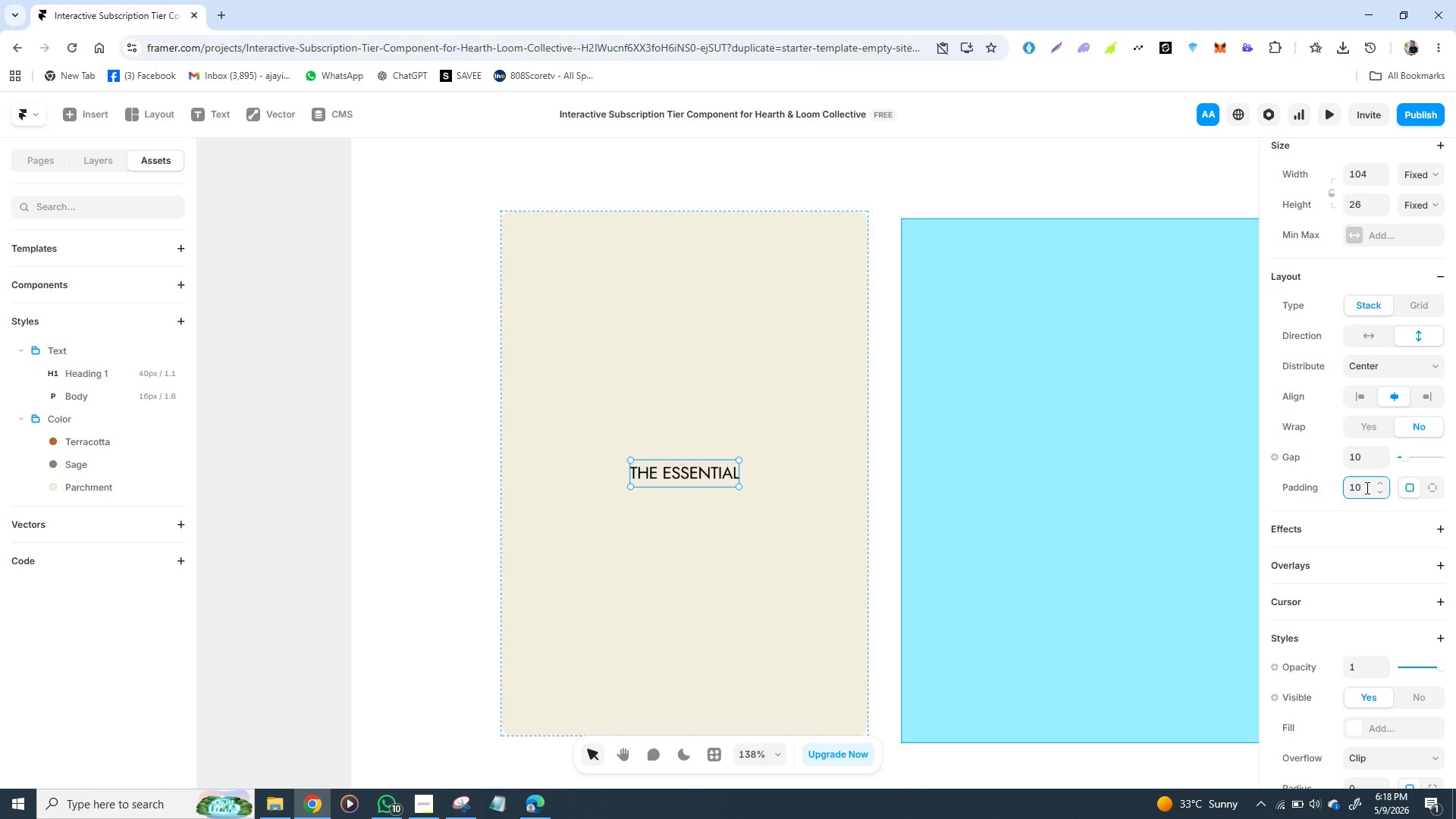 
key(Enter)
 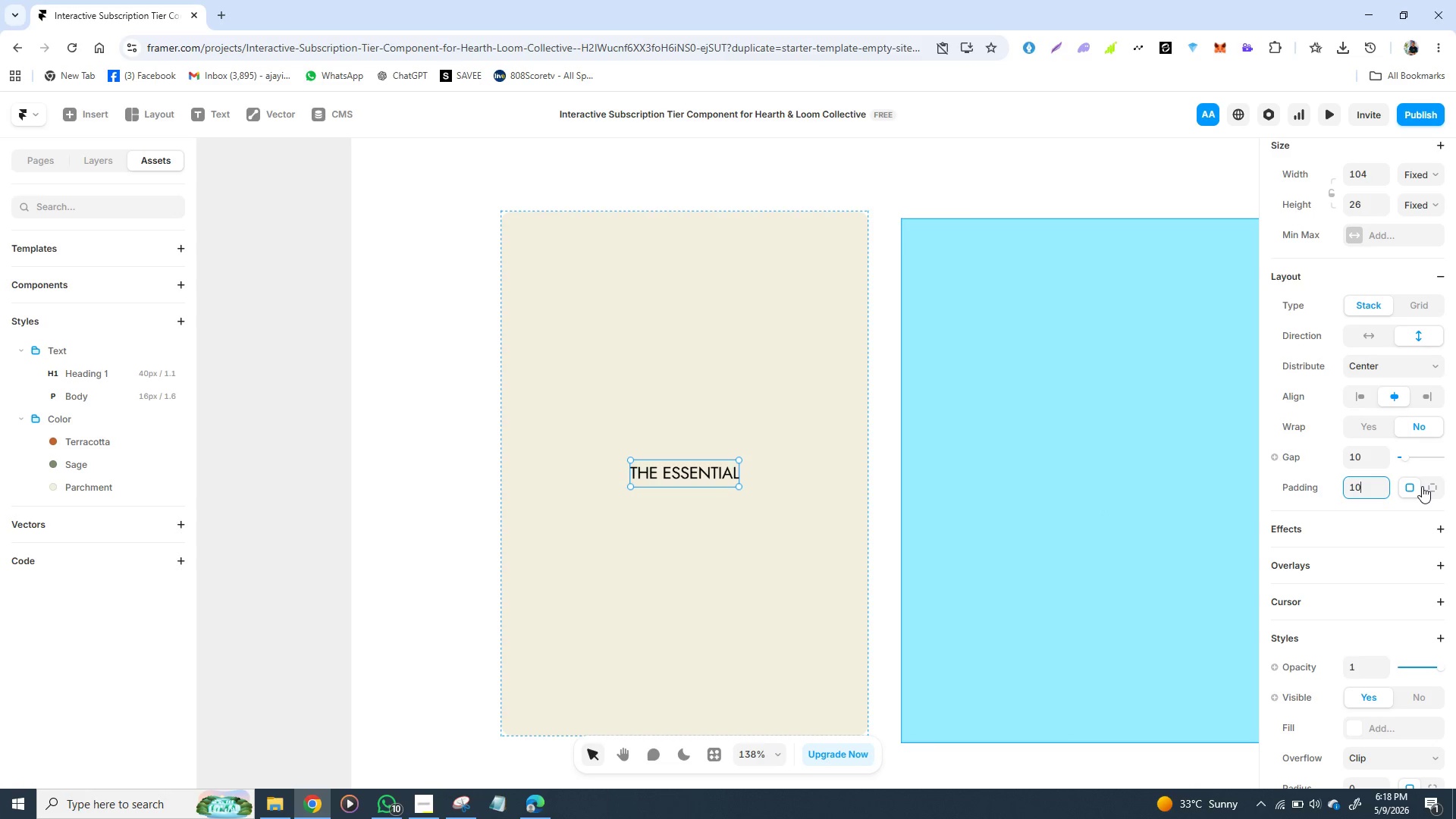 
wait(5.89)
 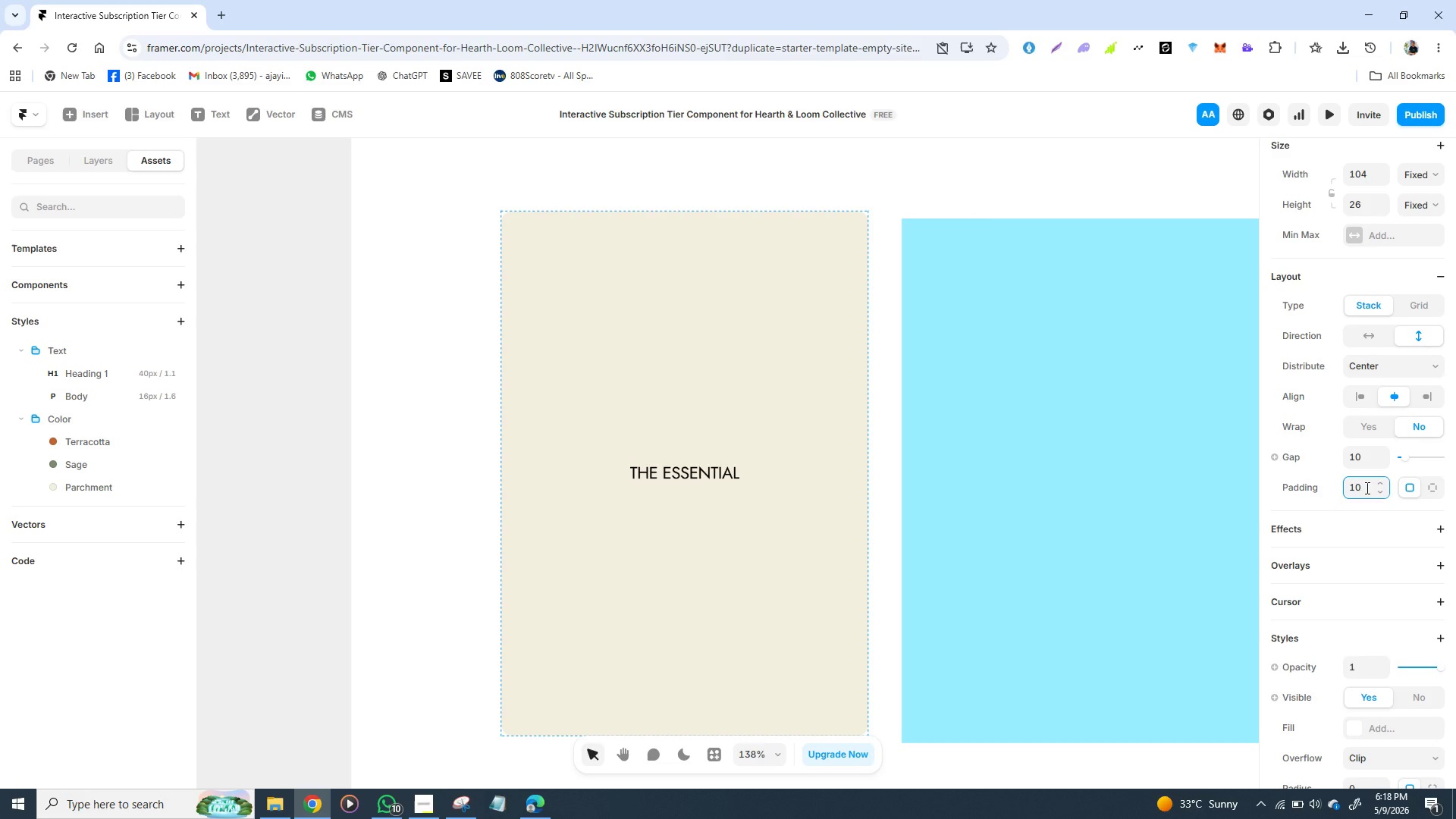 
left_click([1434, 486])
 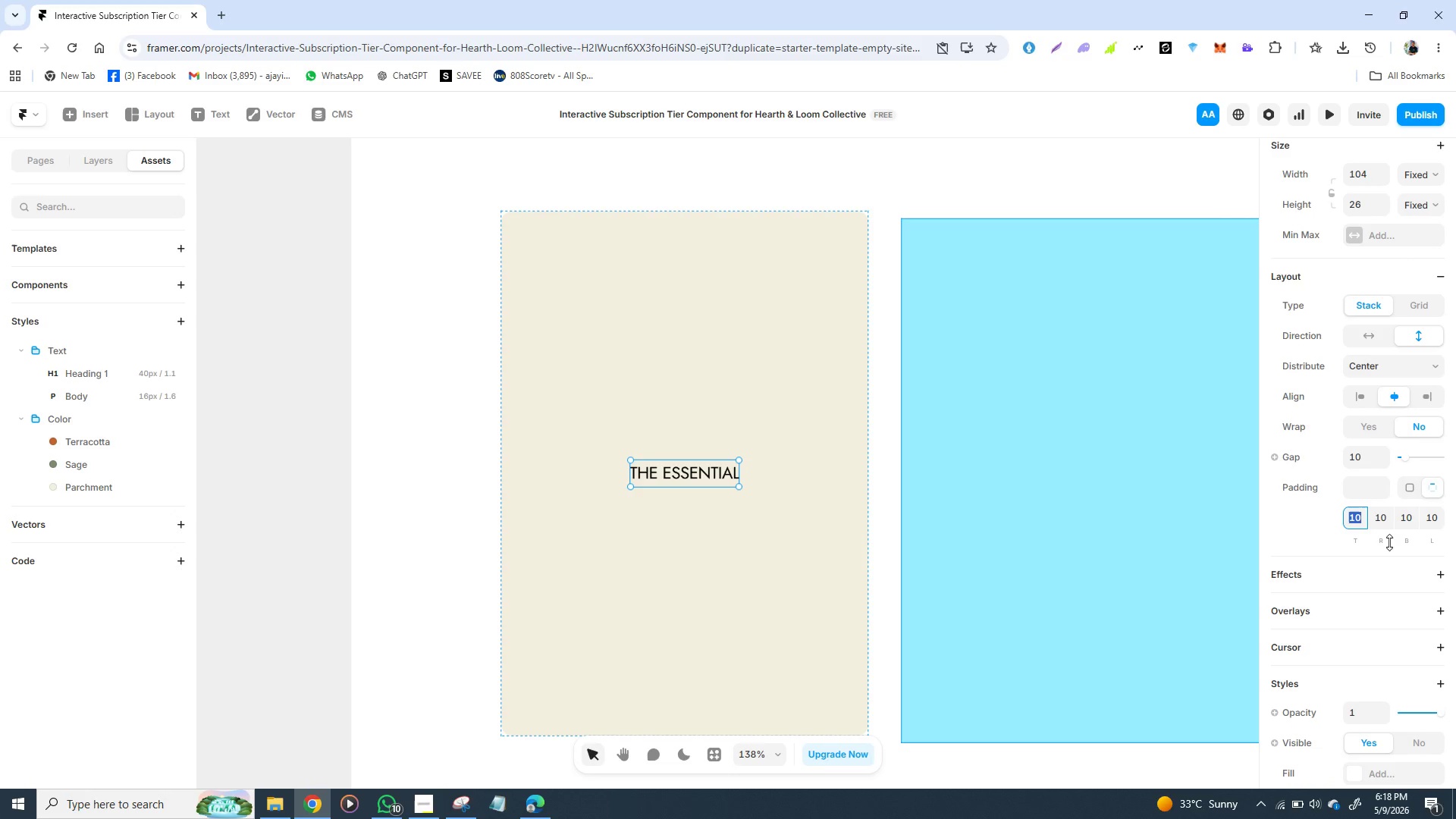 
wait(5.28)
 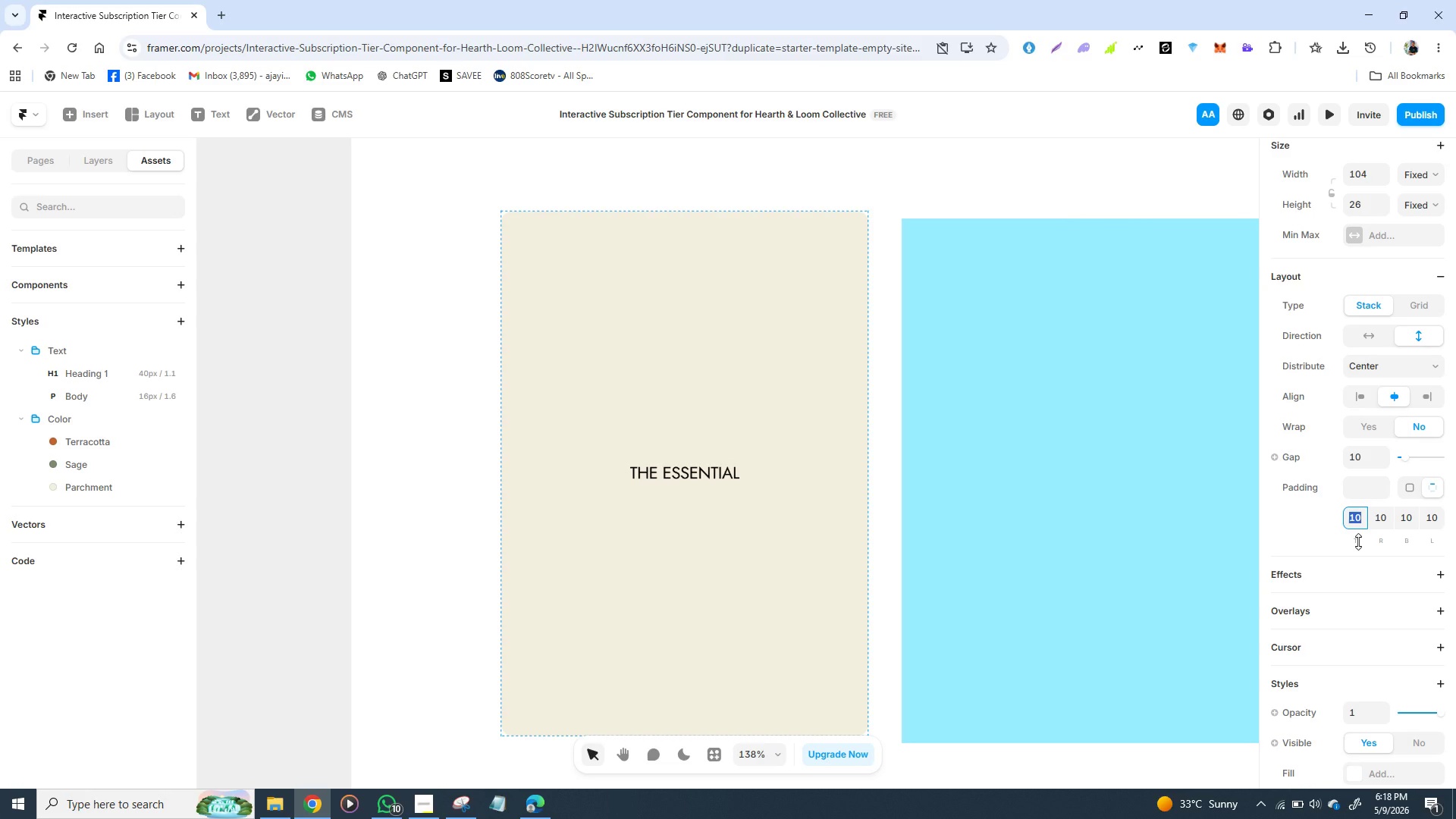 
left_click([1385, 517])
 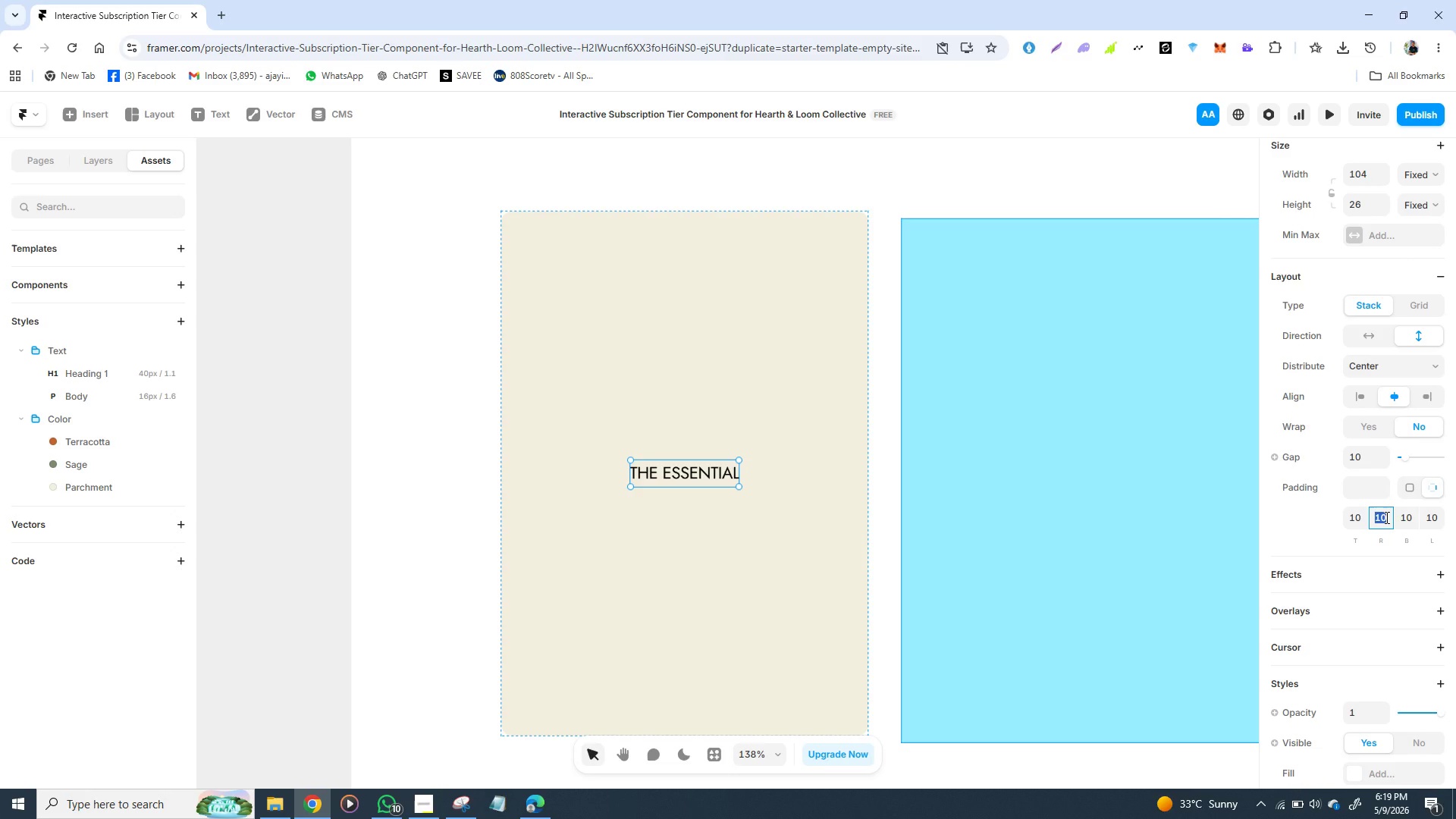 
type(14)
key(Backspace)
type(5)
 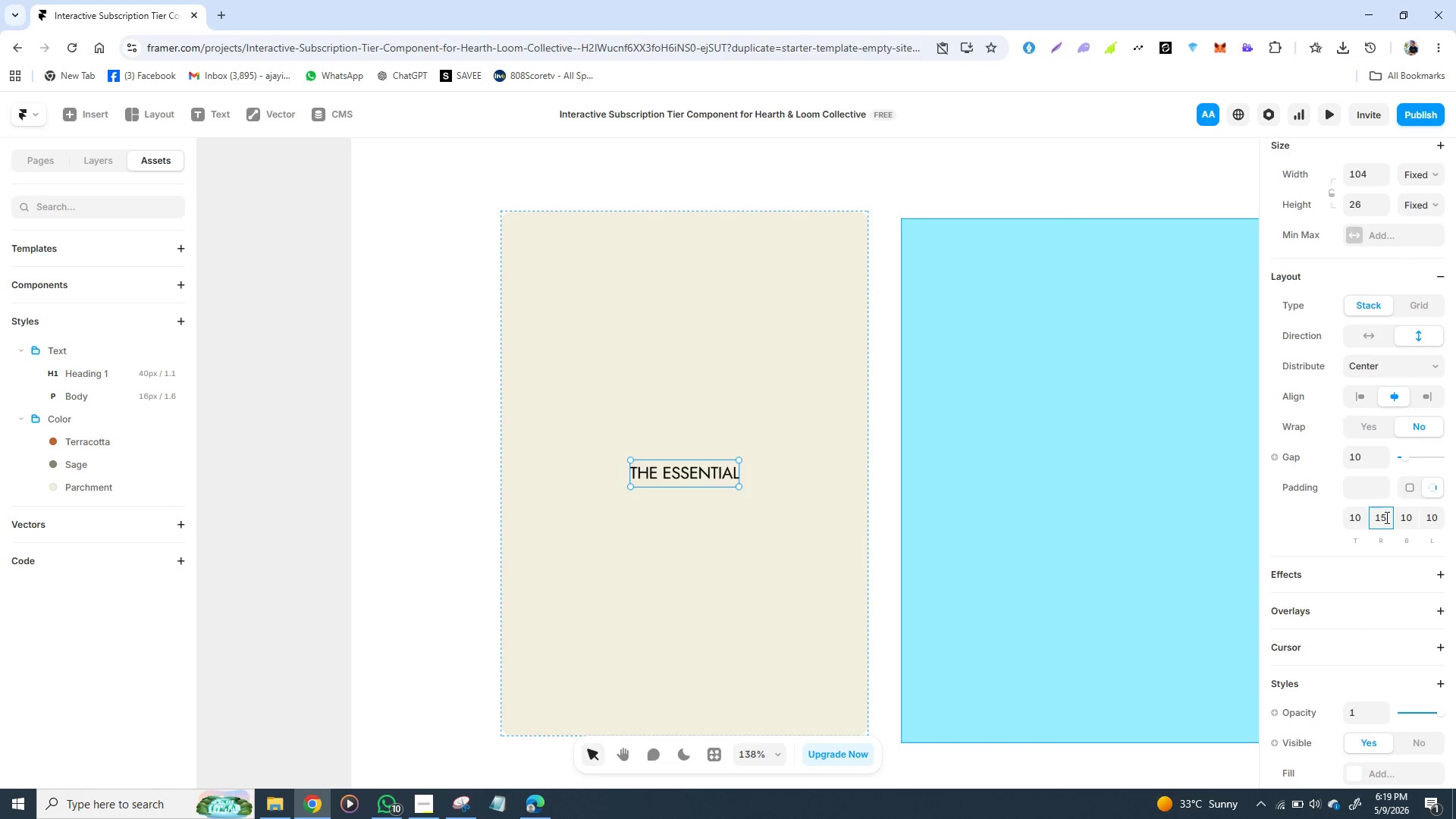 
key(Enter)
 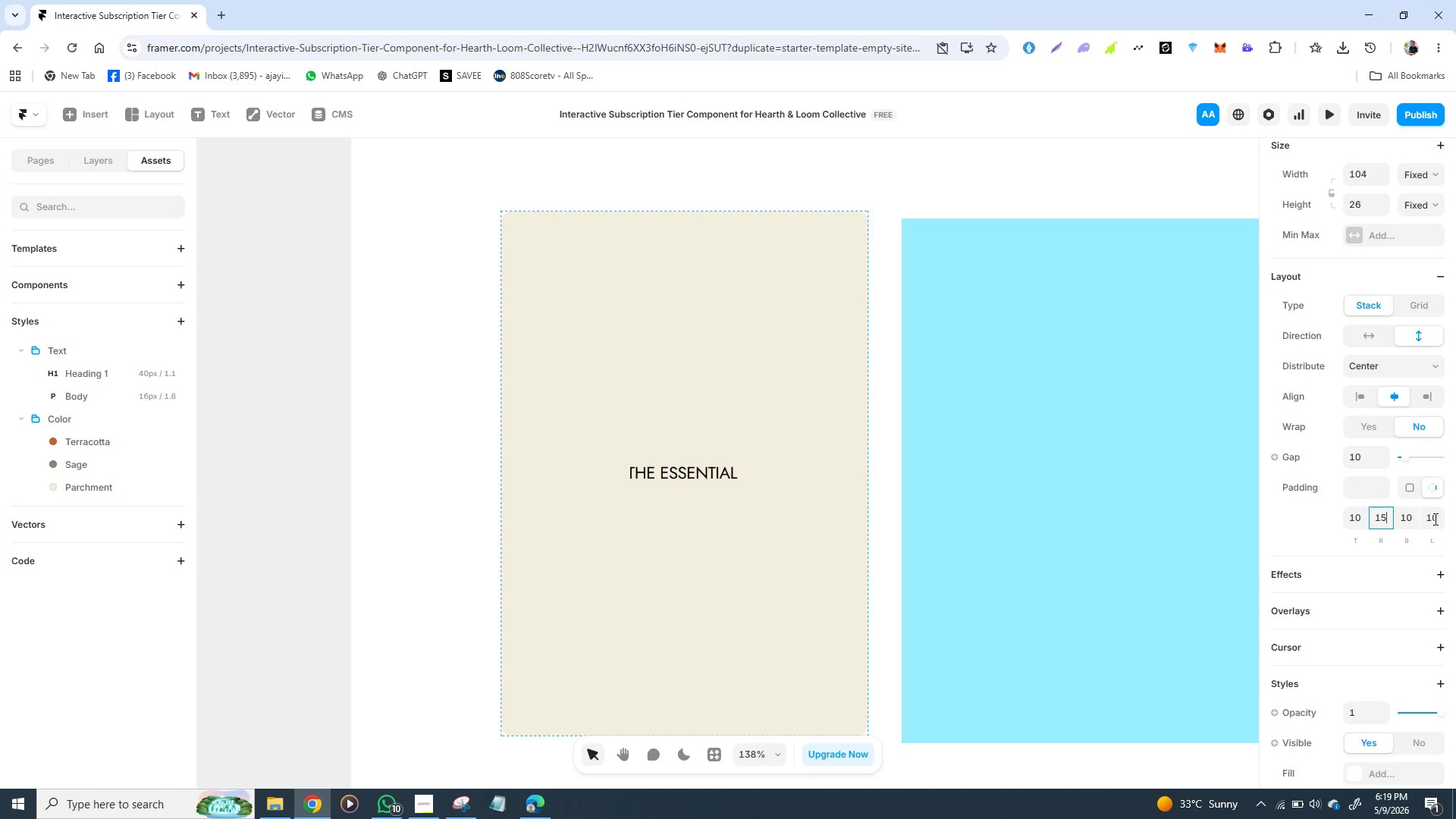 
left_click([1436, 519])
 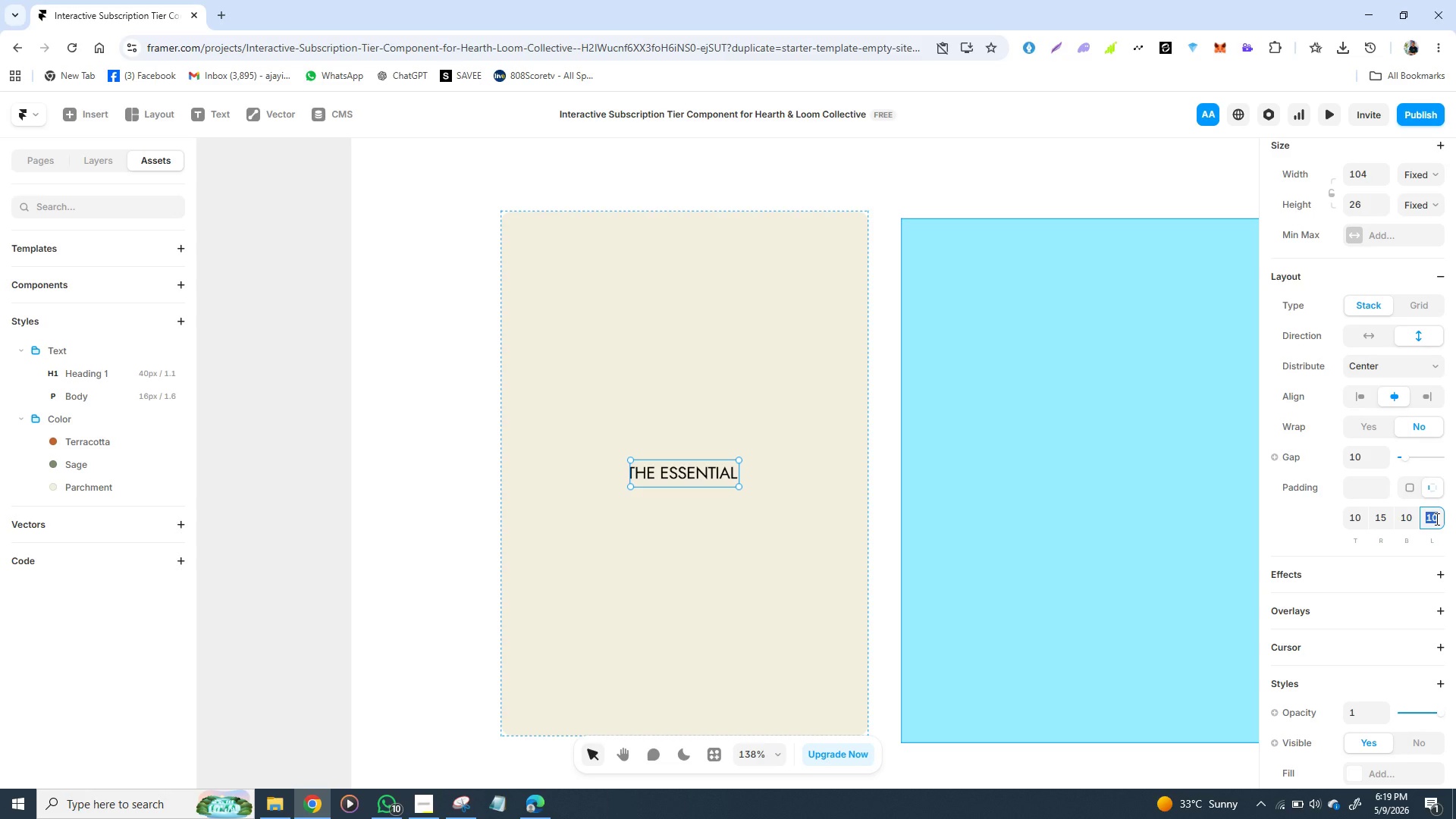 
type(15)
 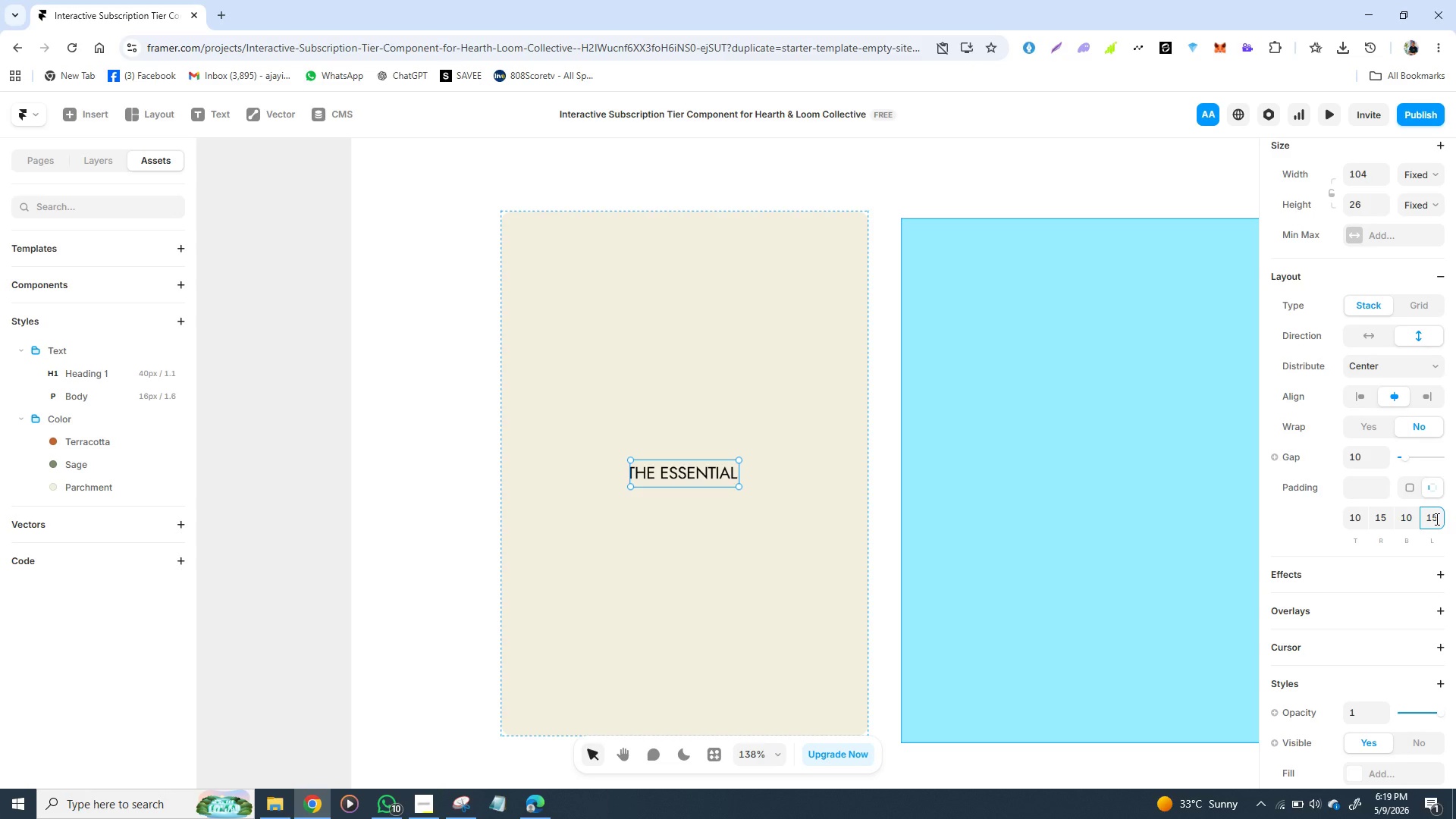 
key(Enter)
 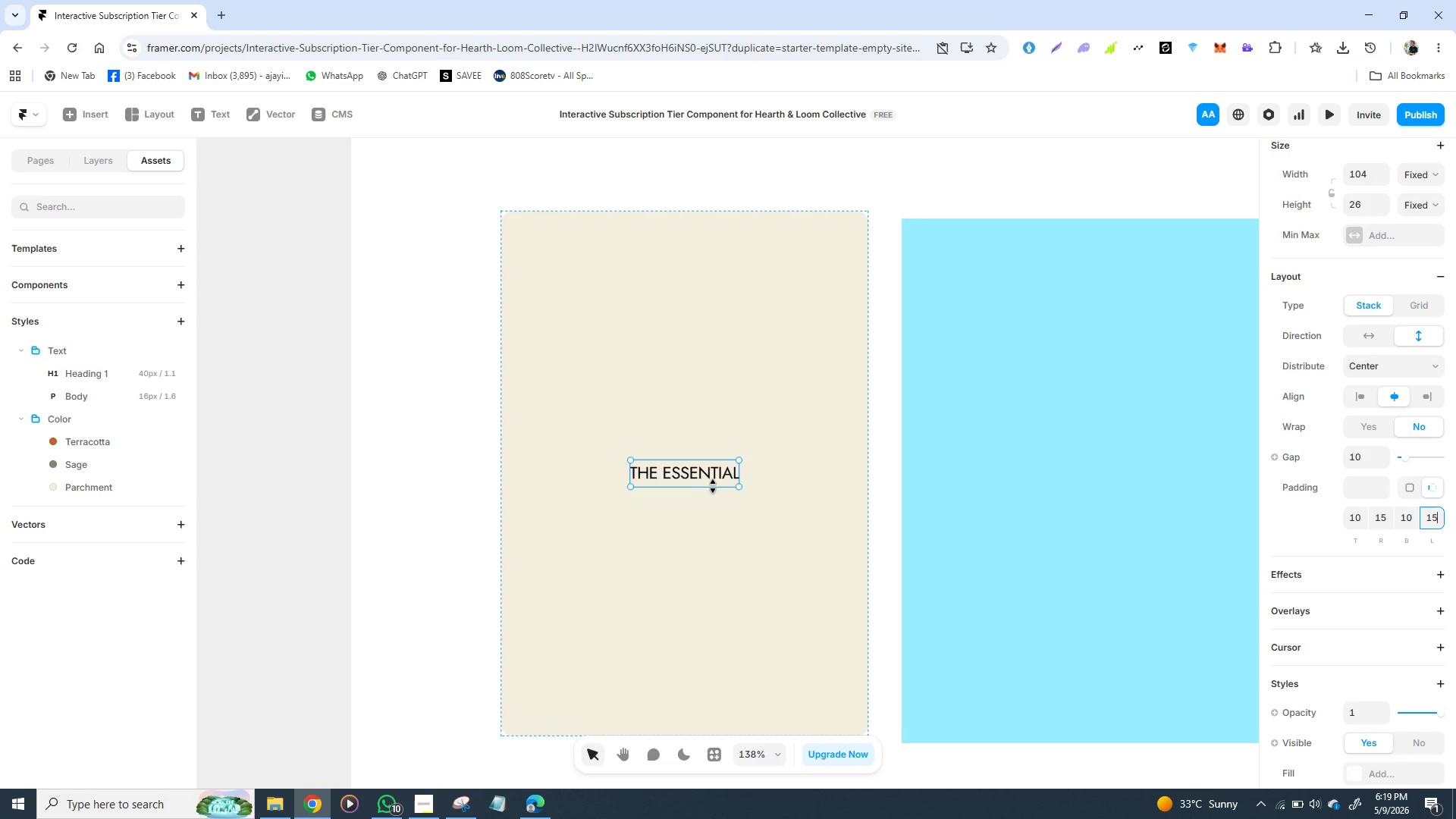 
wait(7.55)
 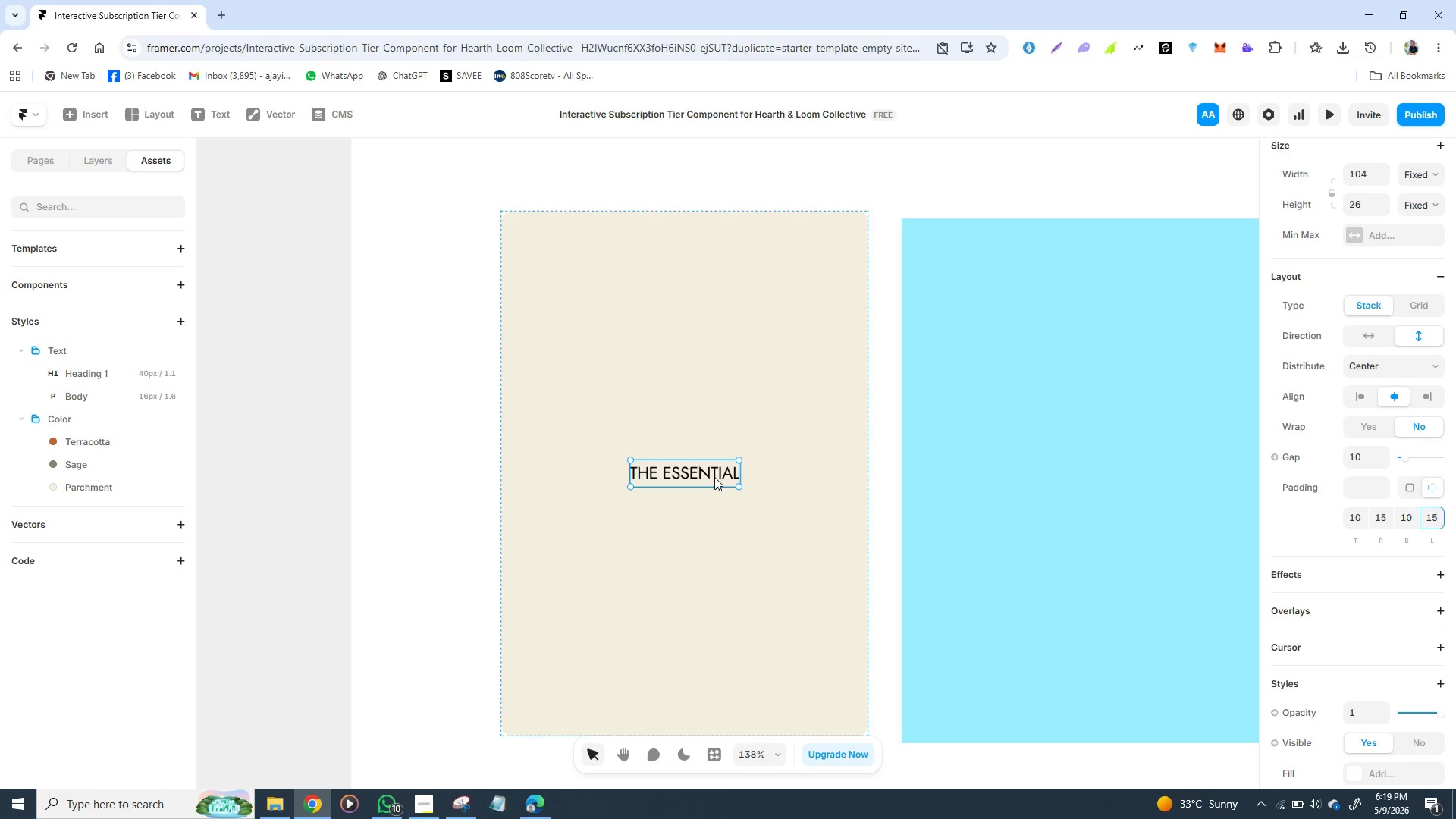 
left_click([632, 450])
 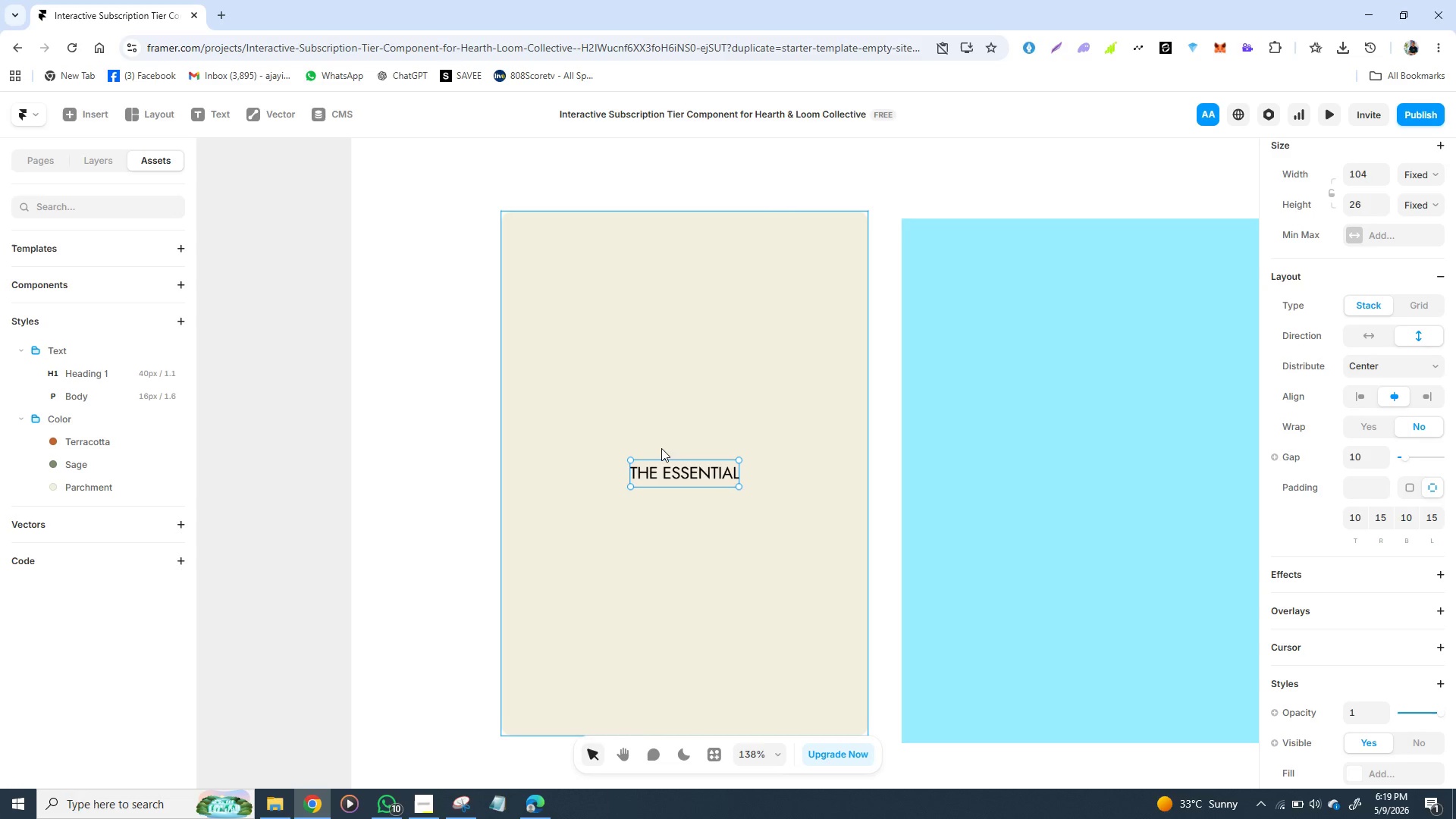 
left_click([663, 448])
 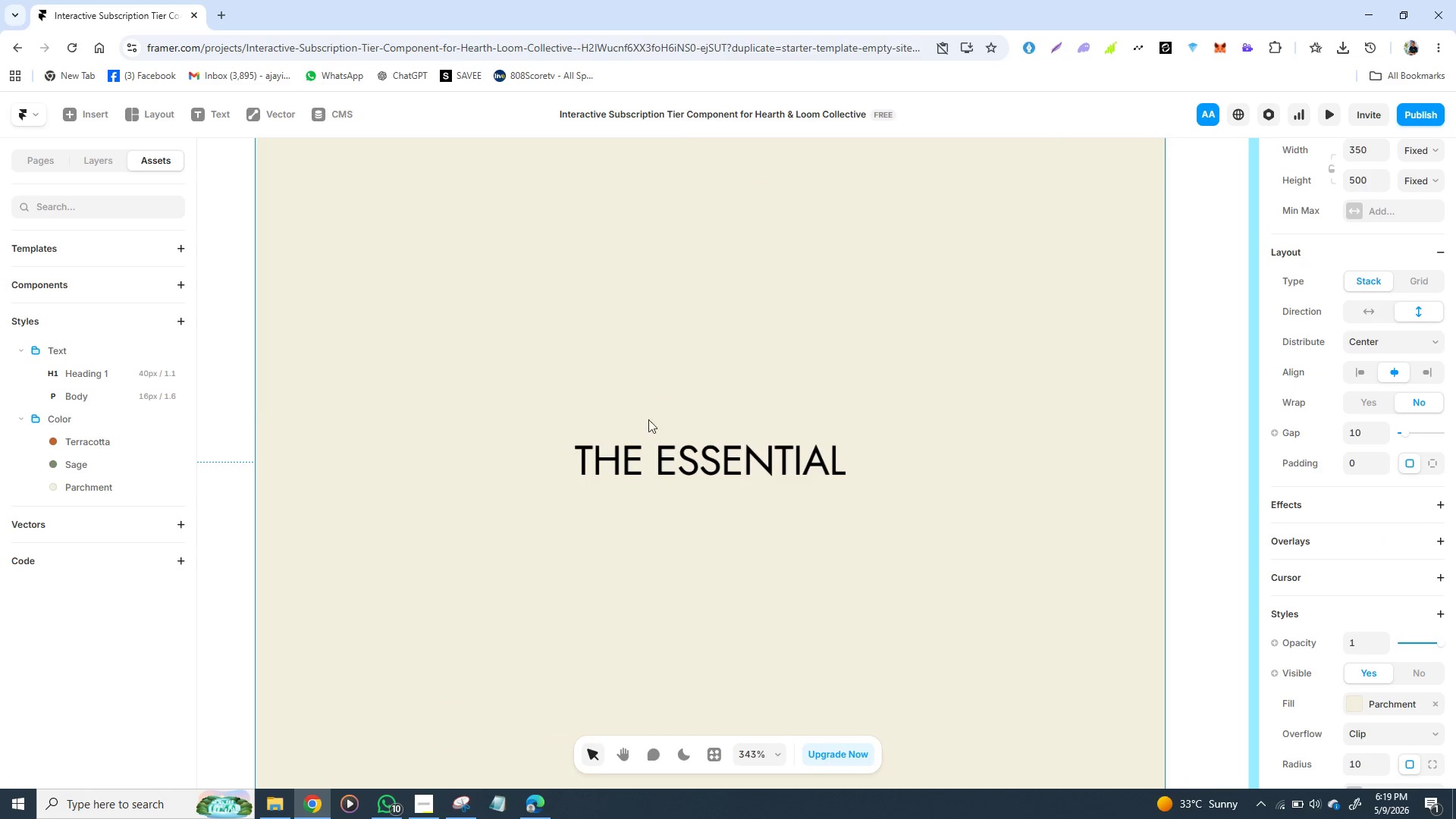 
left_click([648, 432])
 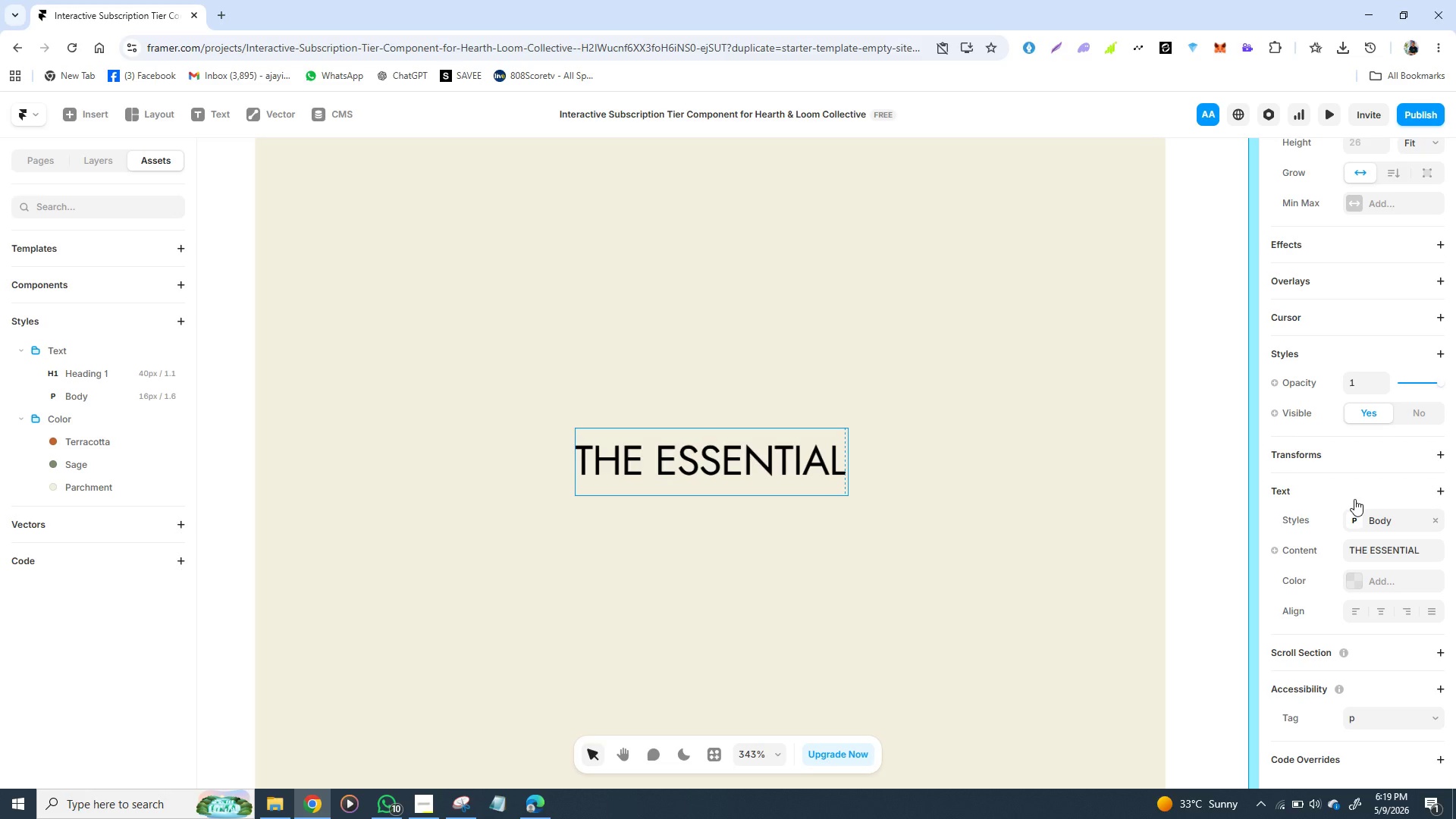 
wait(7.0)
 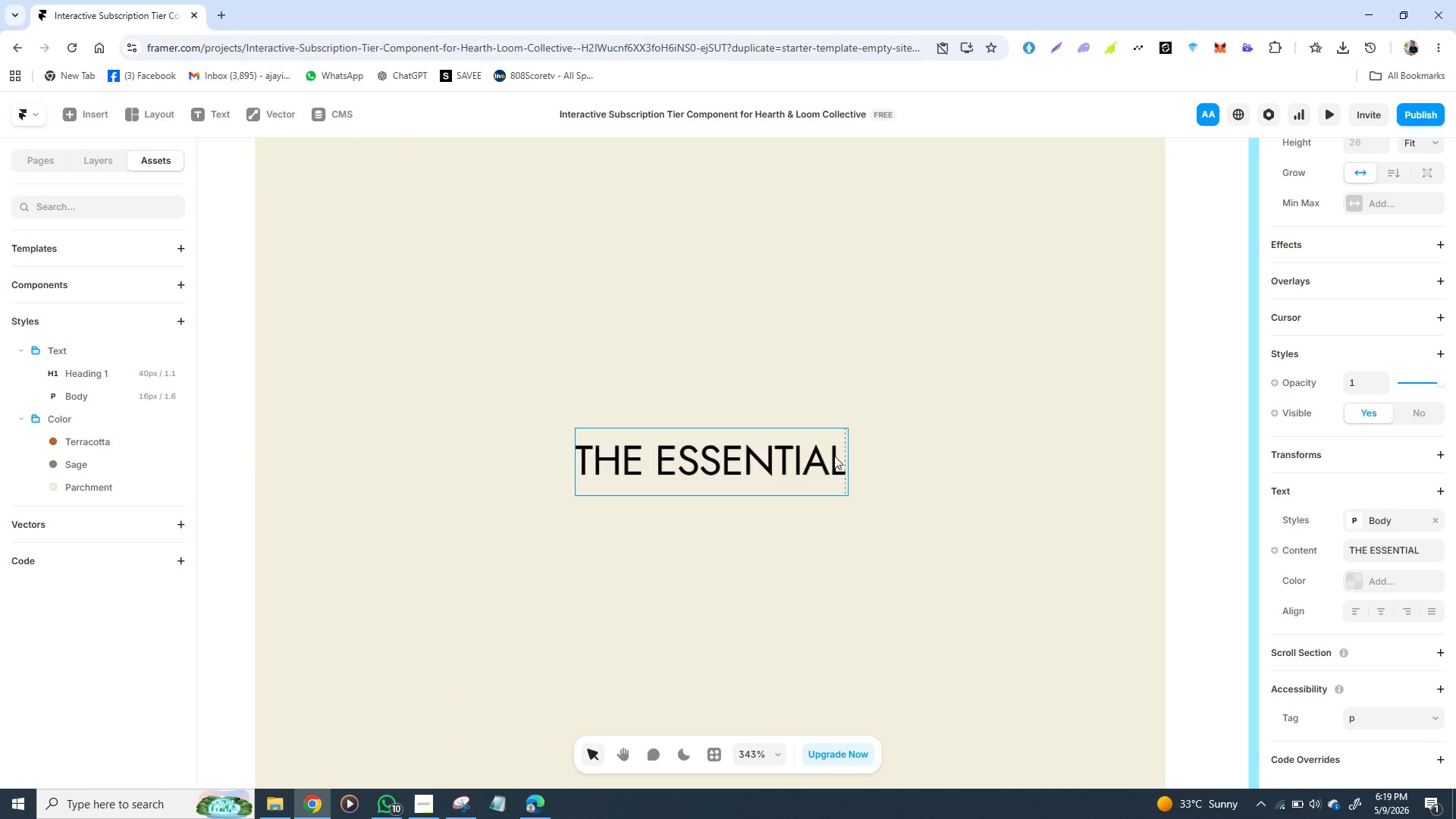 
left_click([819, 494])
 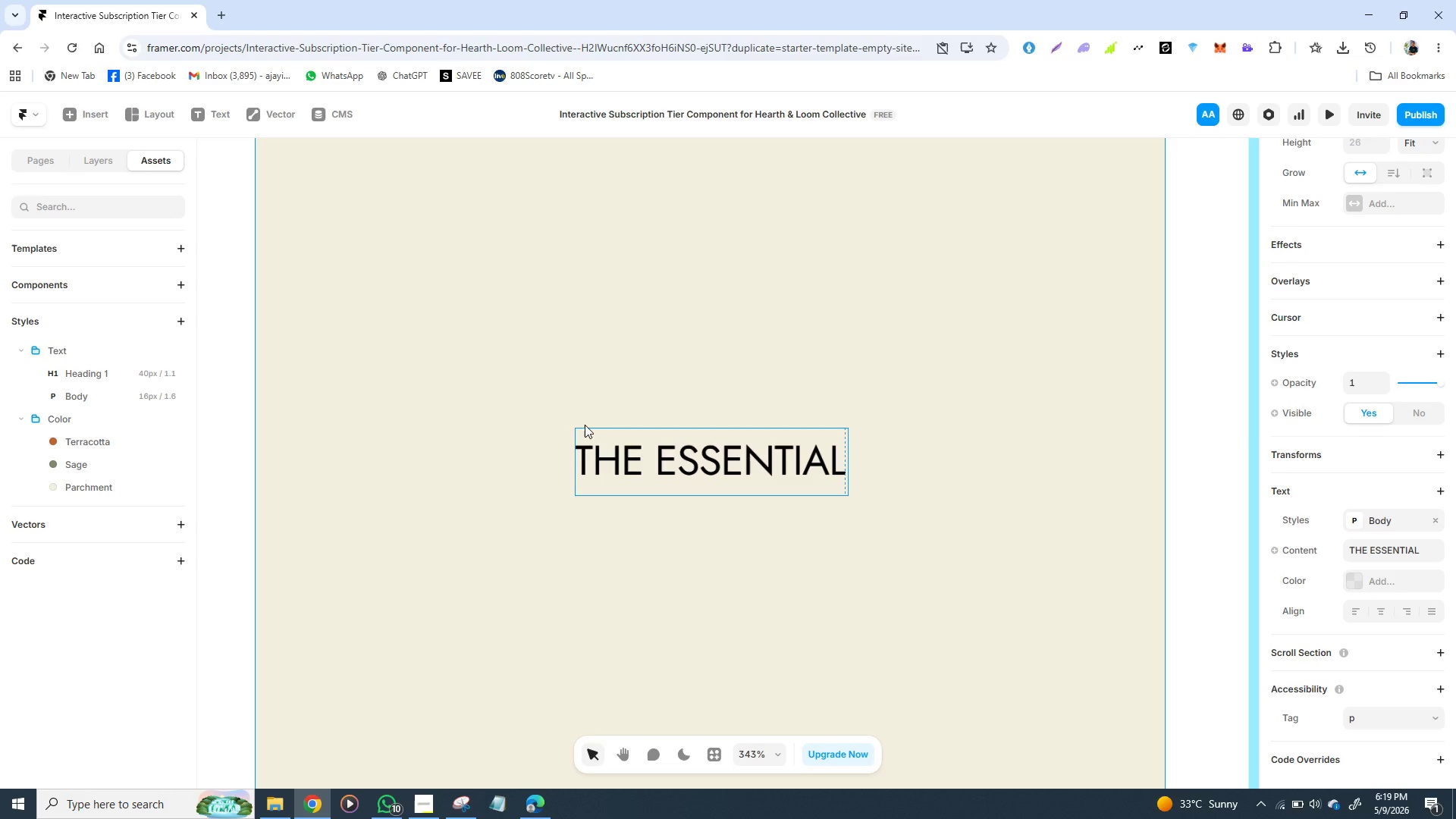 
left_click([585, 425])
 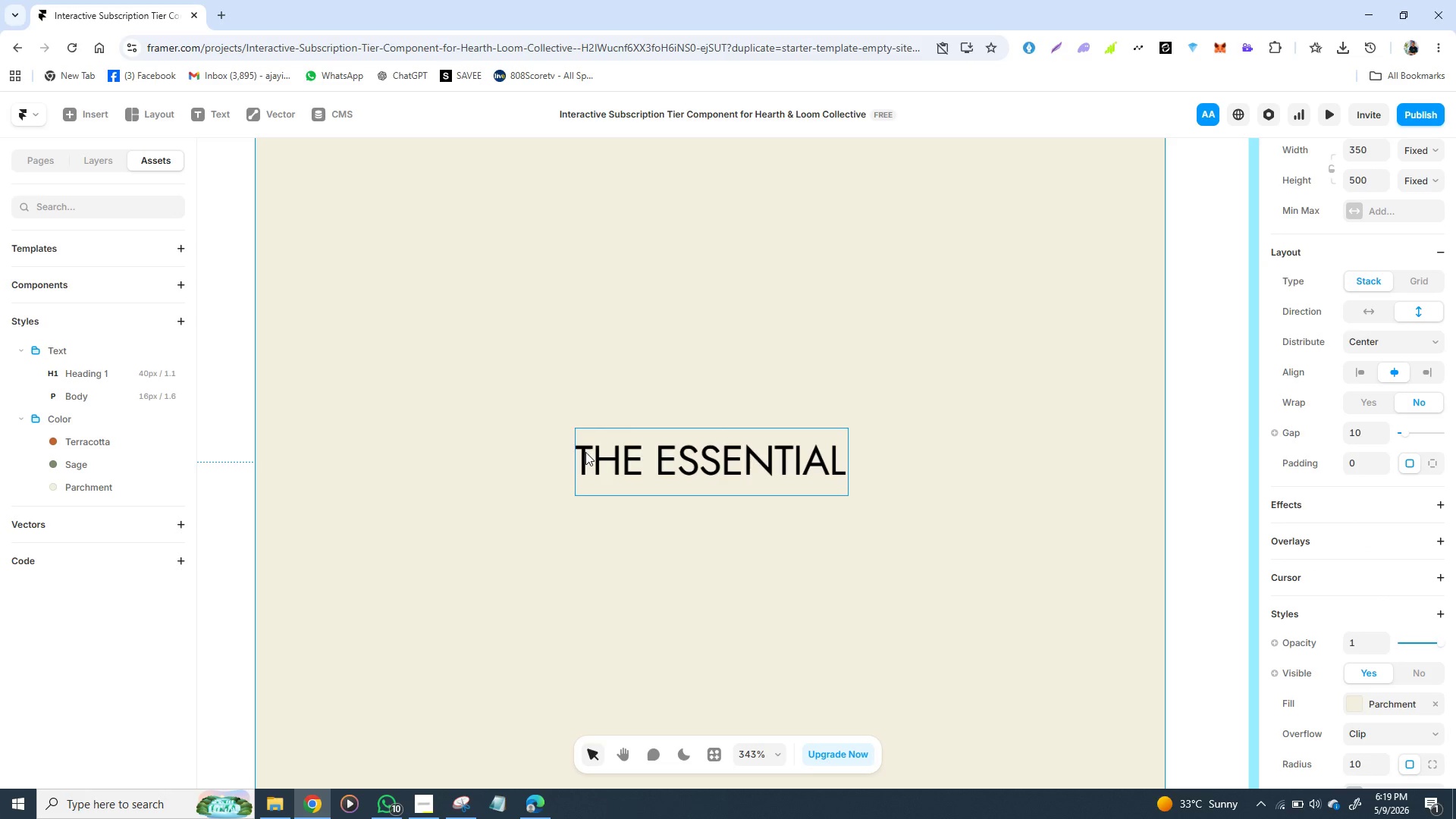 
left_click([585, 452])
 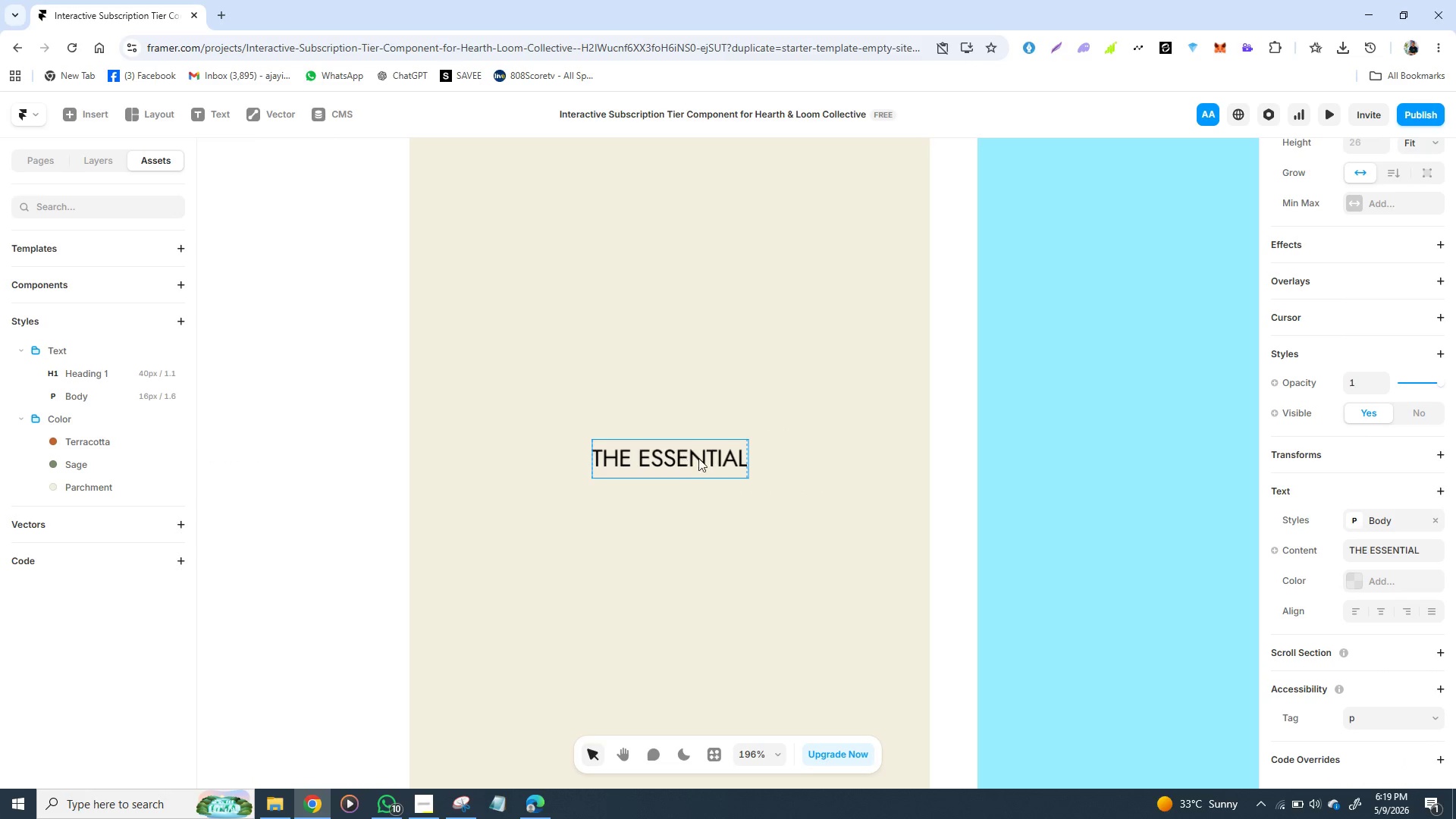 
left_click([707, 458])
 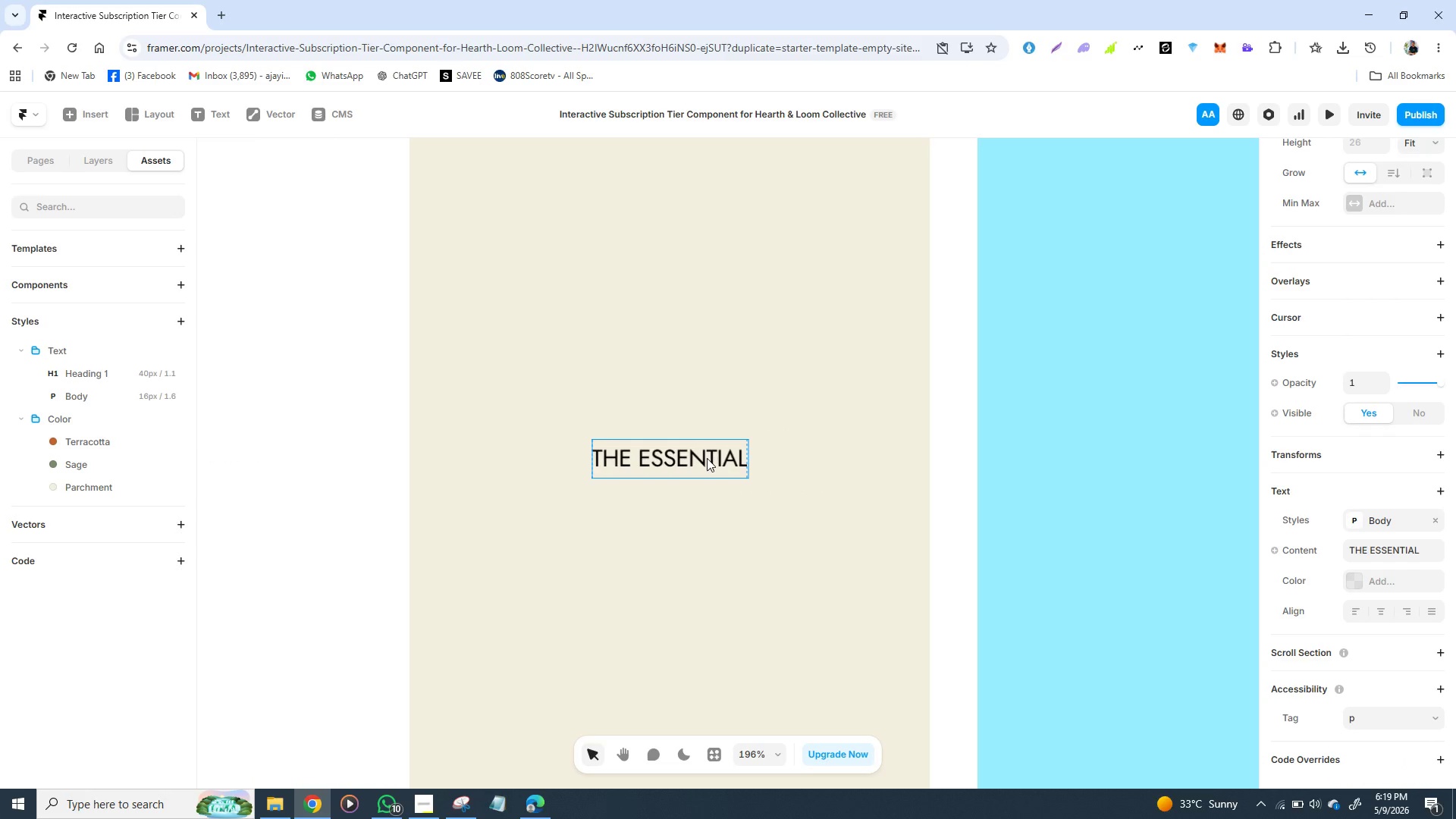 
key(Backspace)
 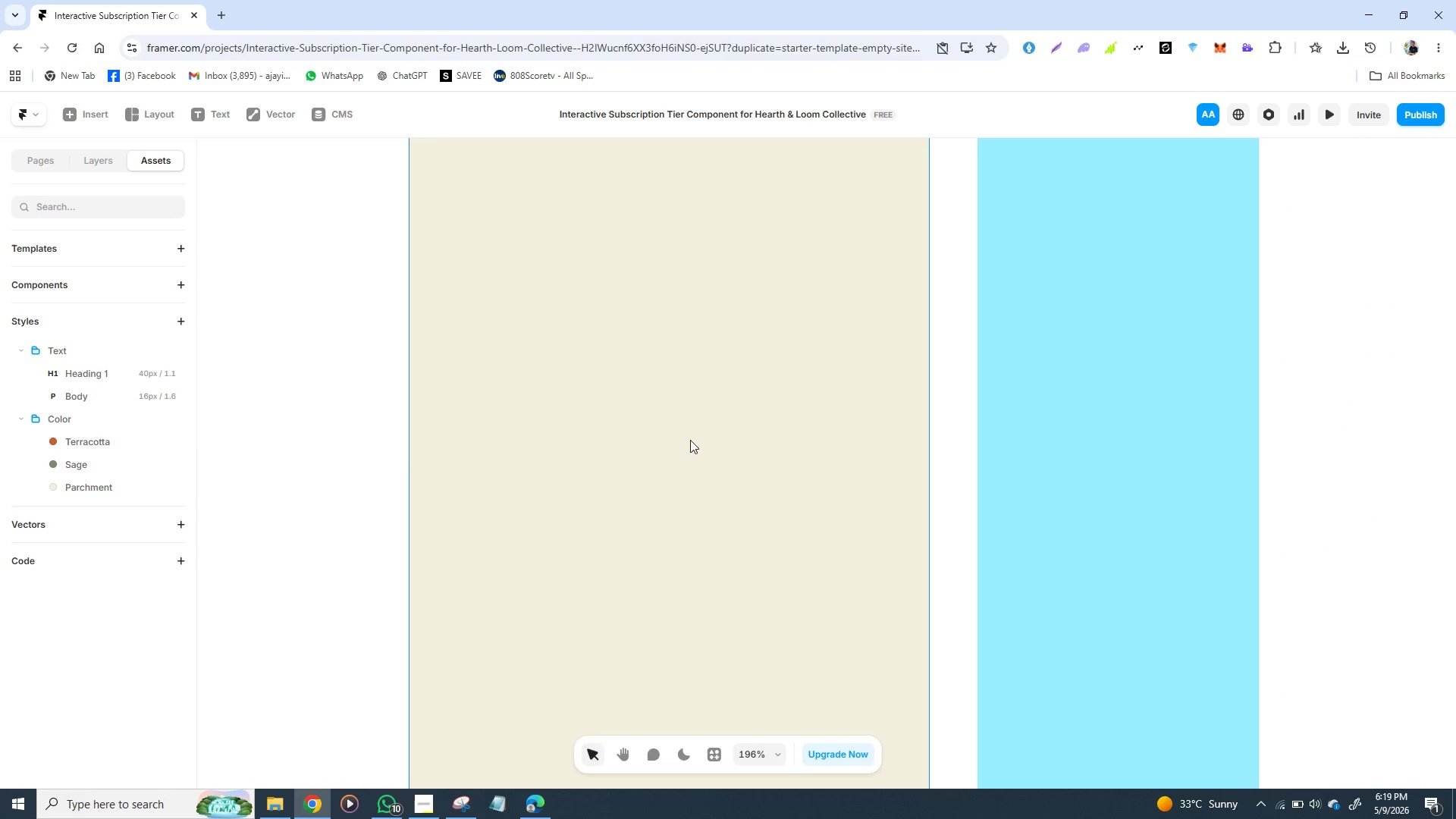 
left_click([684, 465])
 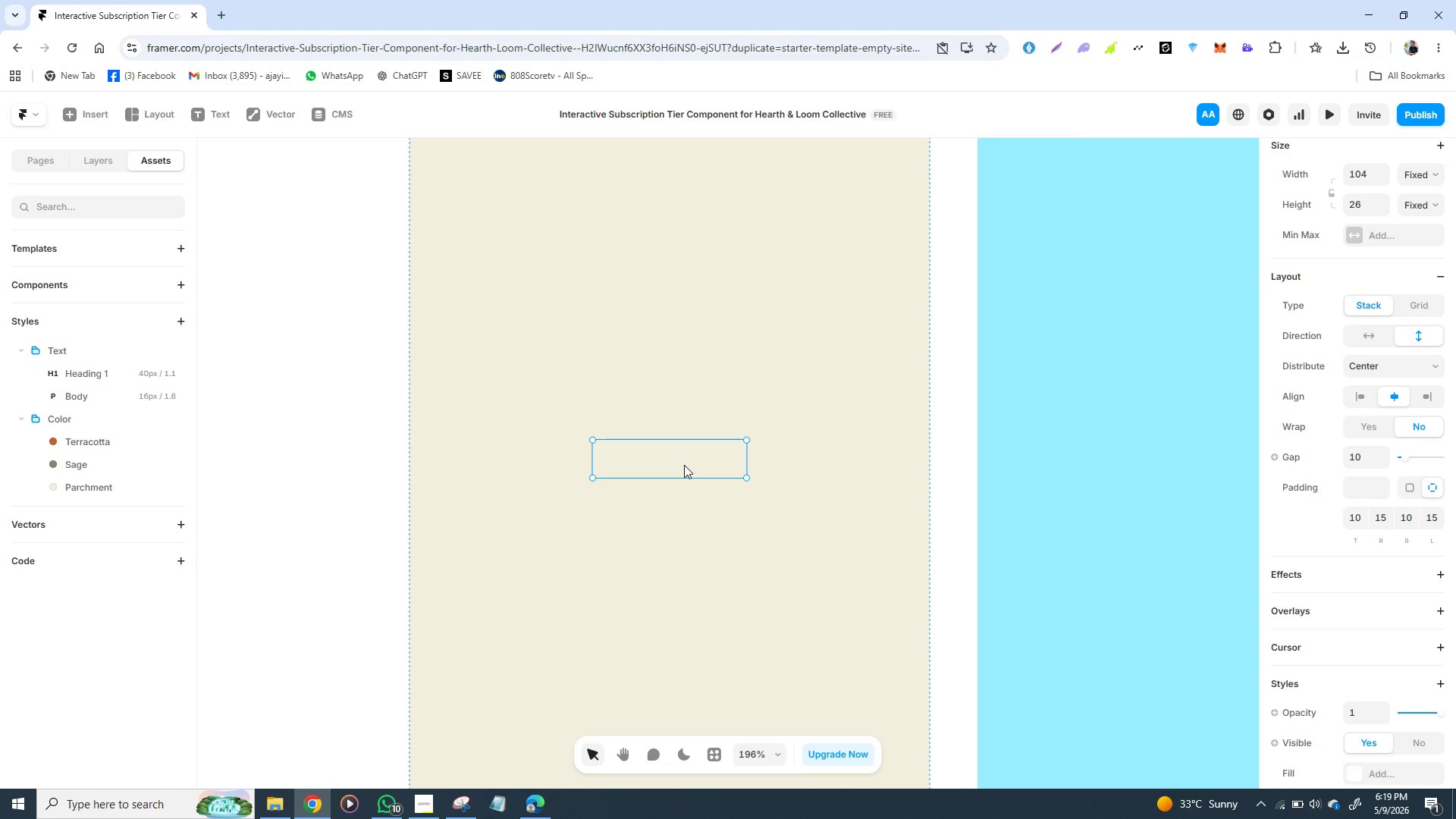 
key(Backspace)
 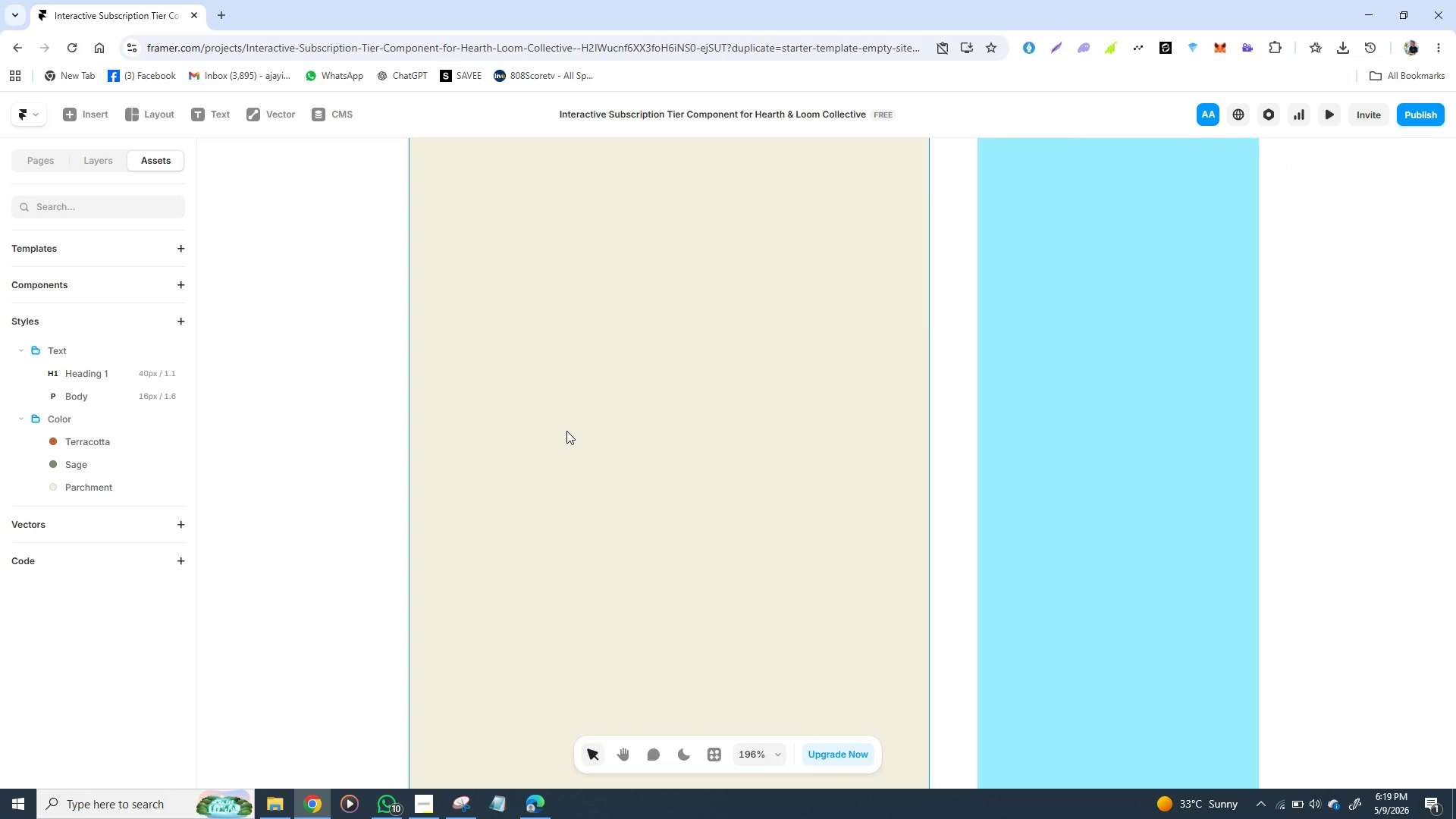 
left_click([566, 431])
 